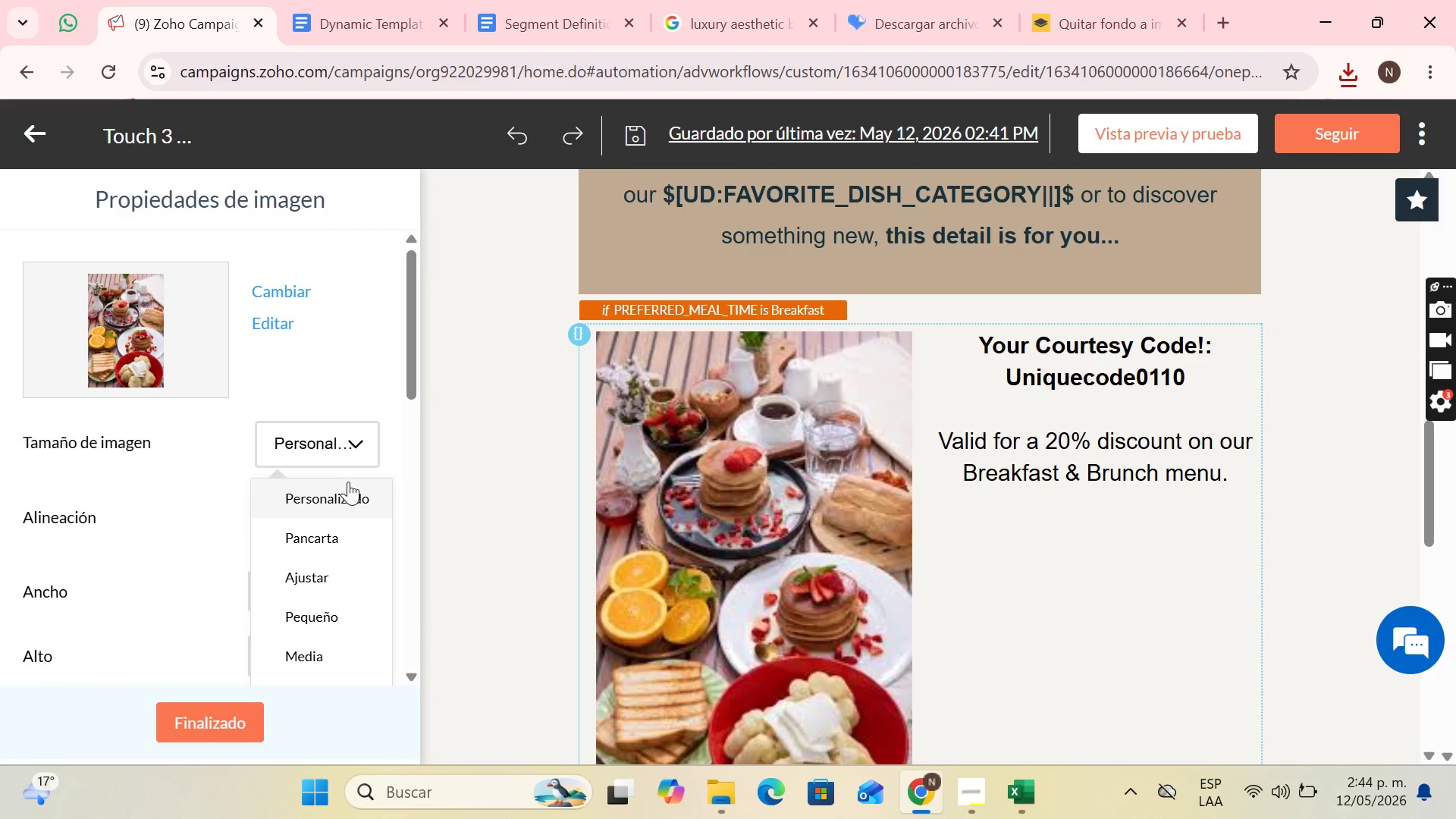 
left_click([348, 482])
 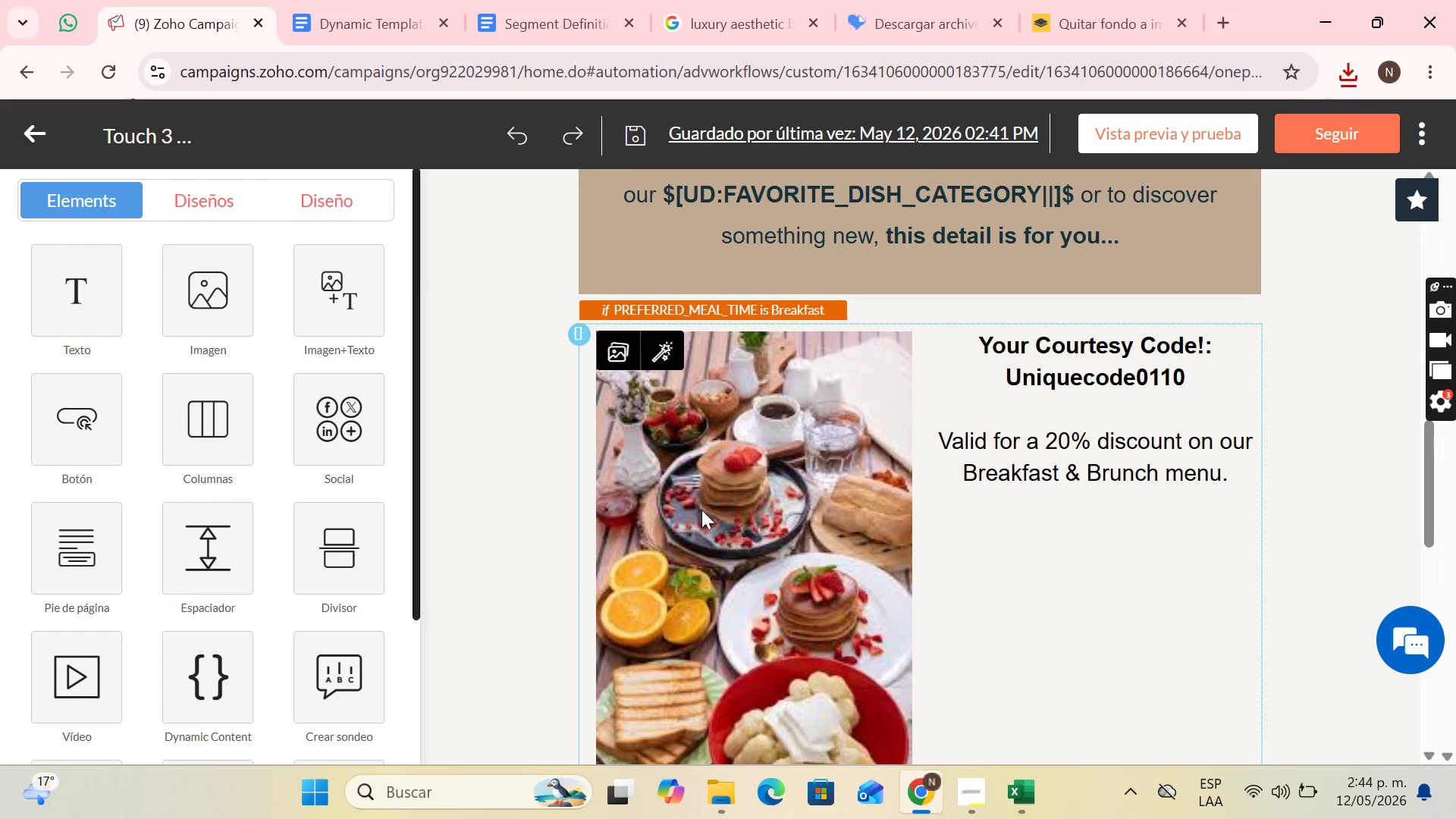 
scroll: coordinate [701, 510], scroll_direction: down, amount: 2.0
 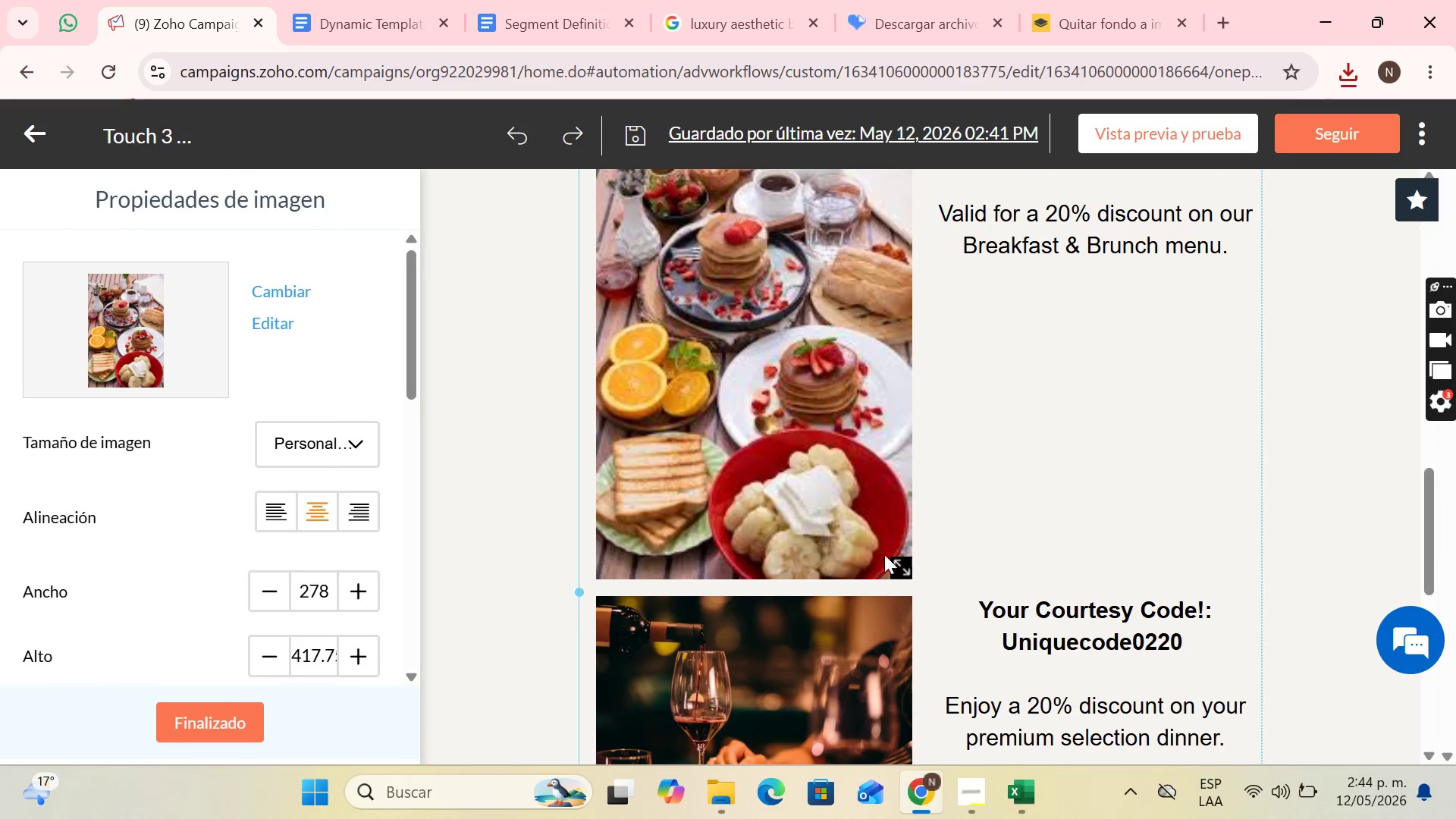 
left_click([888, 557])
 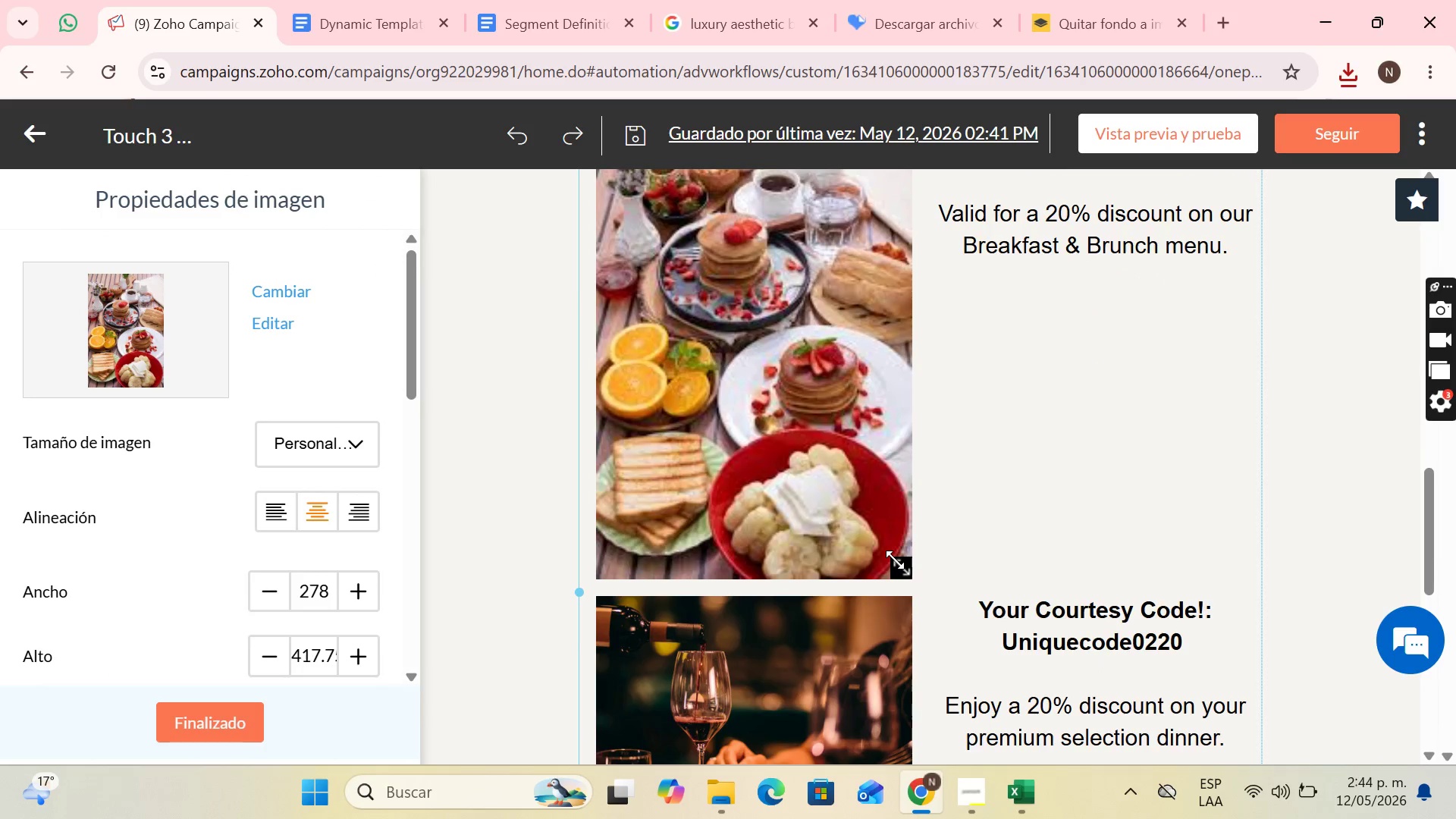 
left_click_drag(start_coordinate=[895, 560], to_coordinate=[777, 344])
 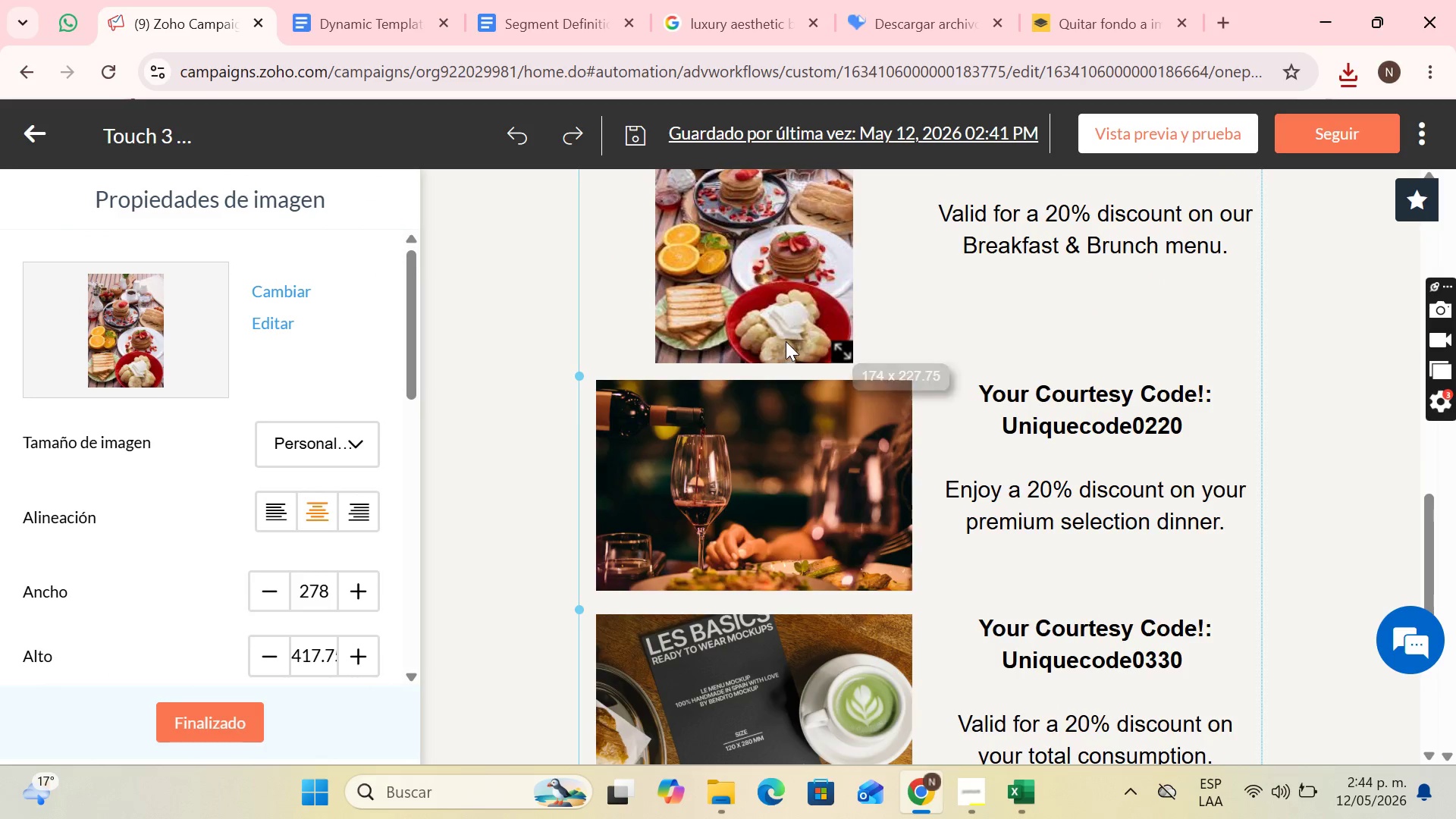 
scroll: coordinate [786, 341], scroll_direction: up, amount: 1.0
 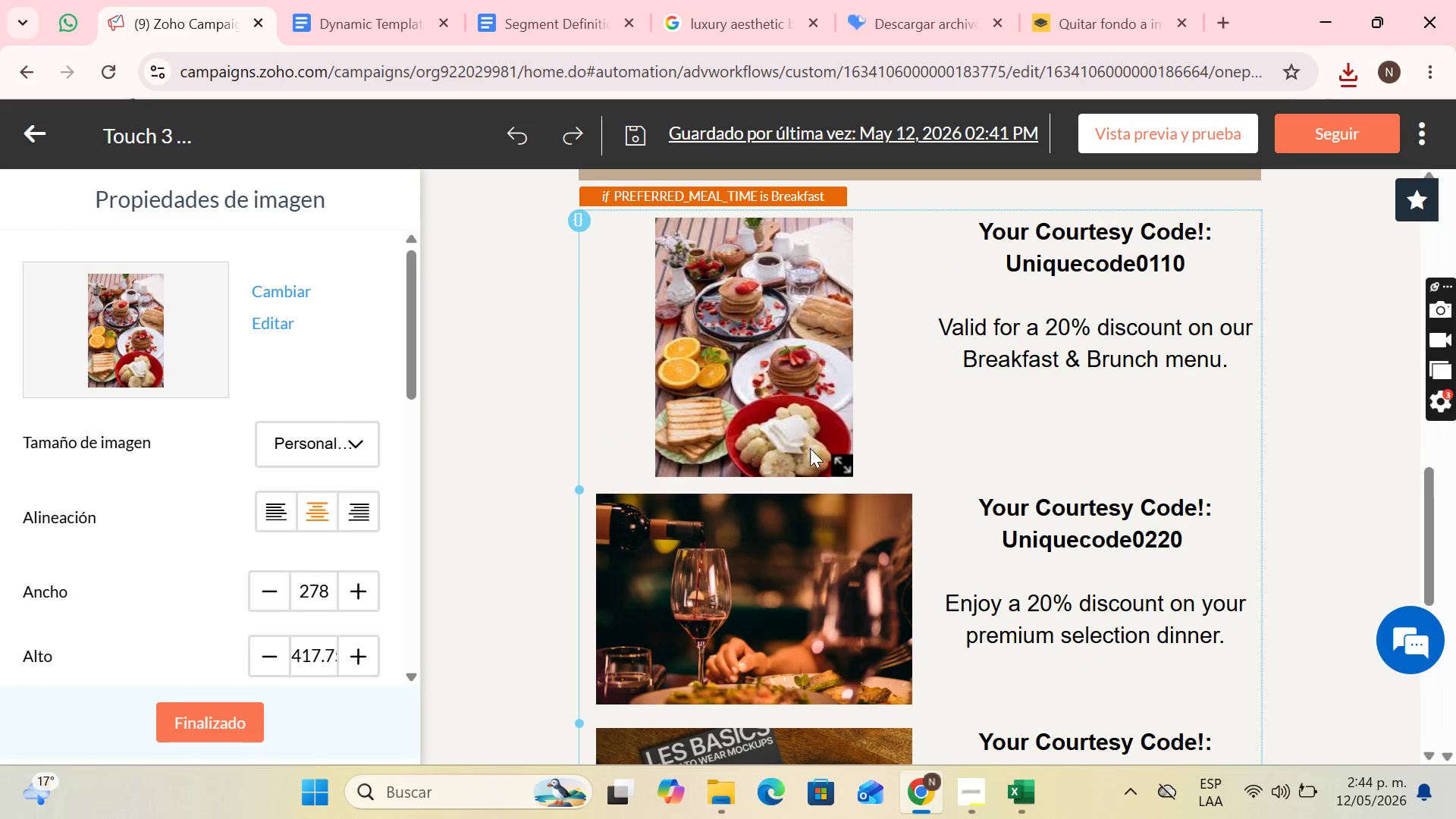 
scroll: coordinate [849, 450], scroll_direction: down, amount: 1.0
 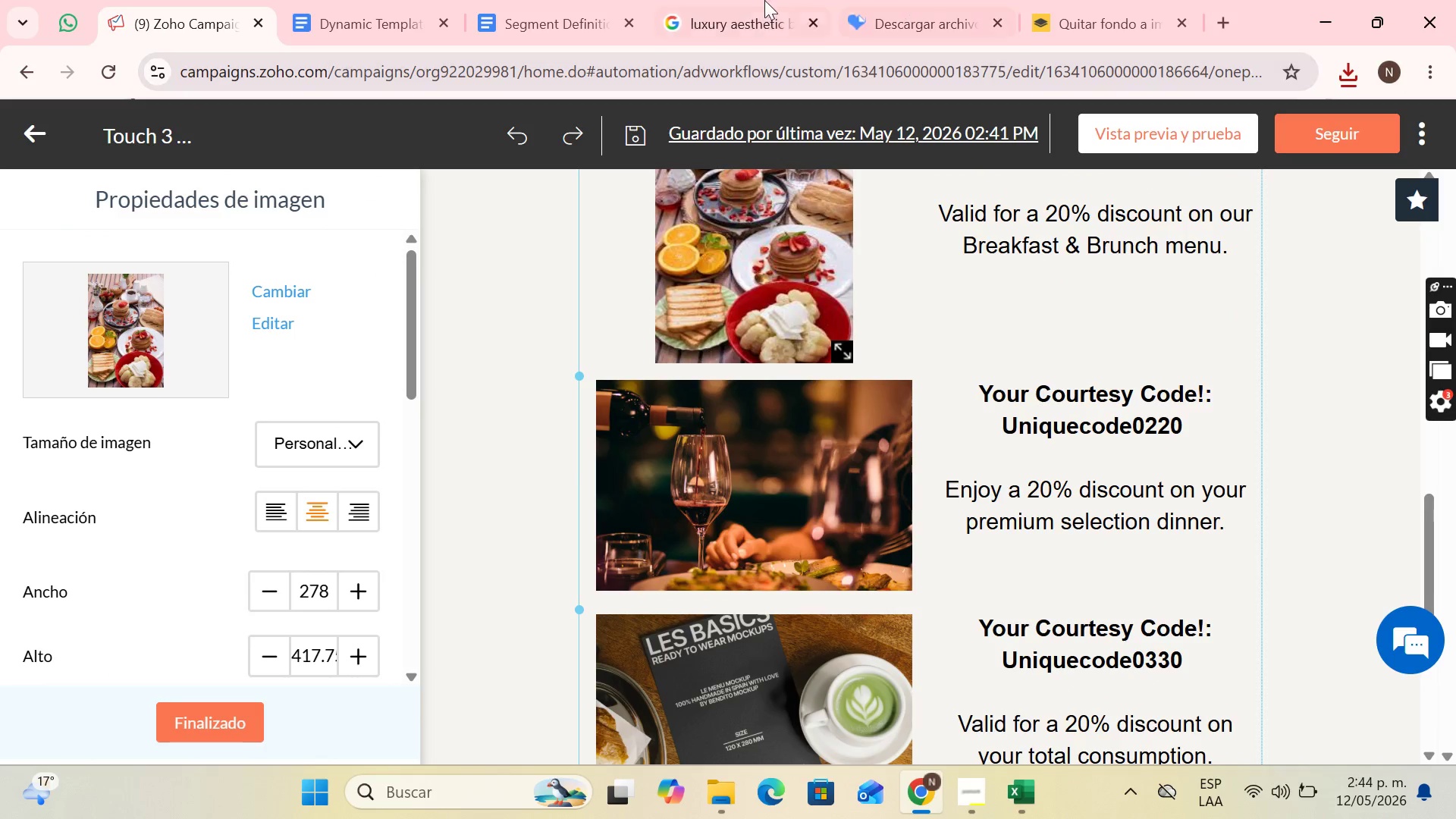 
left_click([764, 0])
 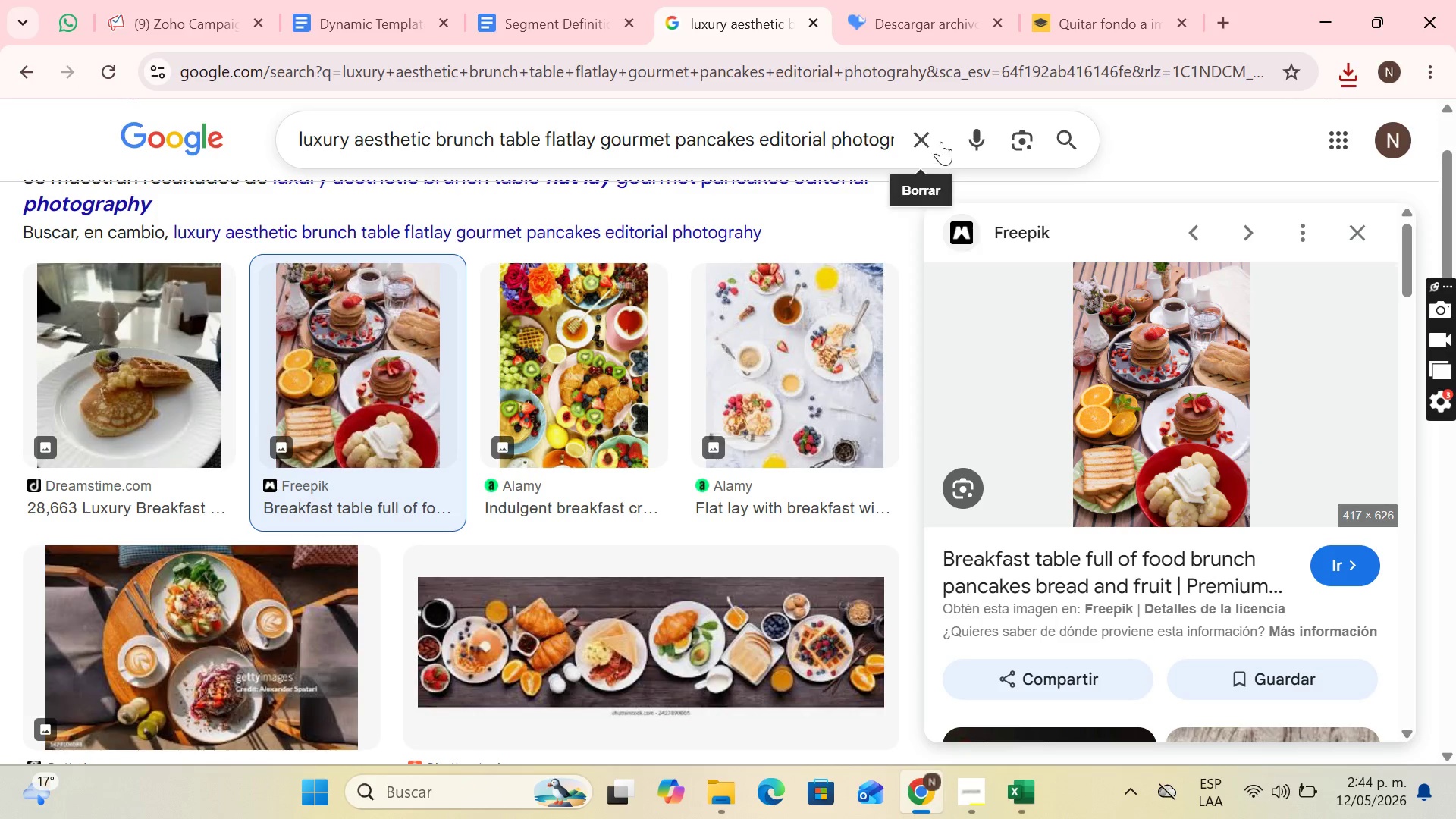 
left_click([924, 129])
 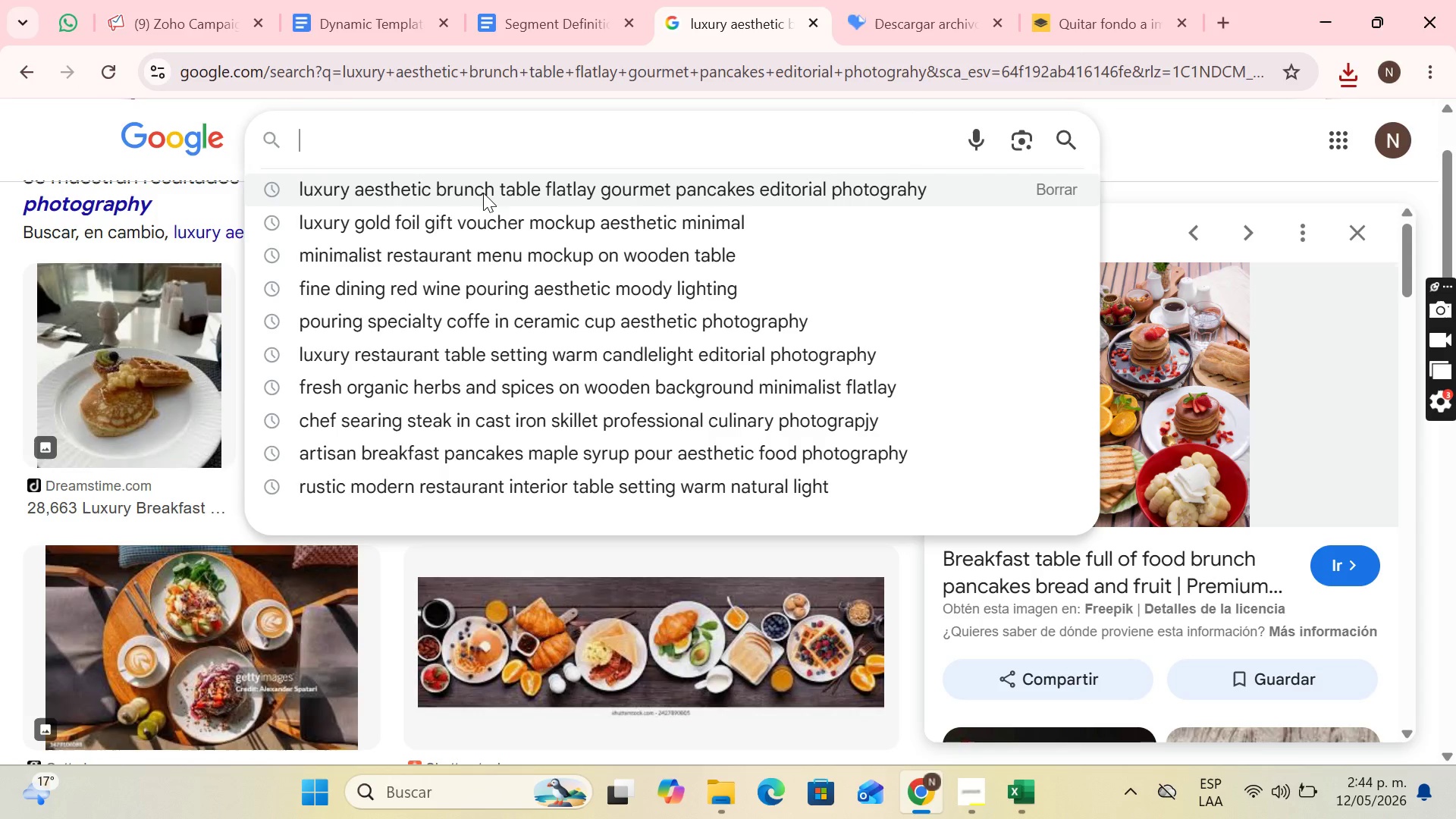 
wait(7.28)
 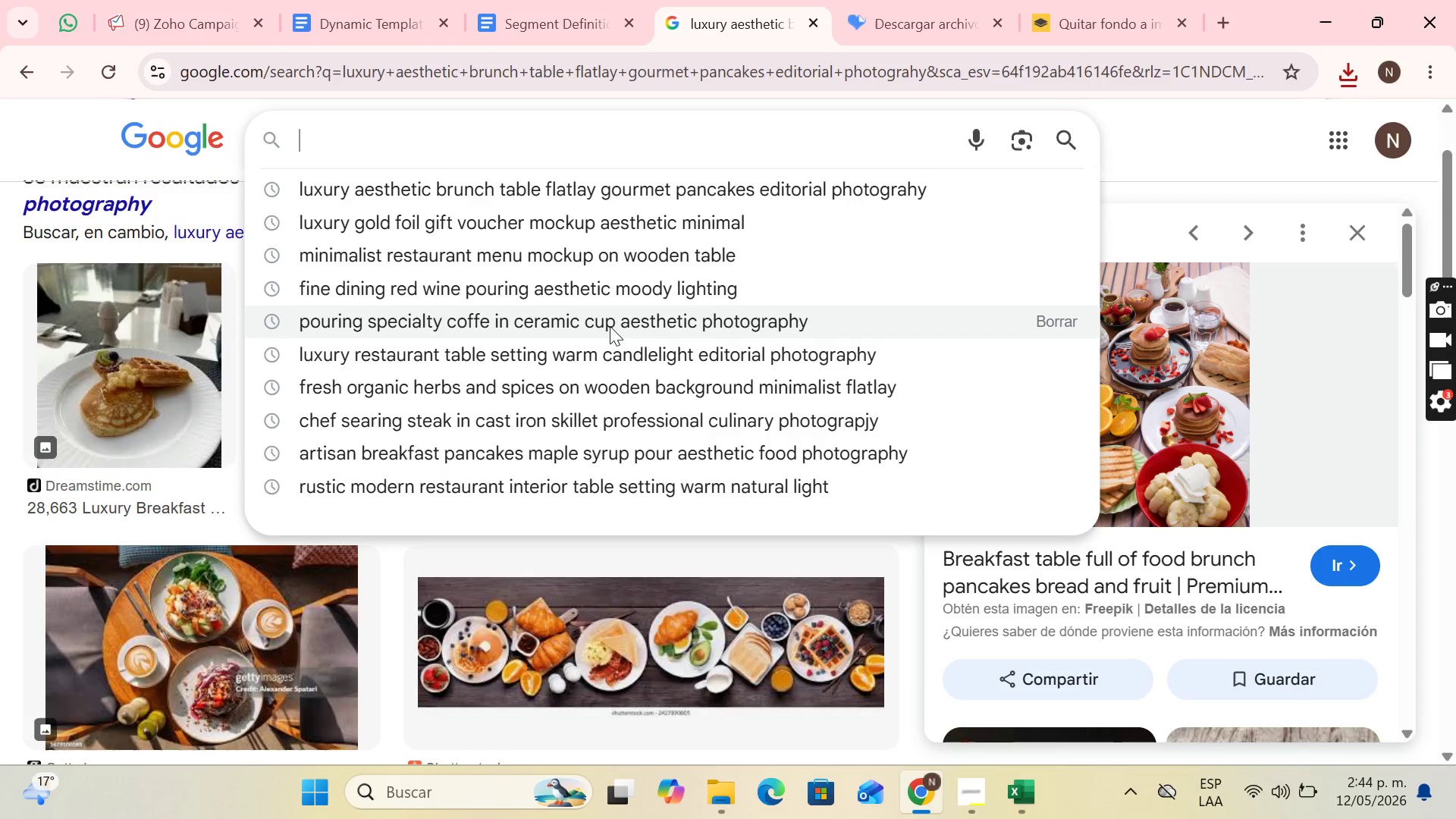 
type(upscale dinner steak pating moody lisghtingfine dining aesthetic)
 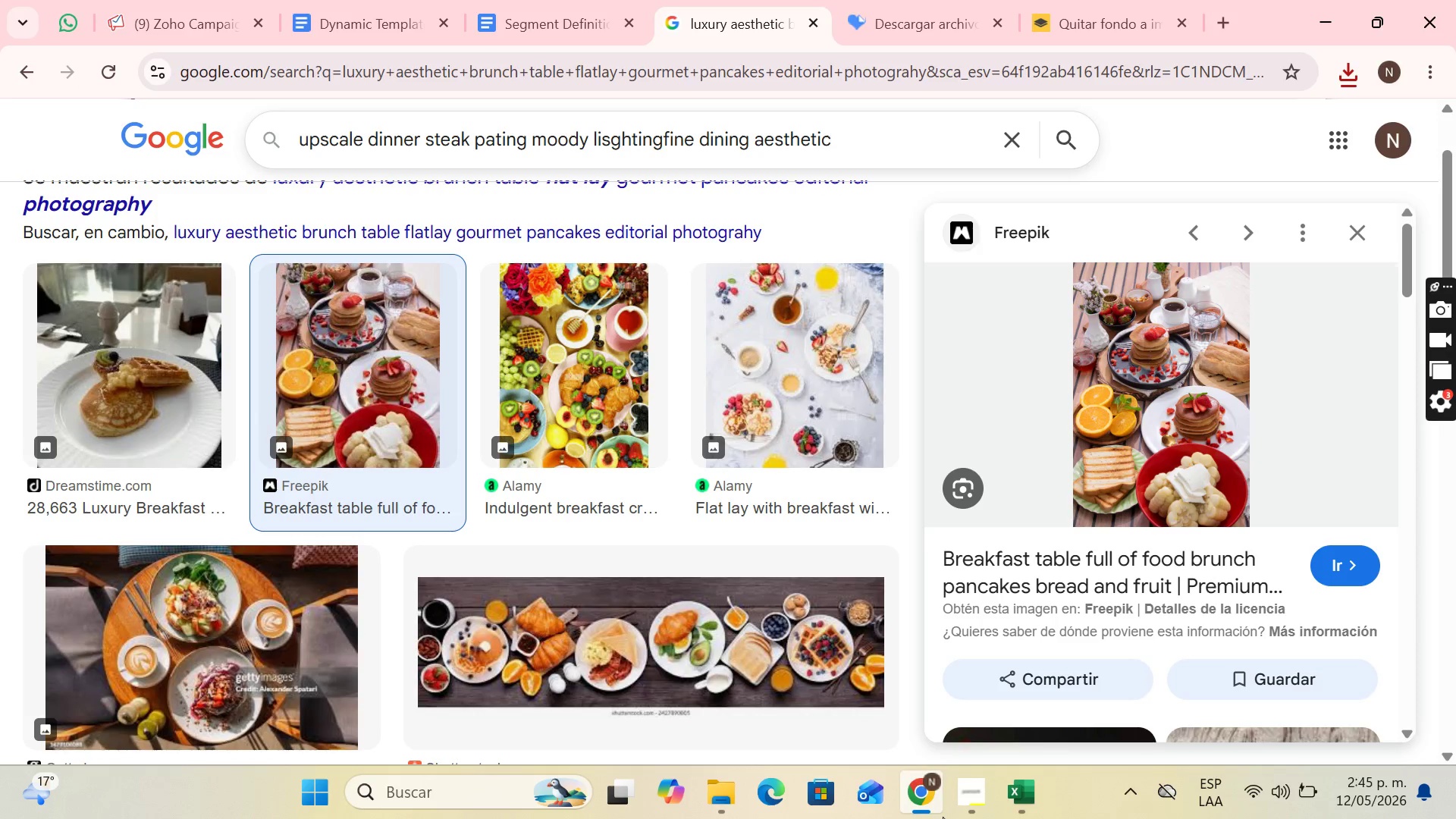 
key(Enter)
 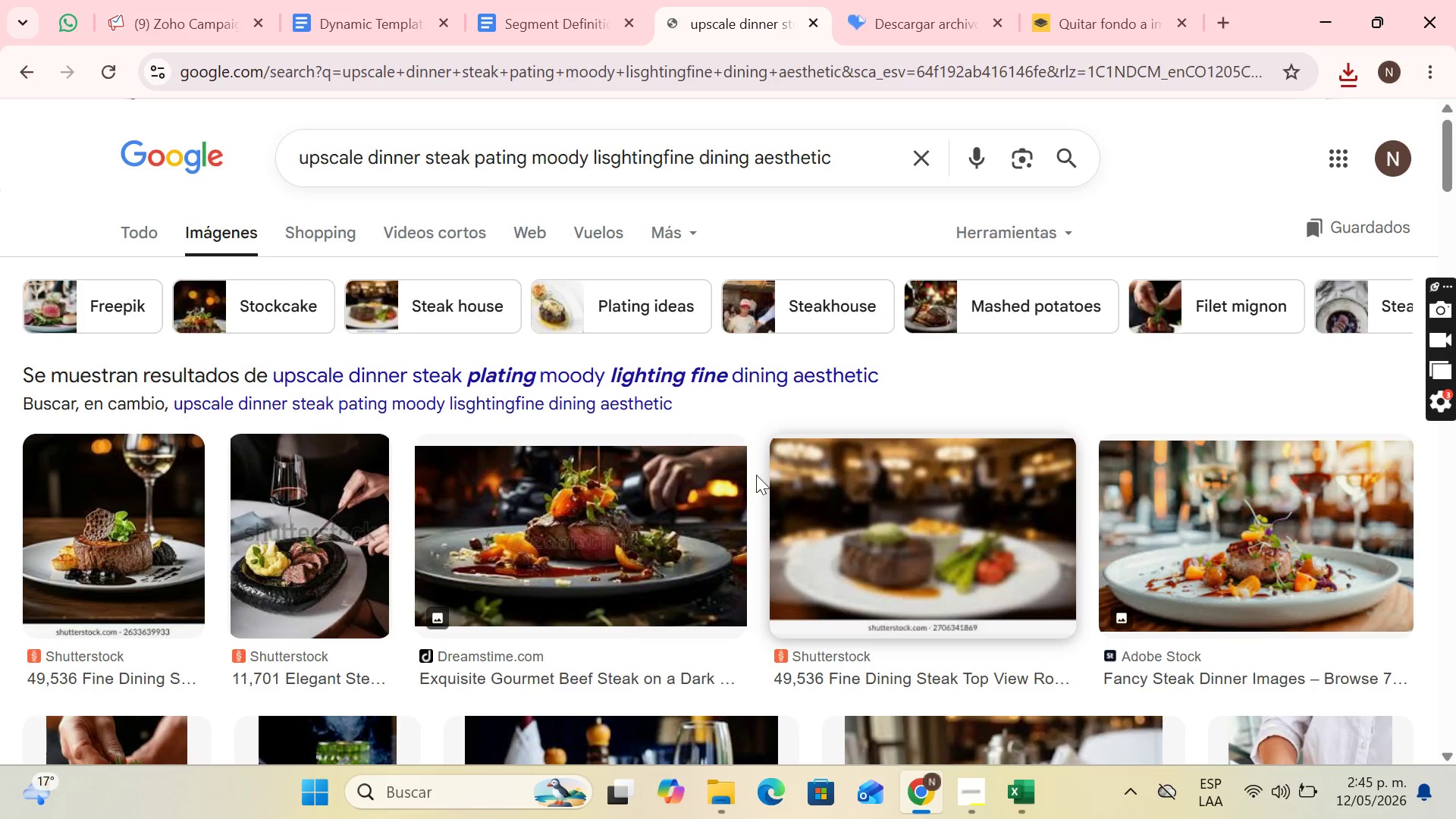 
left_click([669, 366])
 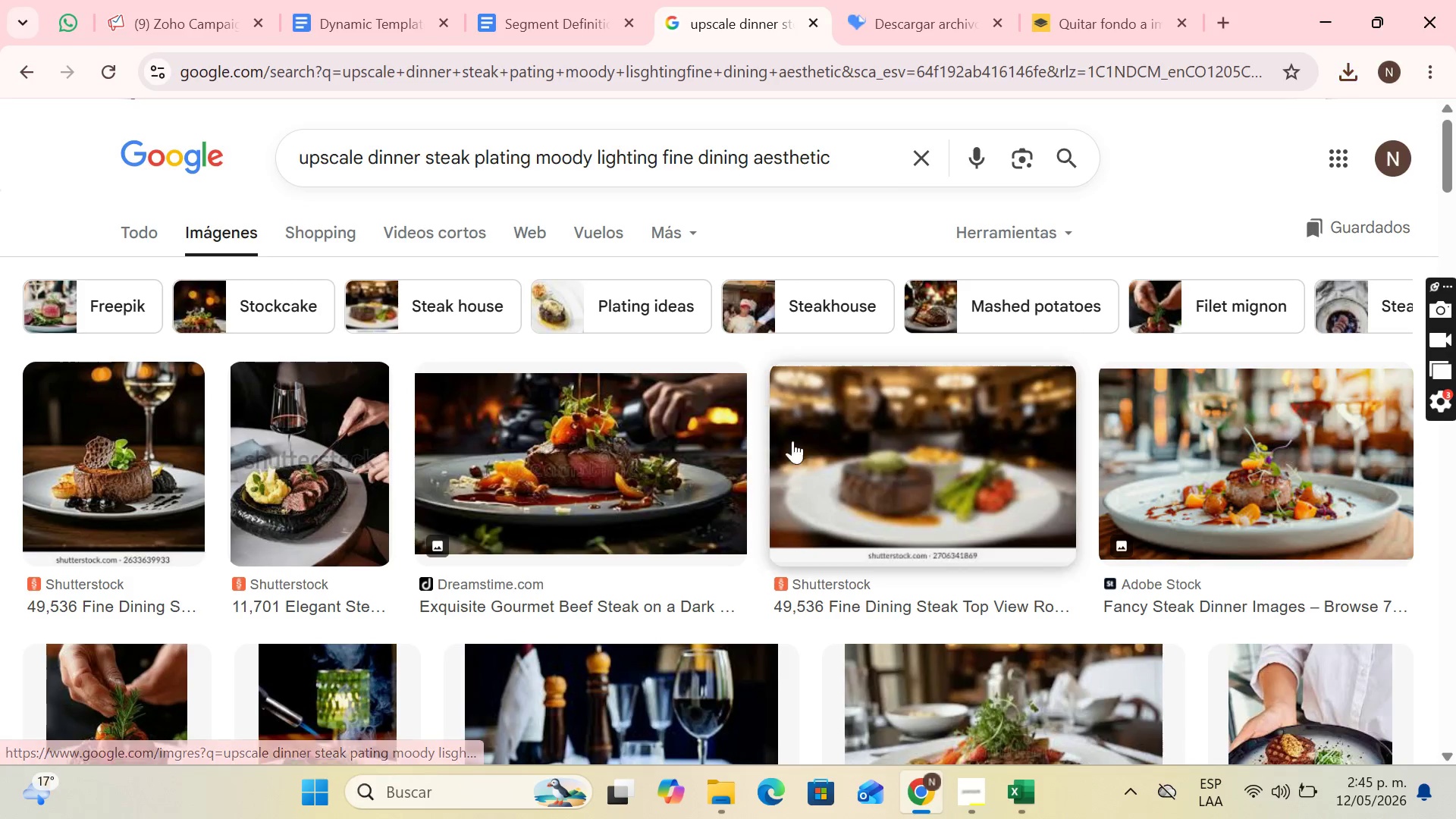 
scroll: coordinate [922, 432], scroll_direction: down, amount: 2.0
 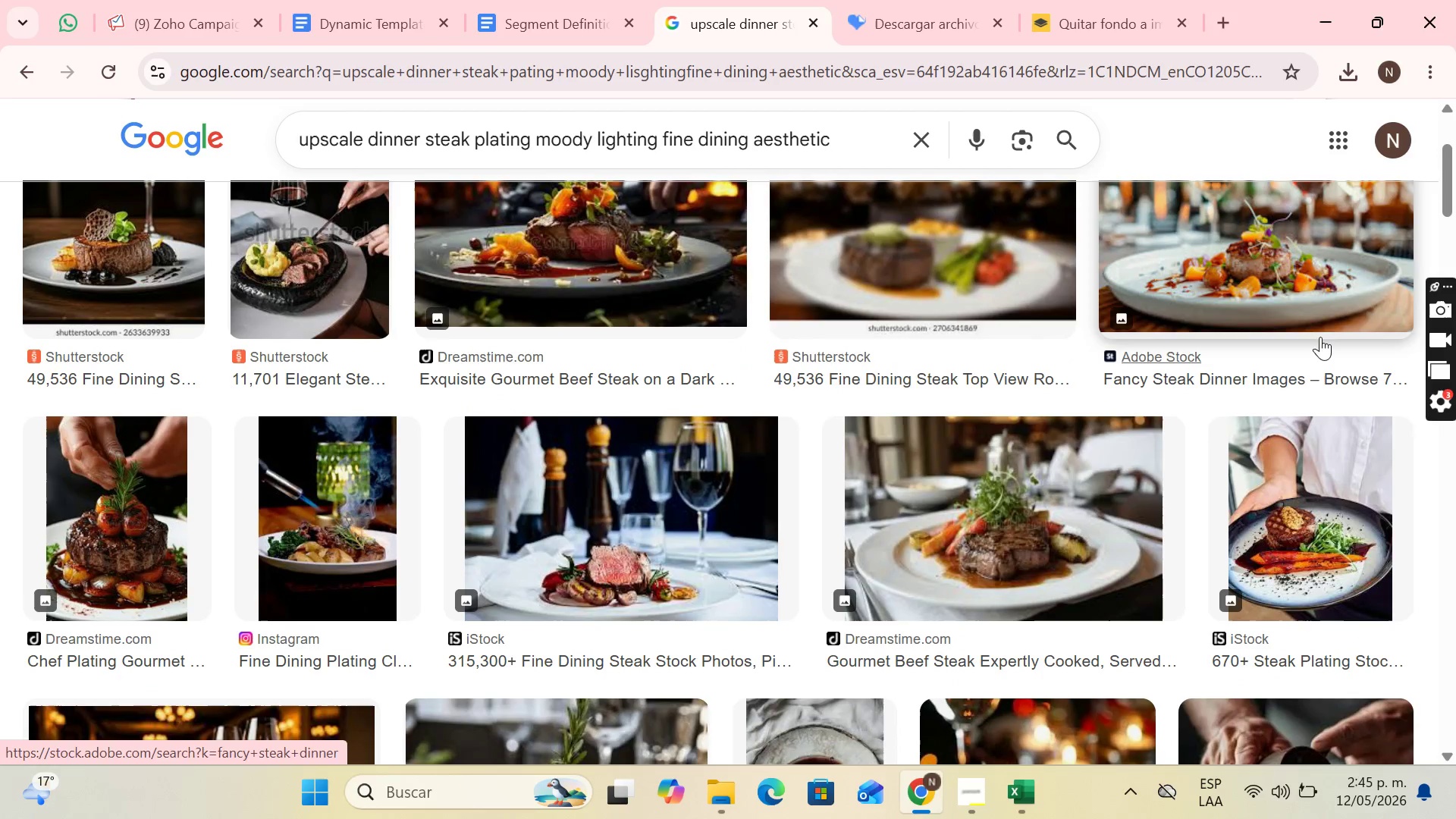 
left_click([1320, 259])
 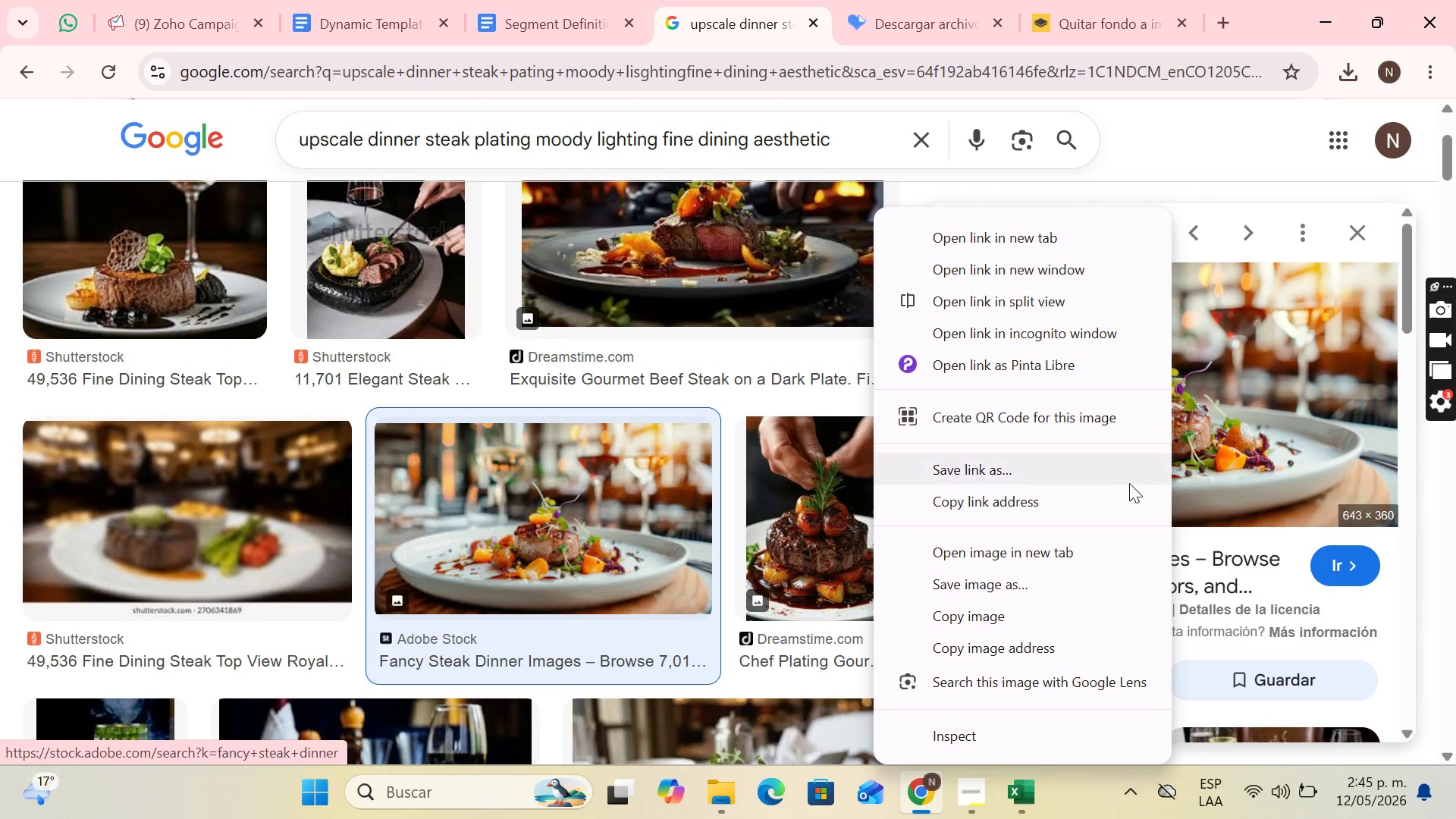 
left_click([1059, 576])
 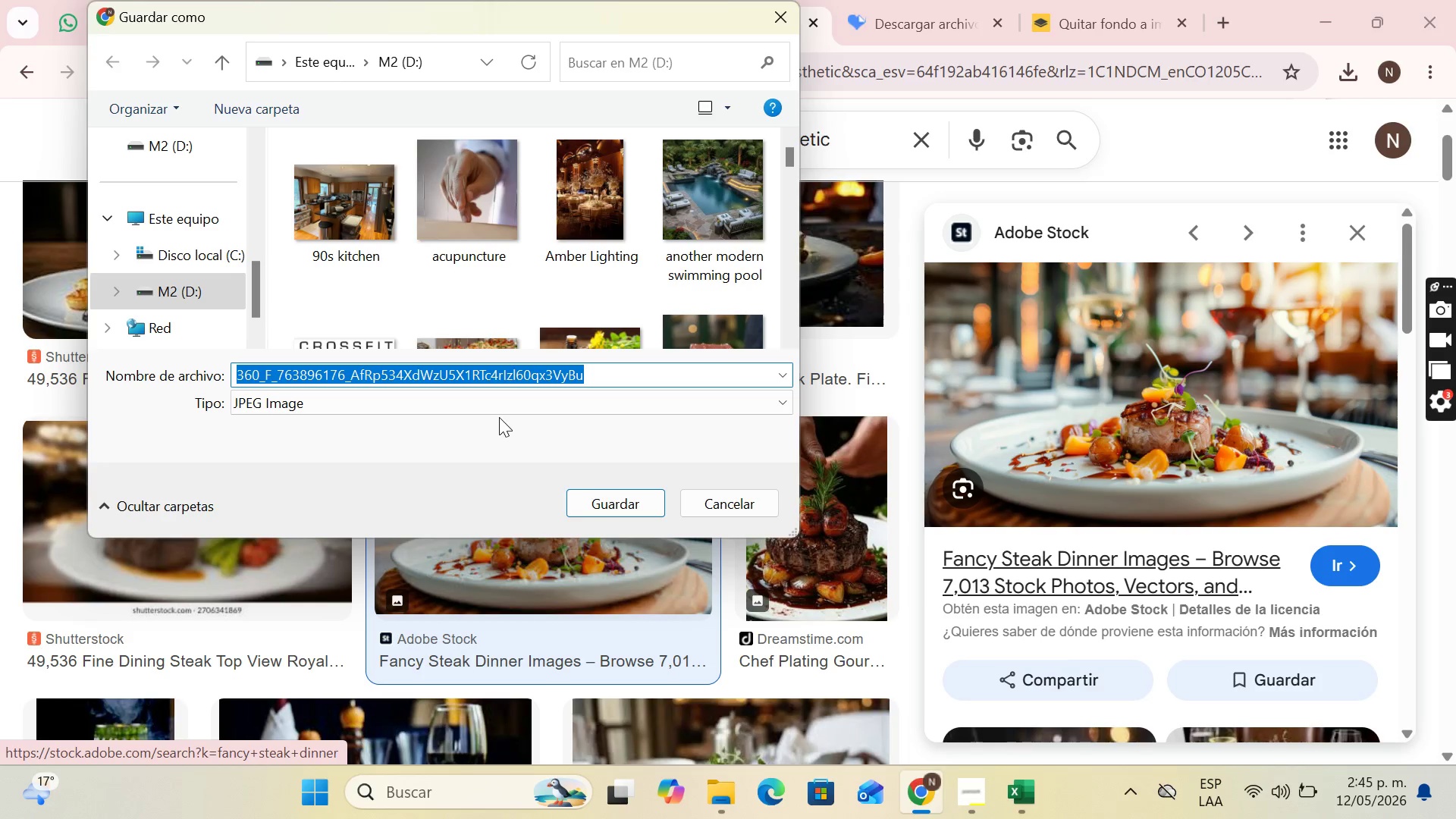 
type(upscale dinnind)
 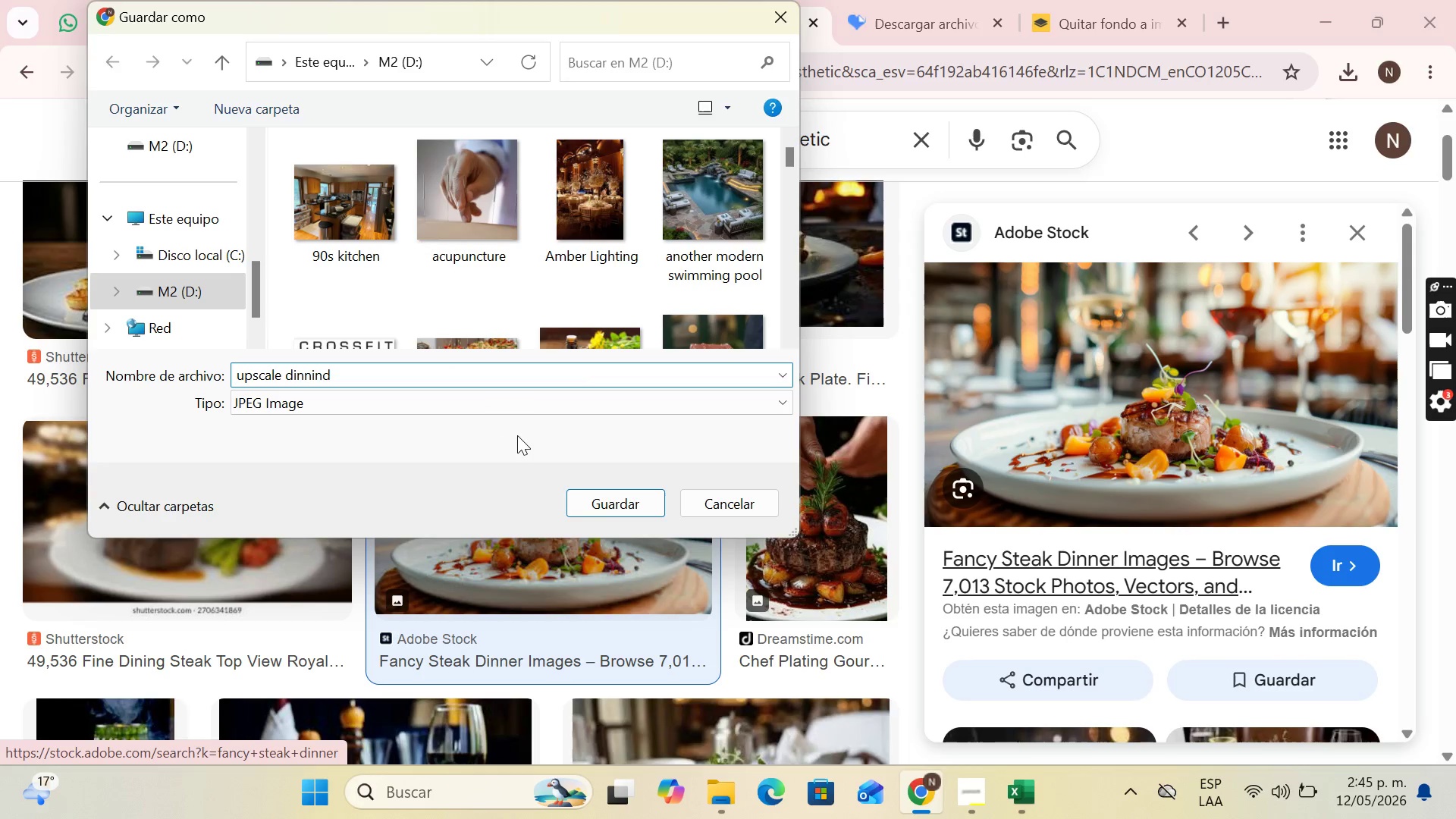 
key(Backspace)
 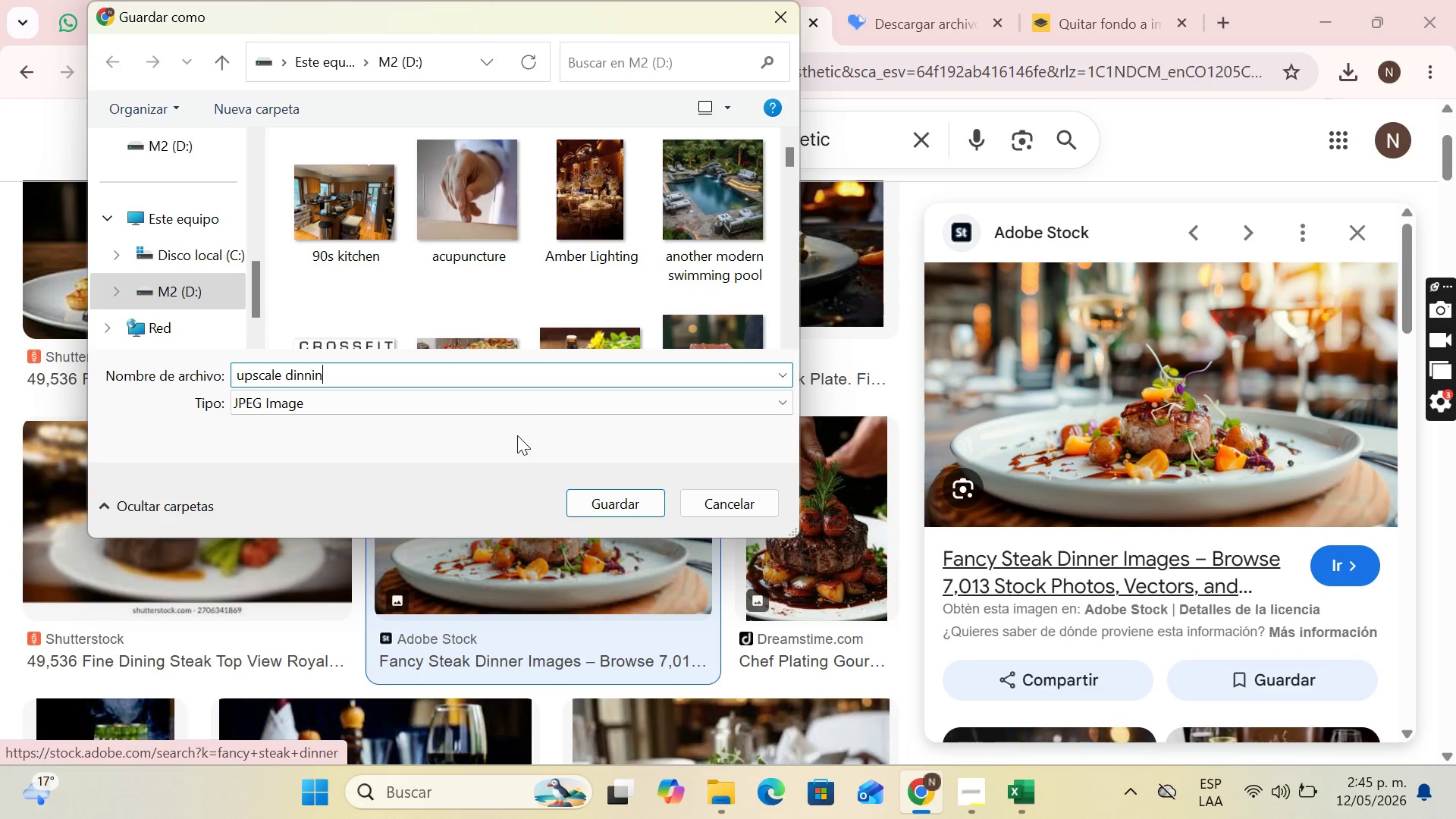 
key(G)
 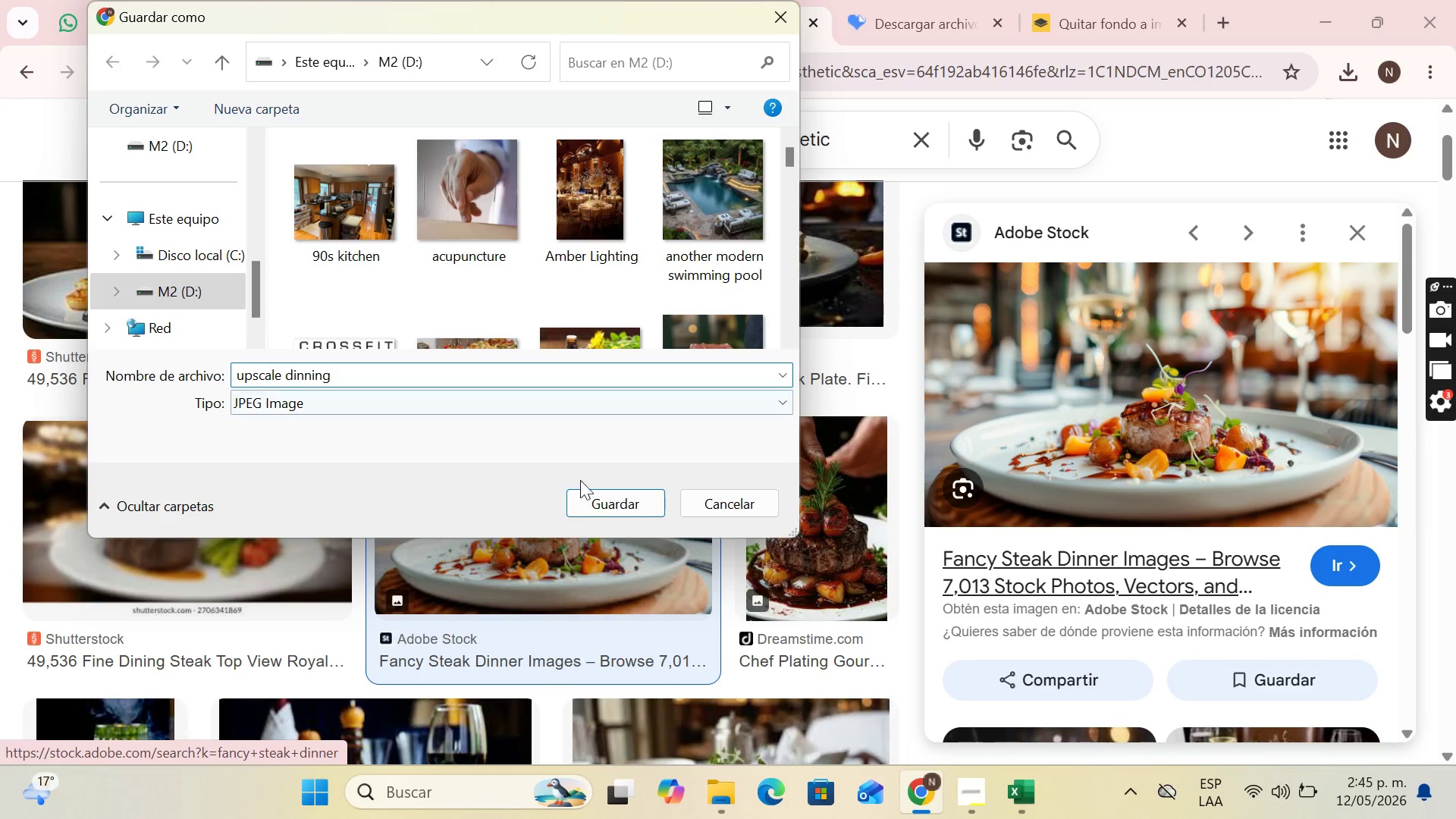 
left_click([611, 501])
 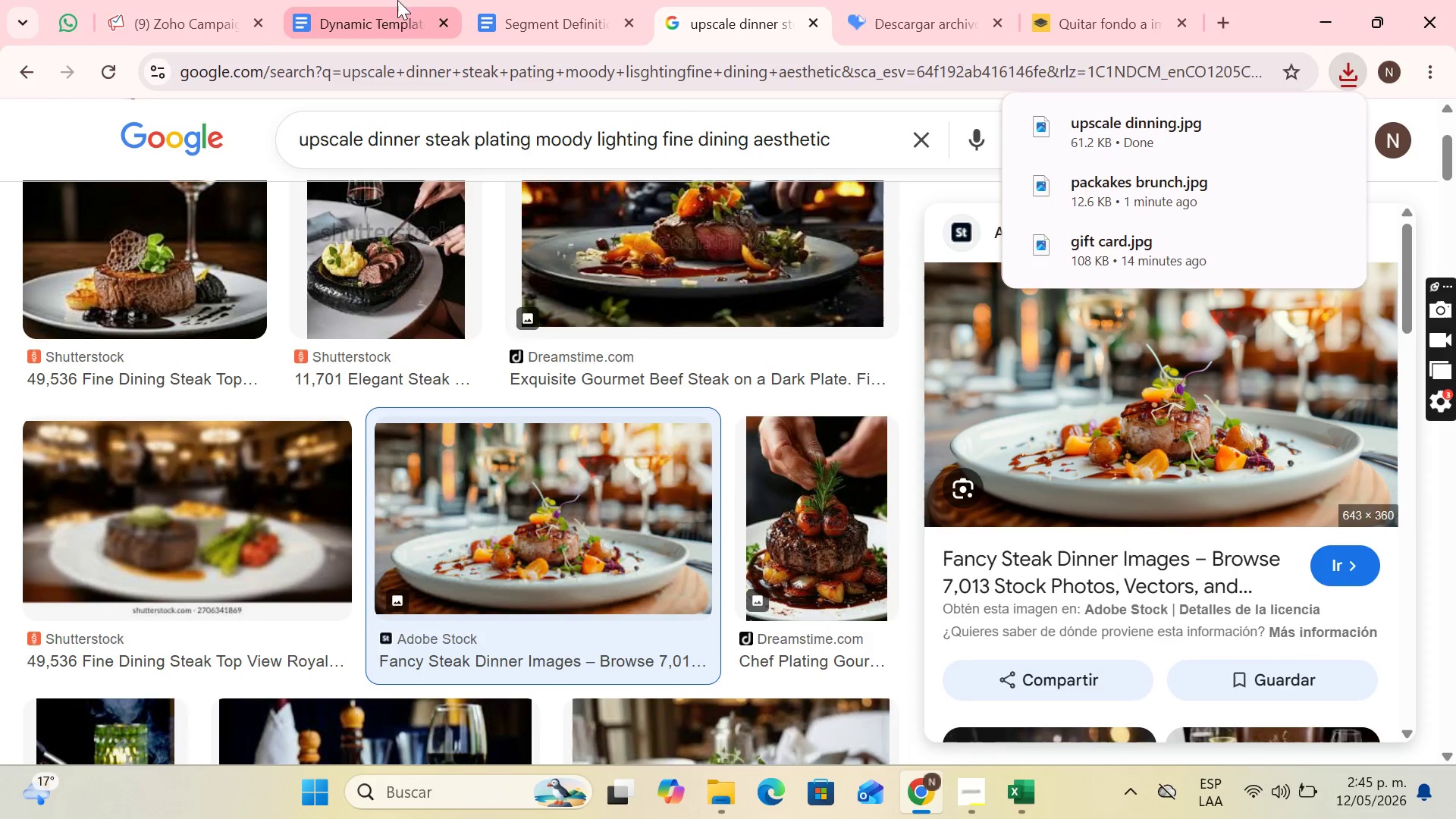 
left_click([157, 0])
 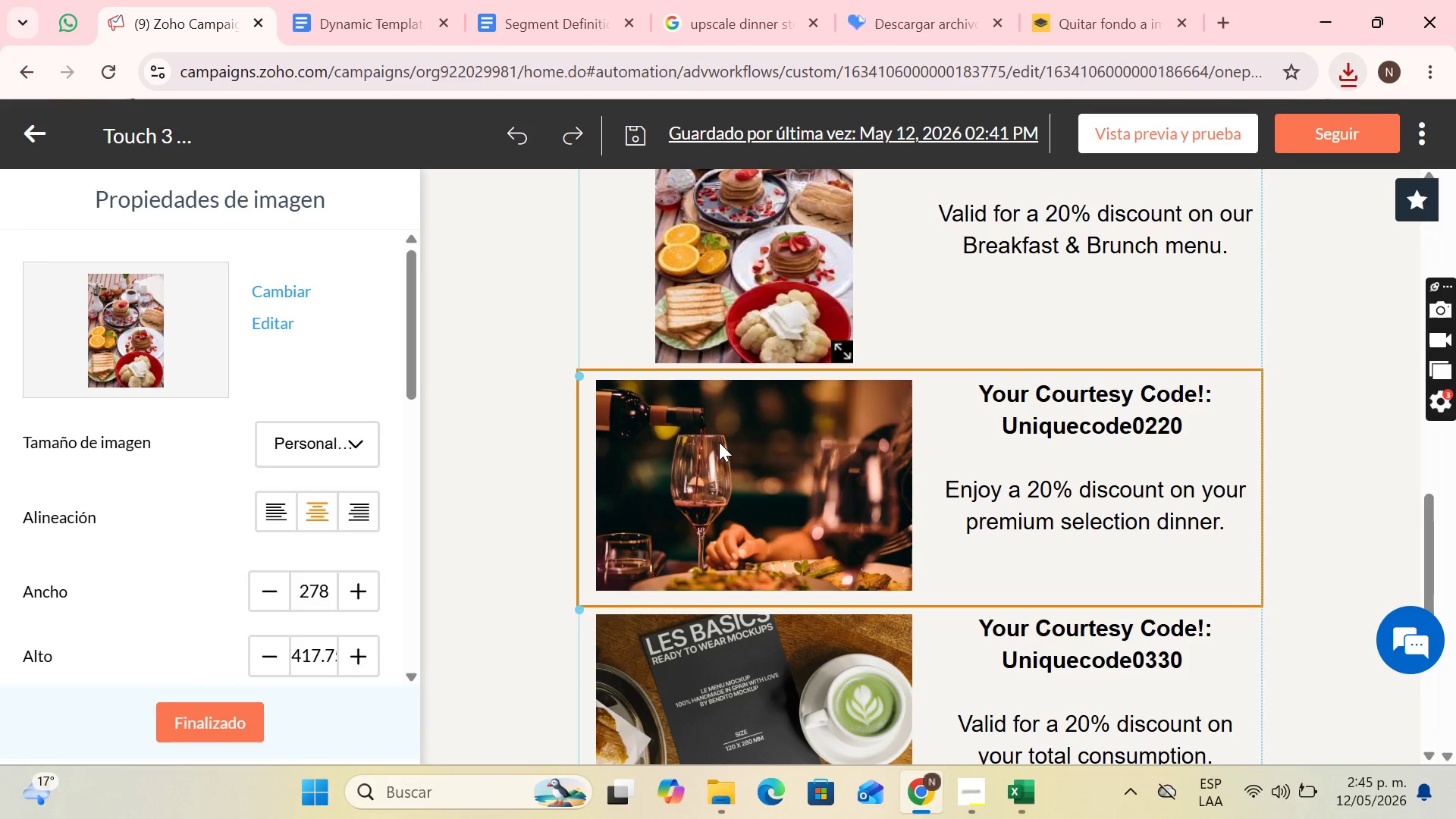 
left_click([719, 442])
 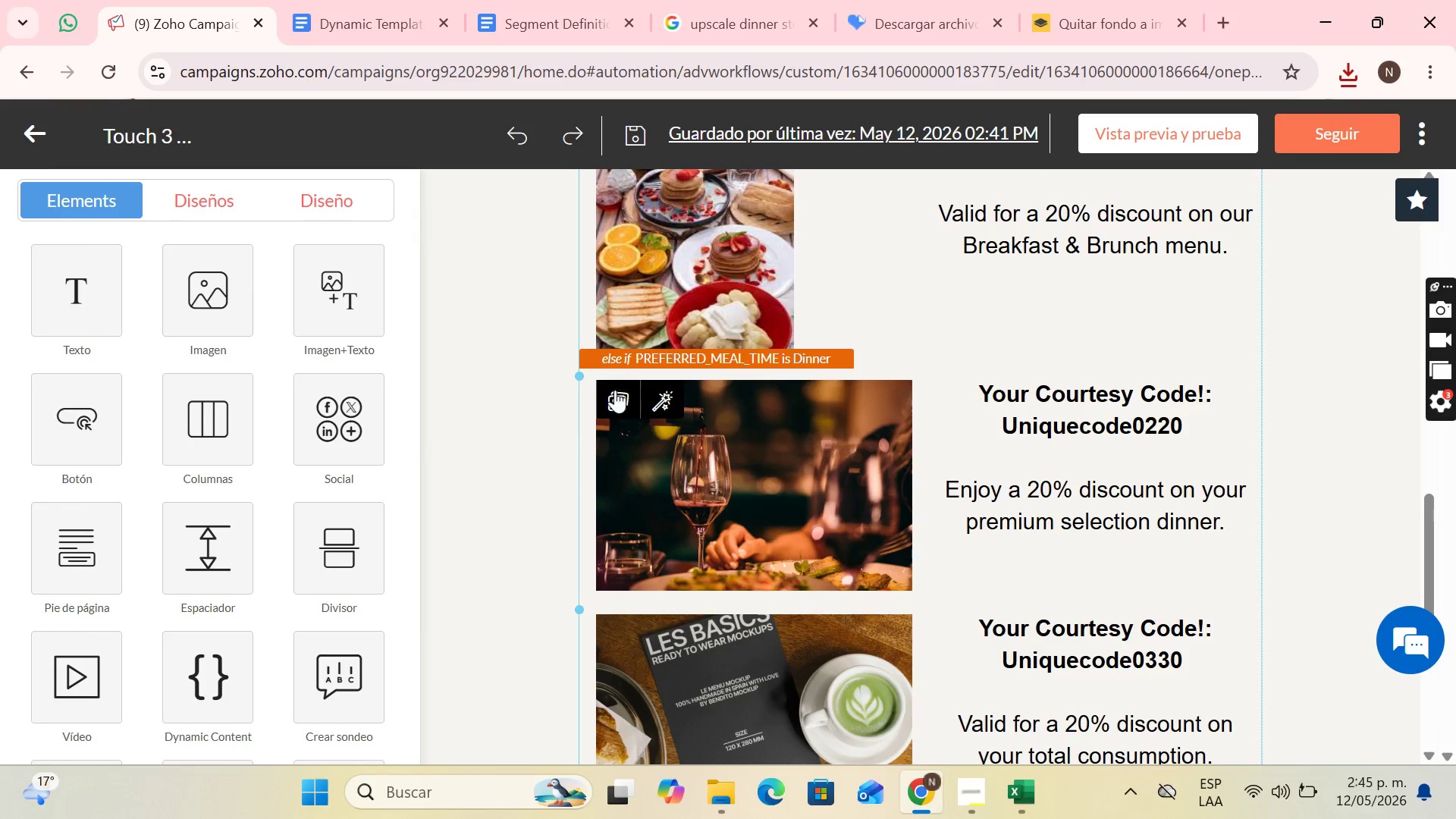 
left_click([616, 394])
 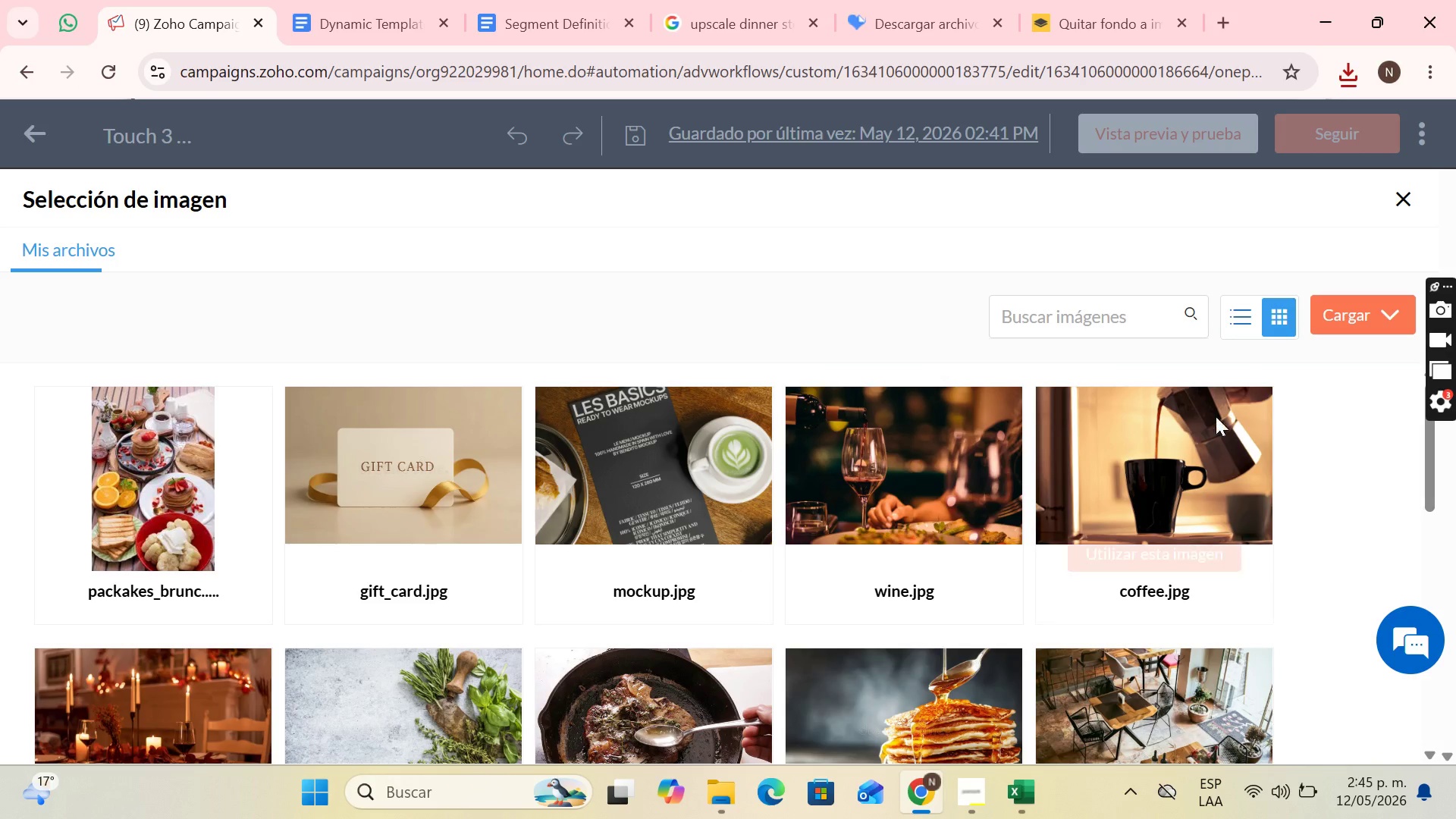 
left_click([1373, 306])
 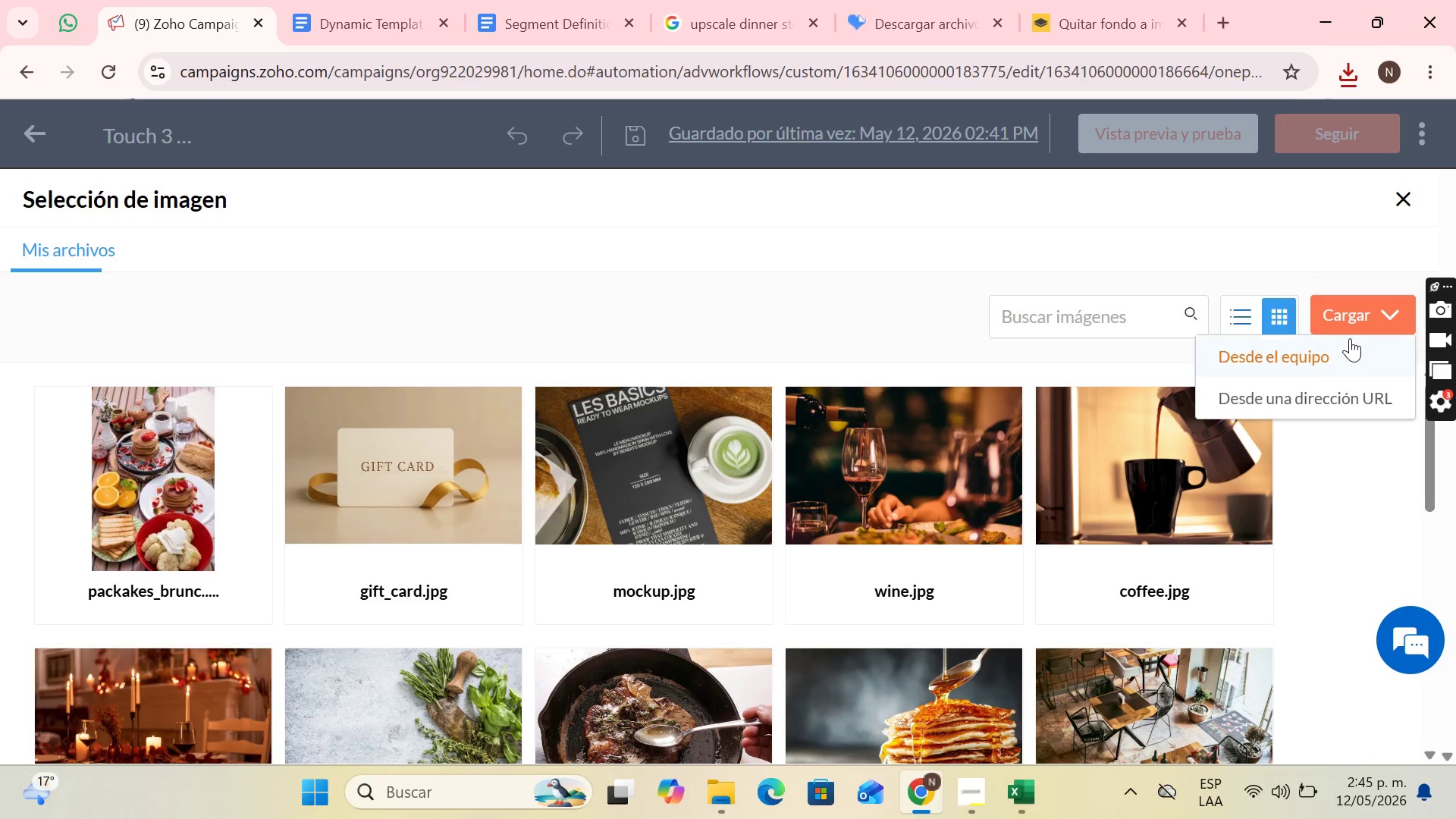 
left_click([1350, 340])
 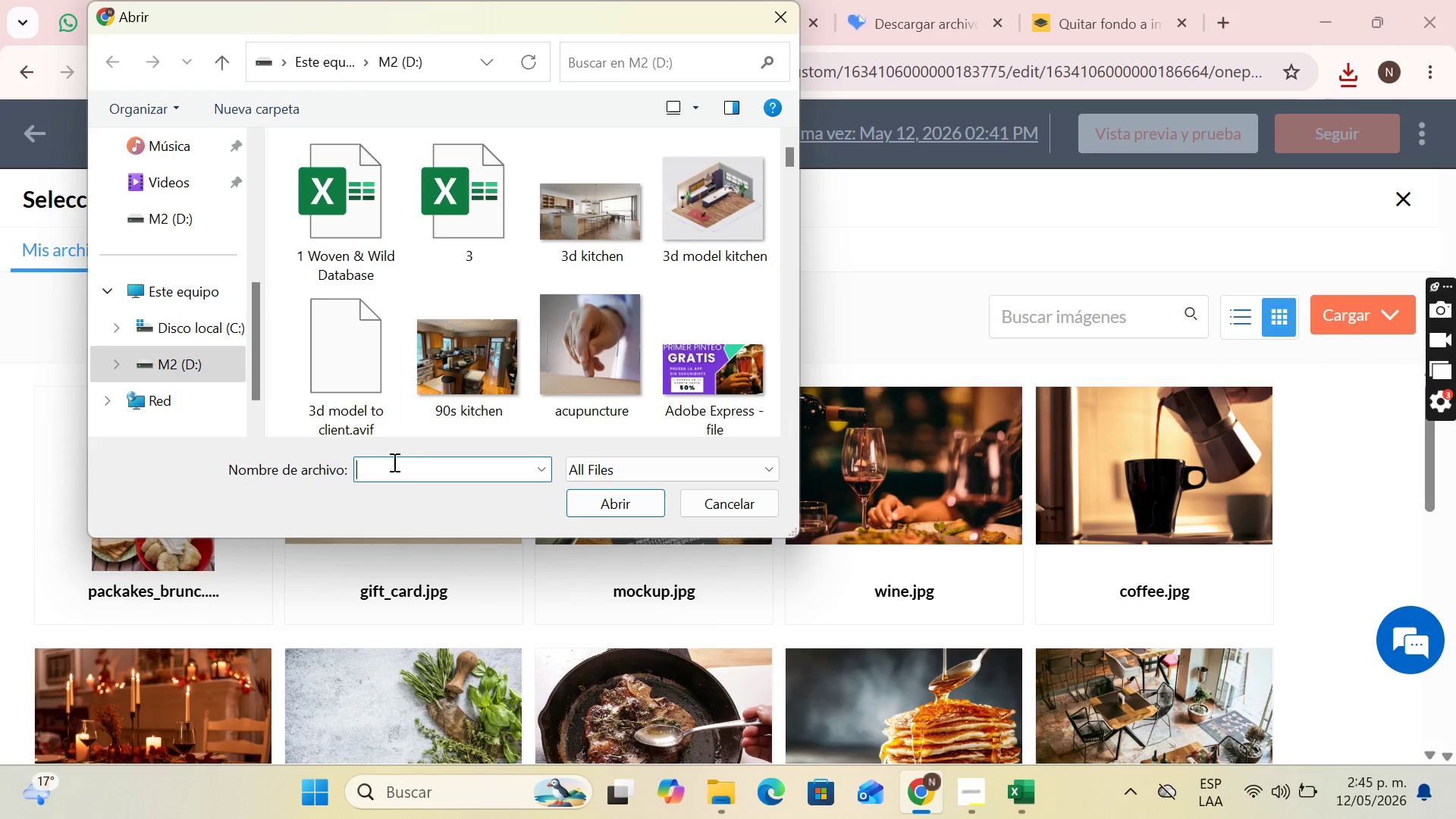 
type(uos)
key(Backspace)
key(Backspace)
type(ps)
 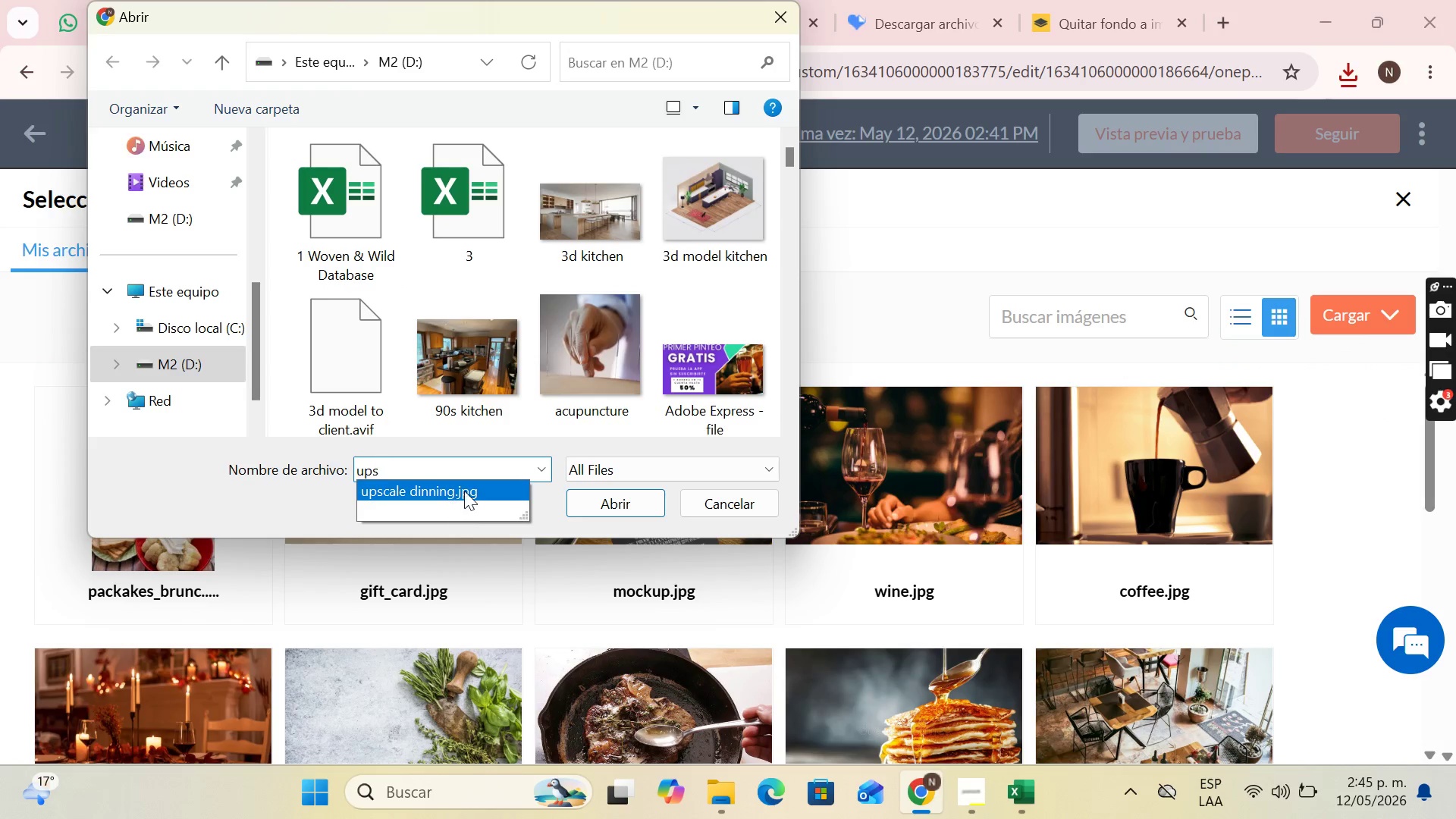 
double_click([464, 491])
 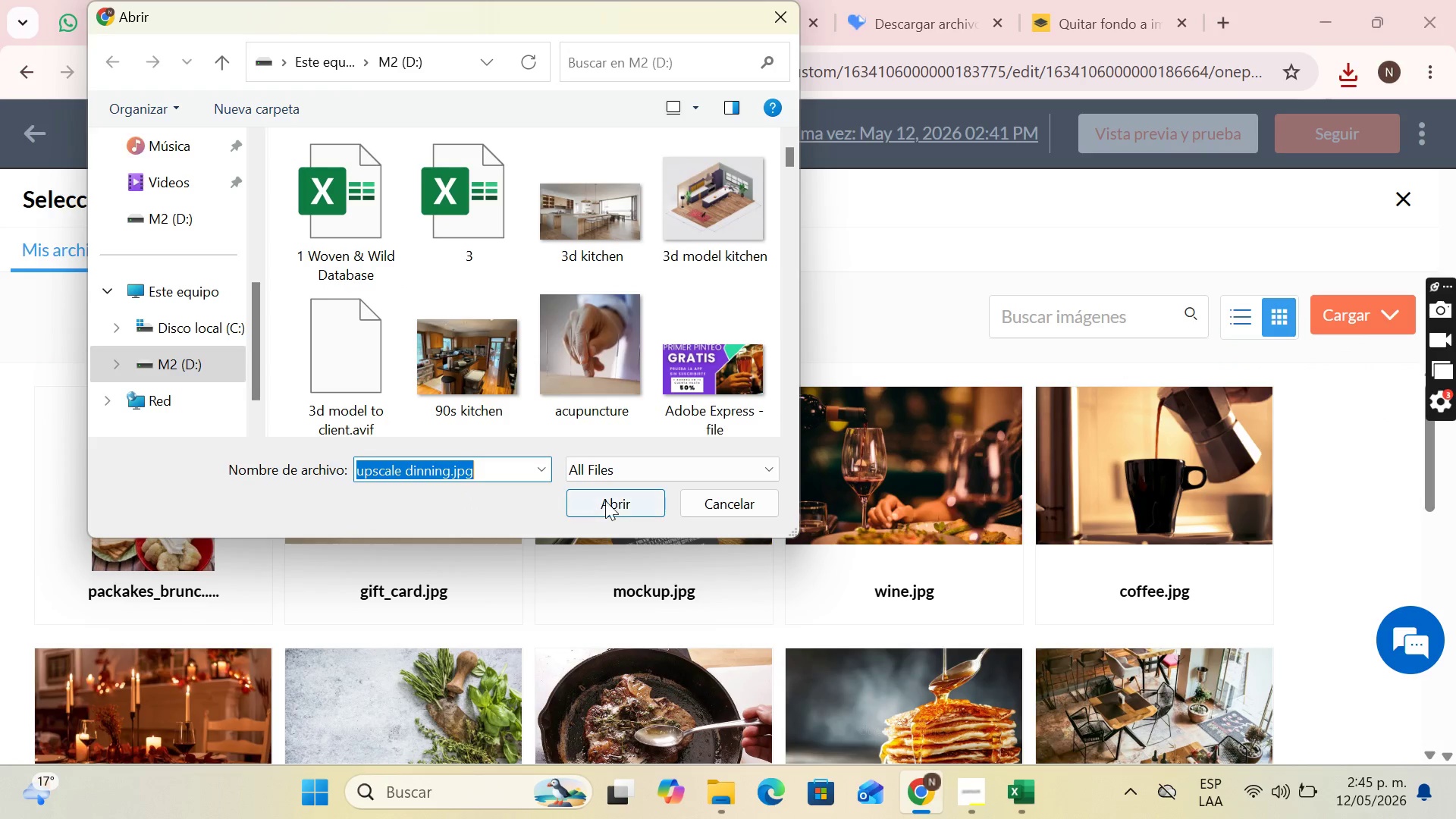 
triple_click([605, 500])
 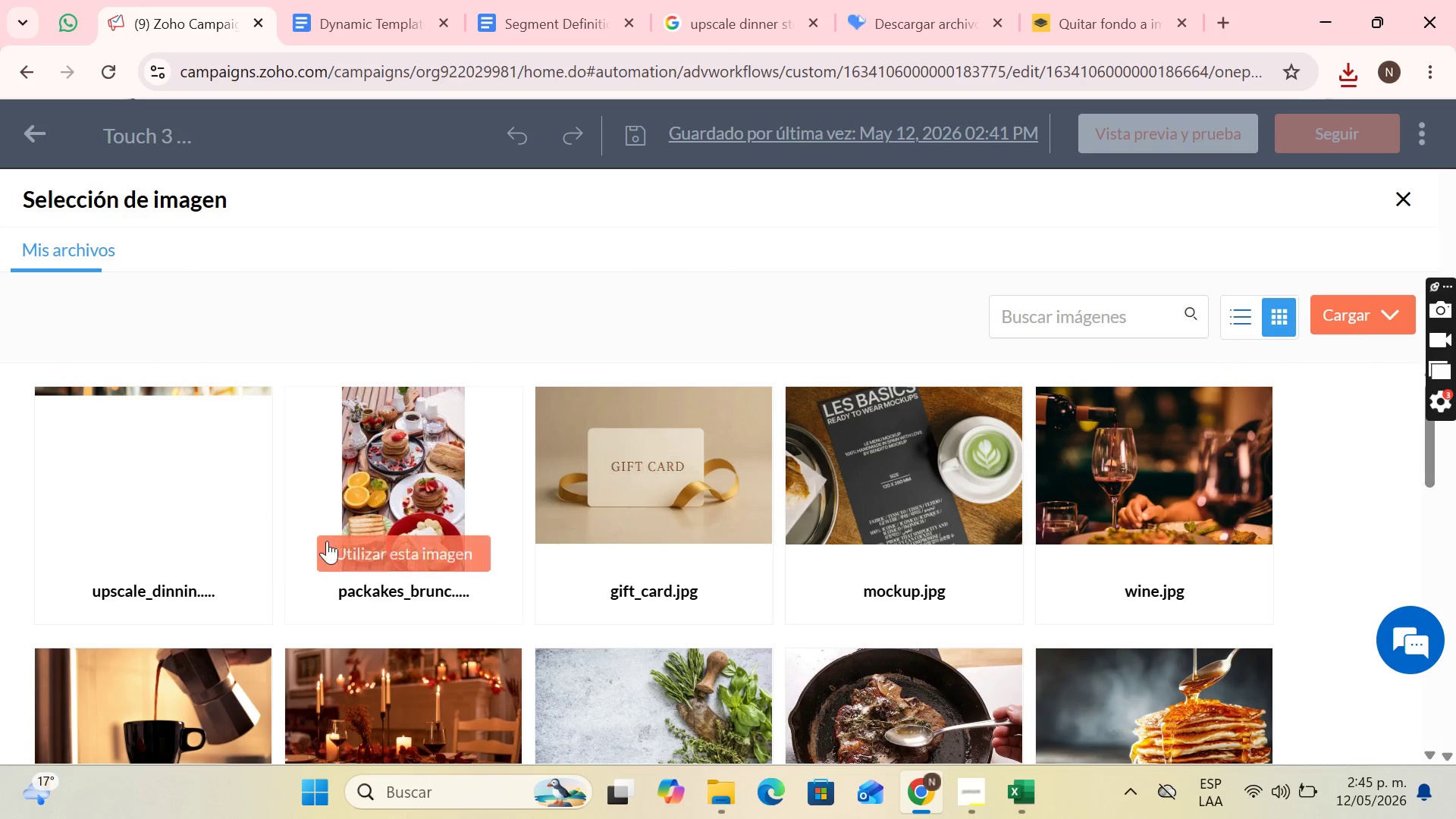 
left_click([210, 557])
 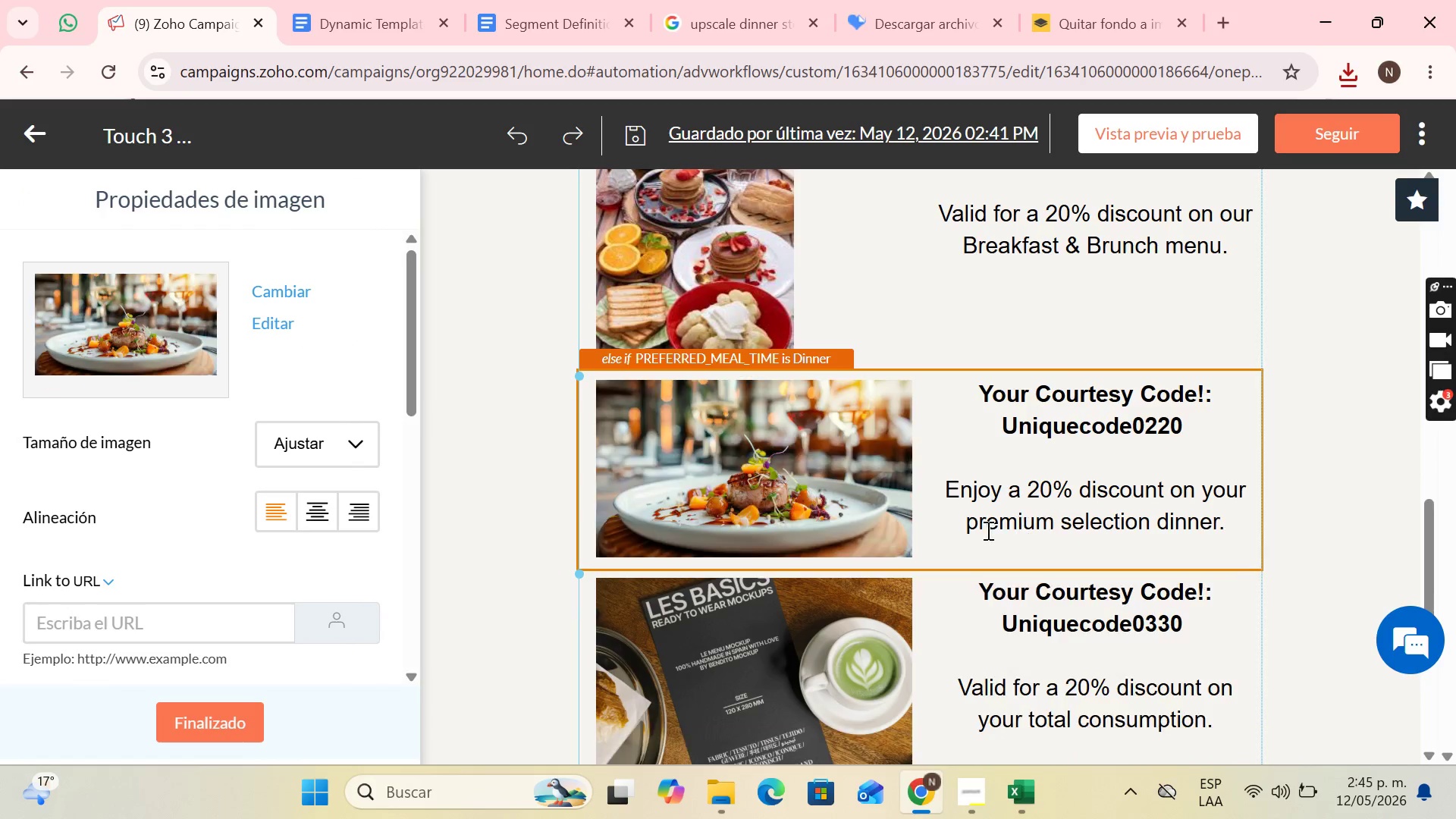 
scroll: coordinate [918, 504], scroll_direction: down, amount: 1.0
 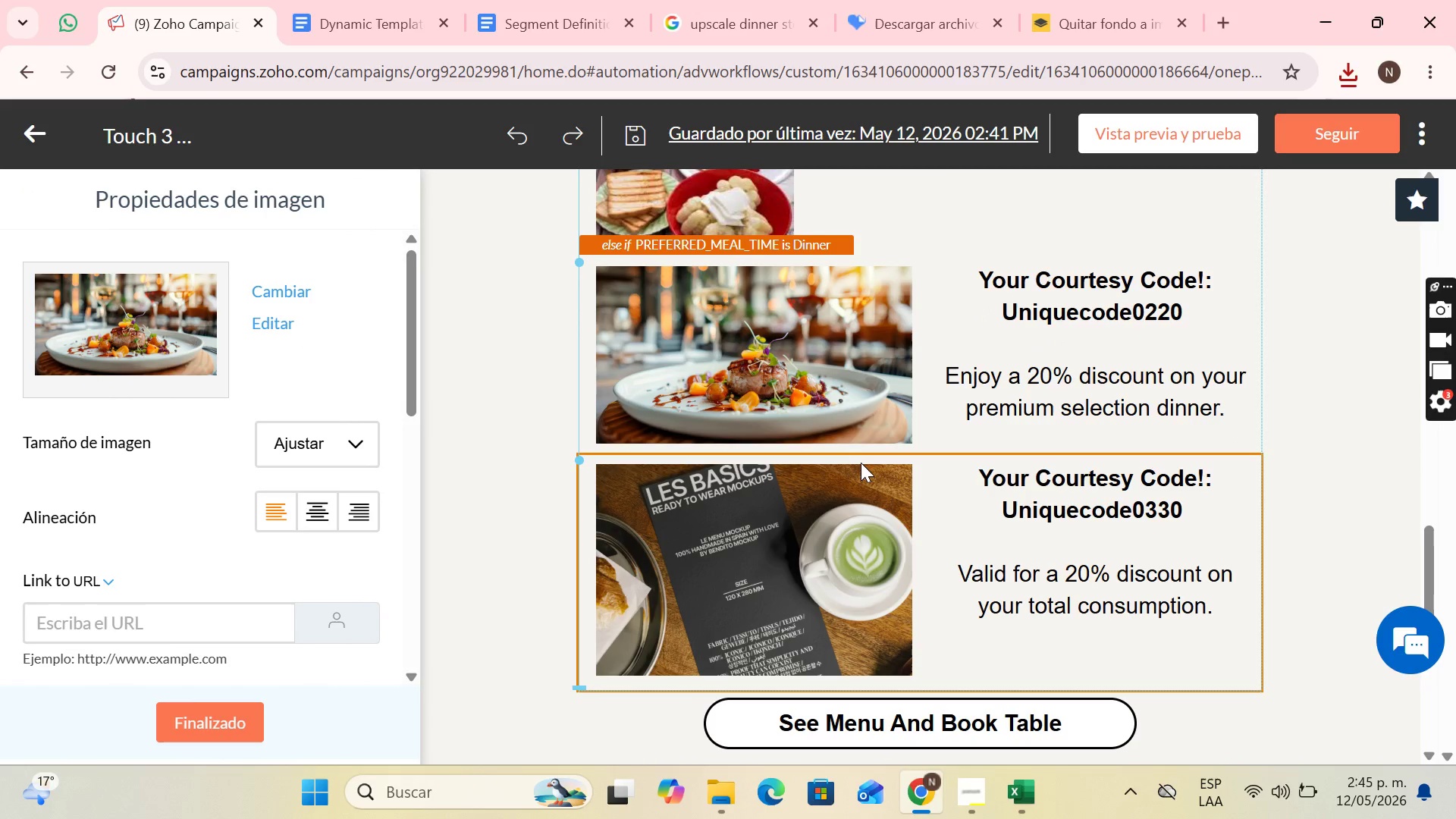 
left_click([709, 0])
 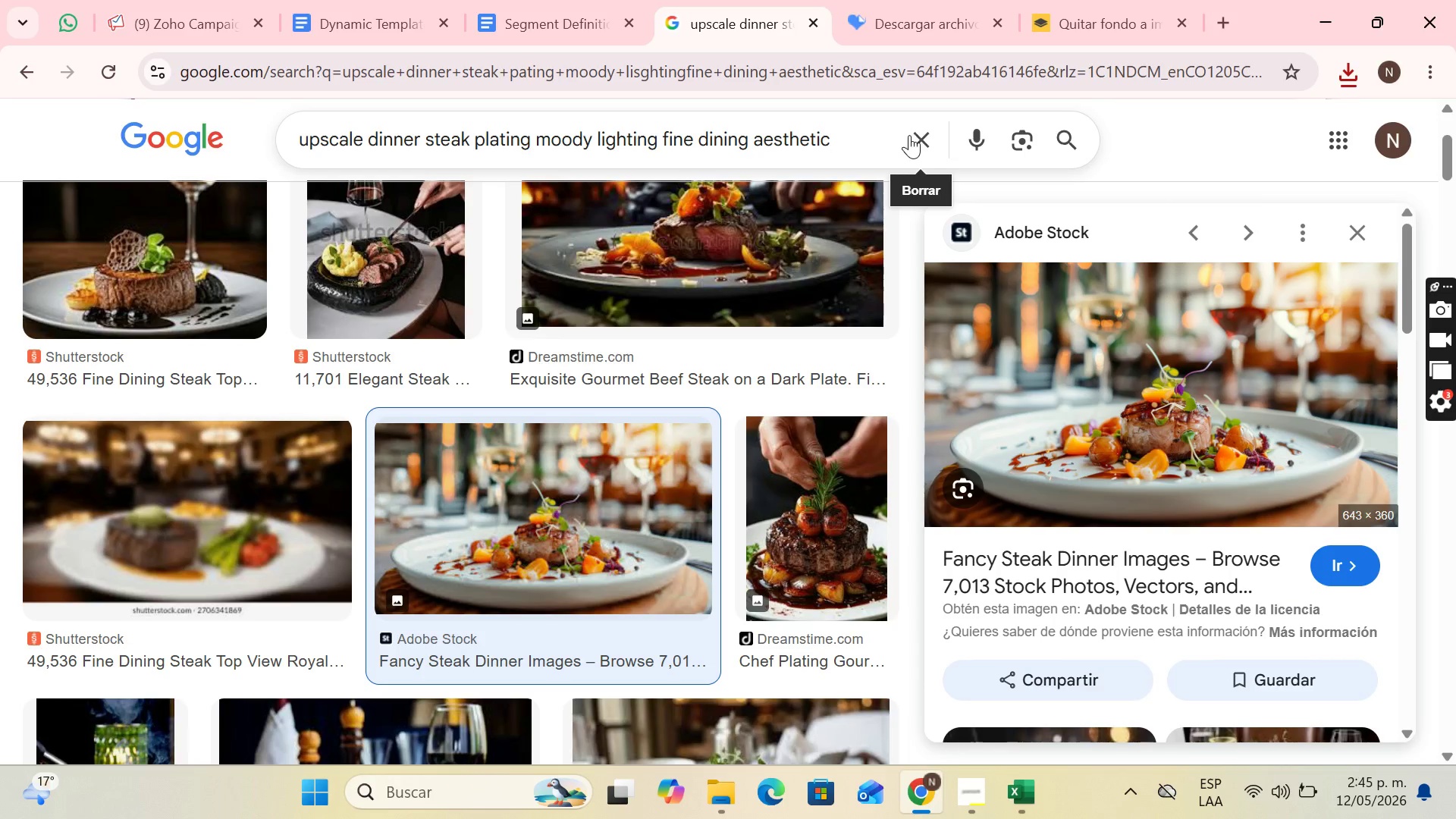 
left_click([924, 135])
 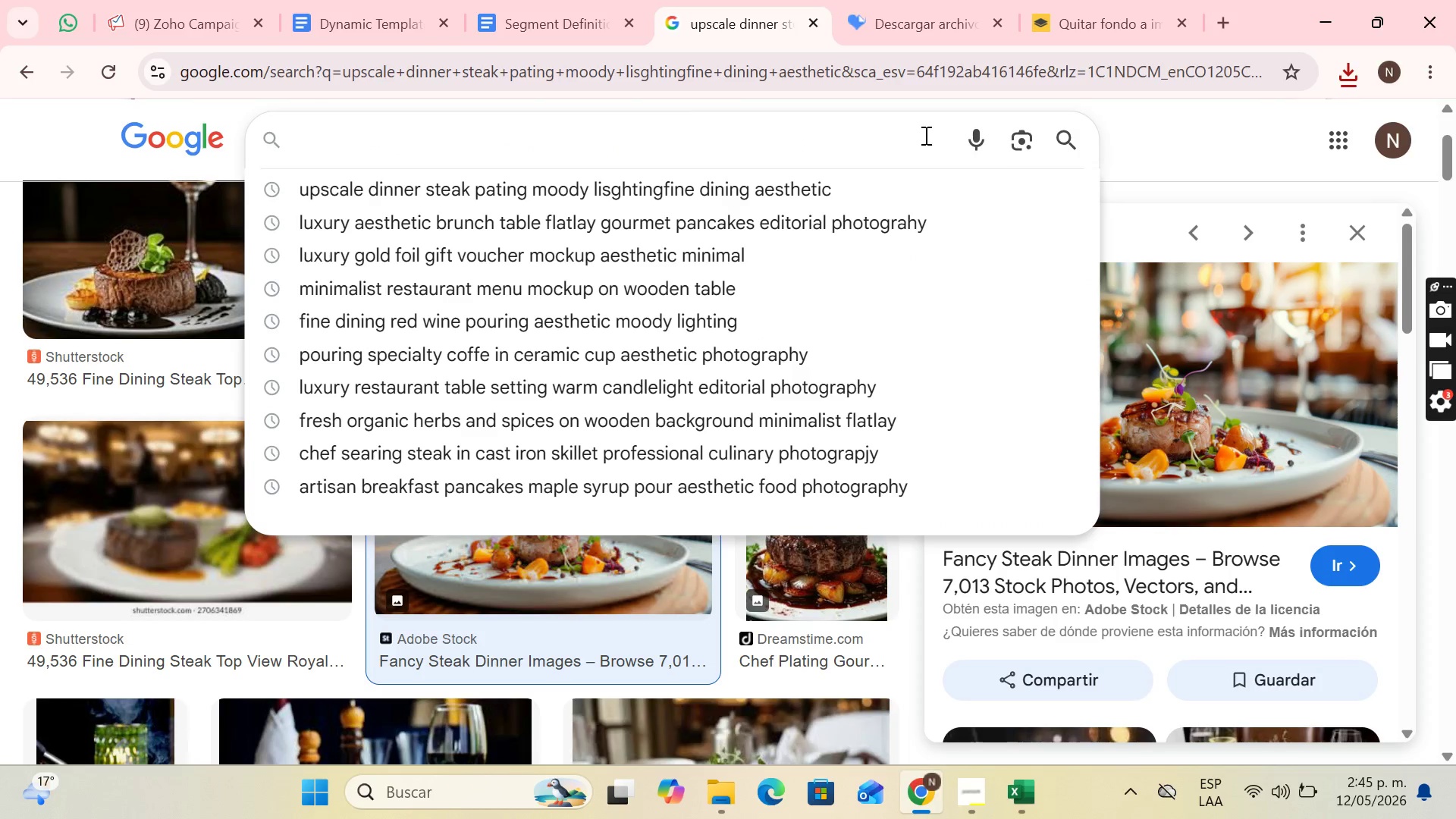 
type(minimalist luxury thank you card mockup on marble background gold foil)
 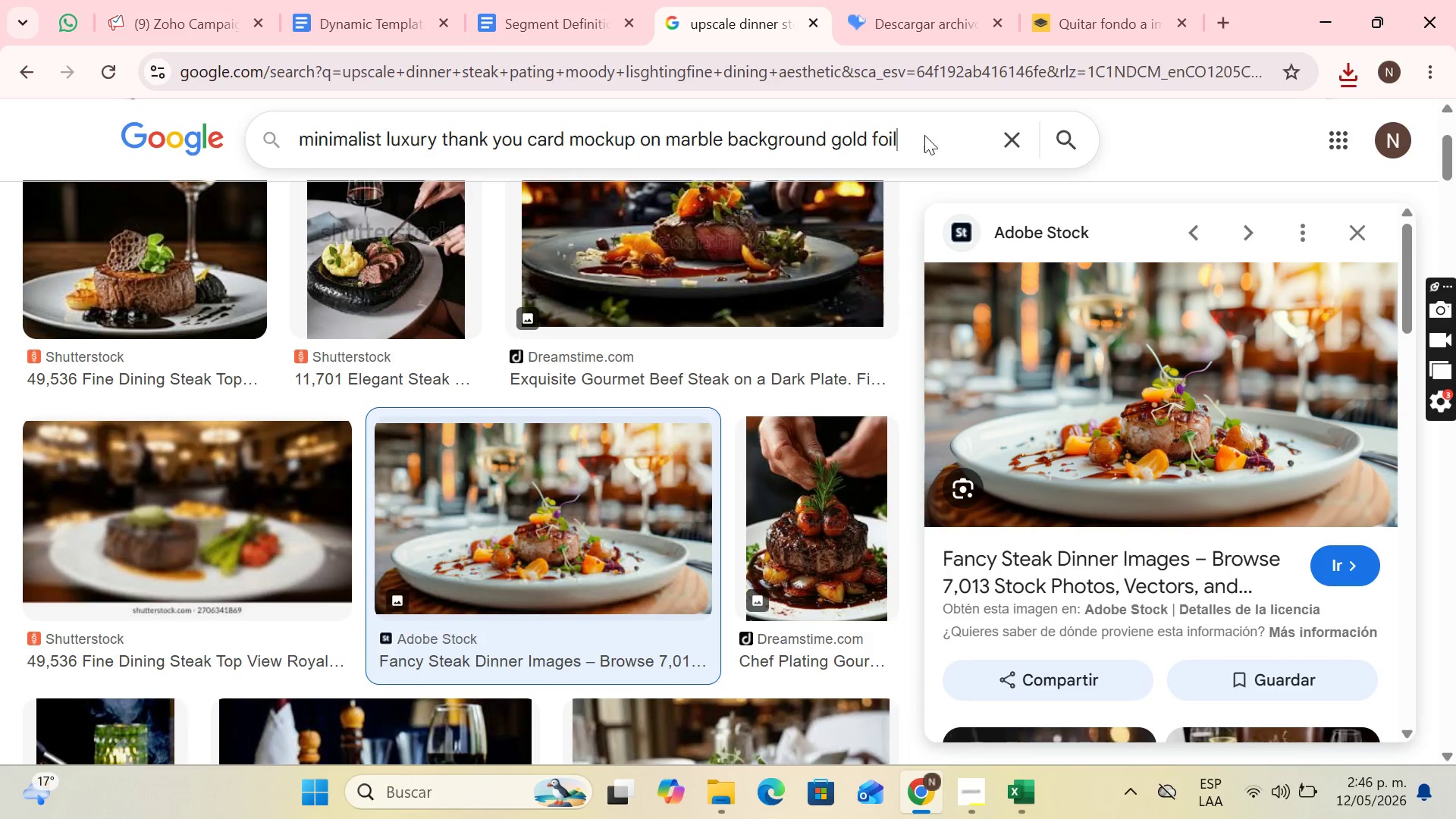 
key(Enter)
 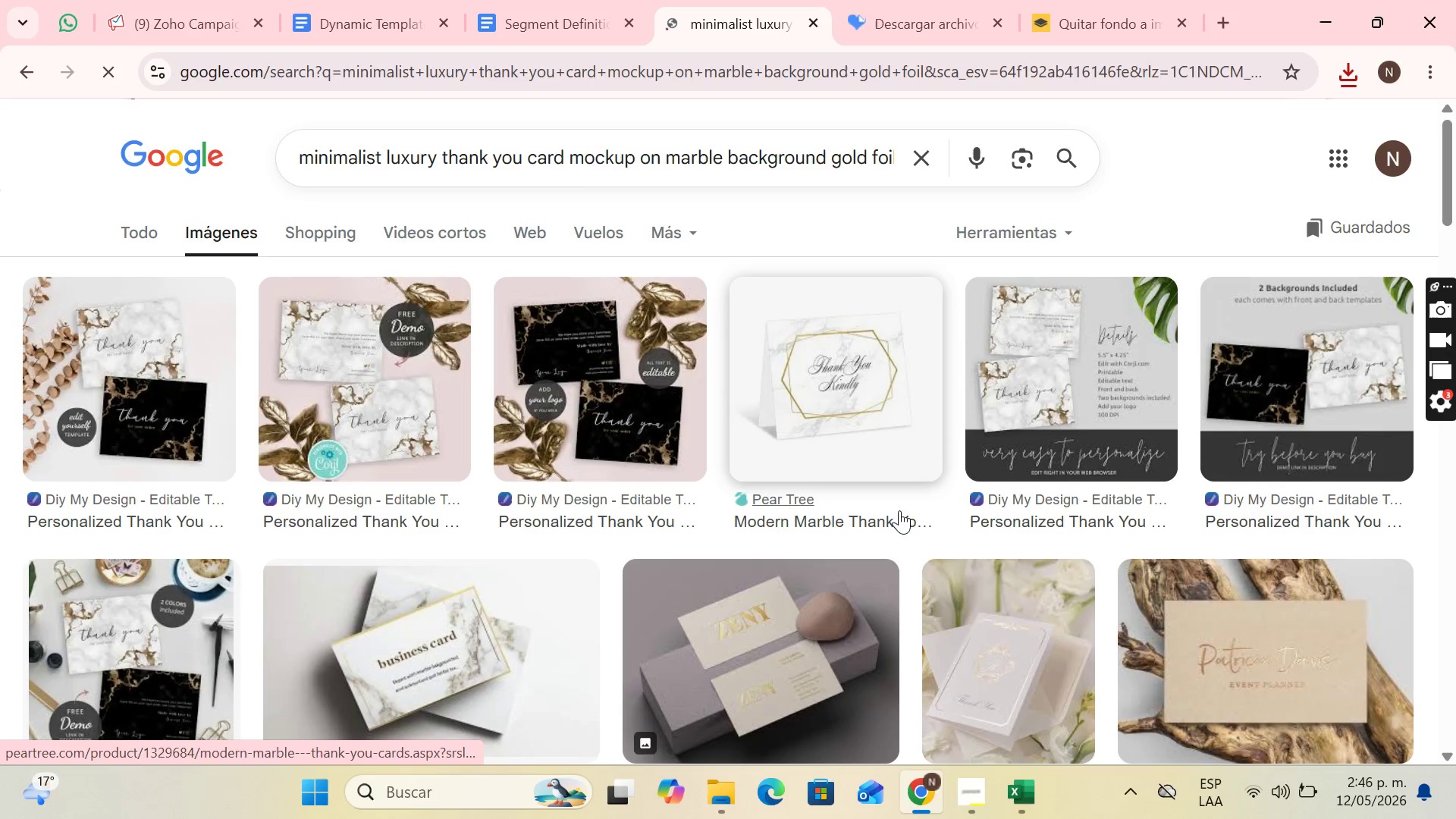 
scroll: coordinate [977, 359], scroll_direction: down, amount: 1.0
 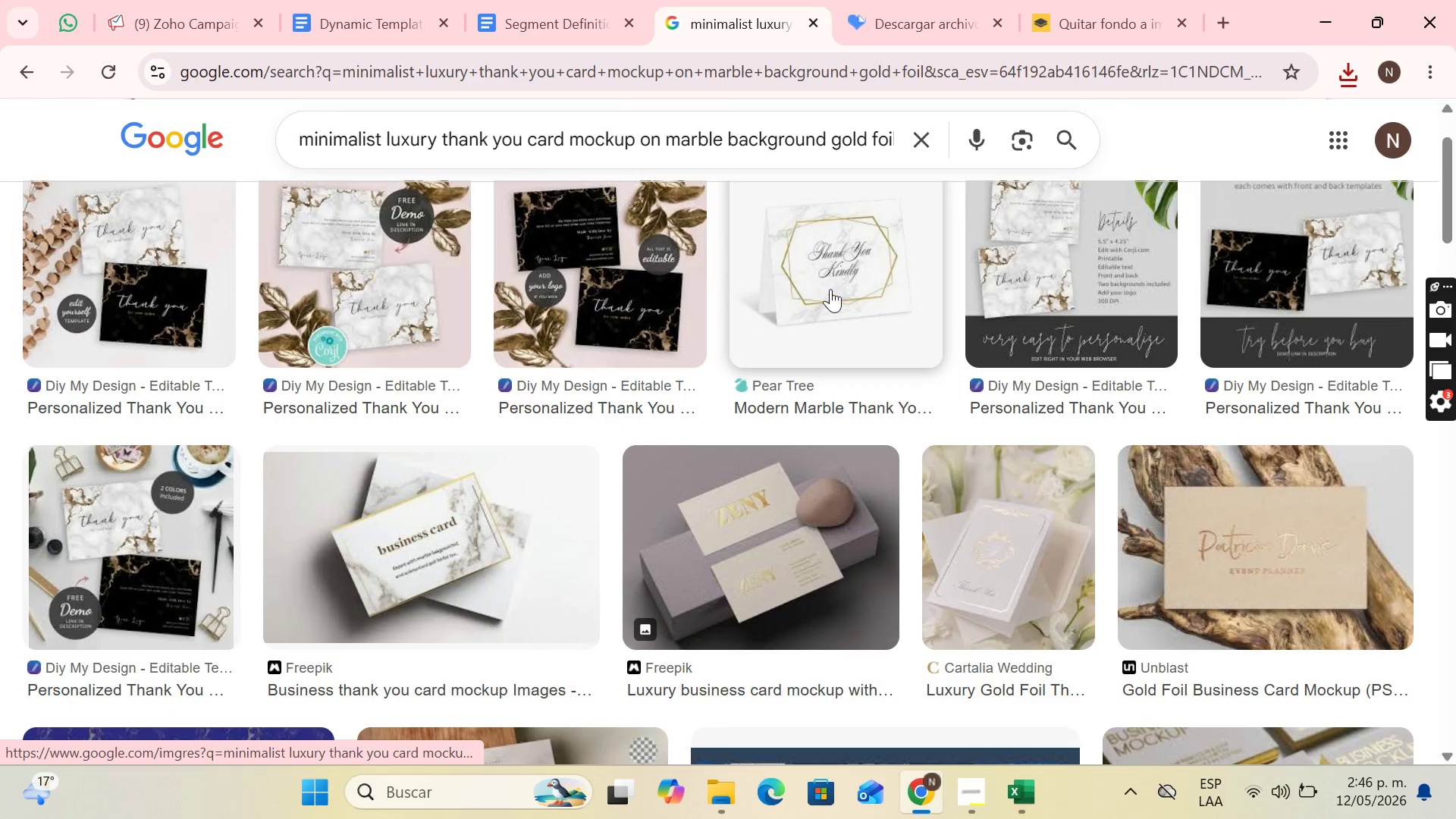 
left_click([832, 275])
 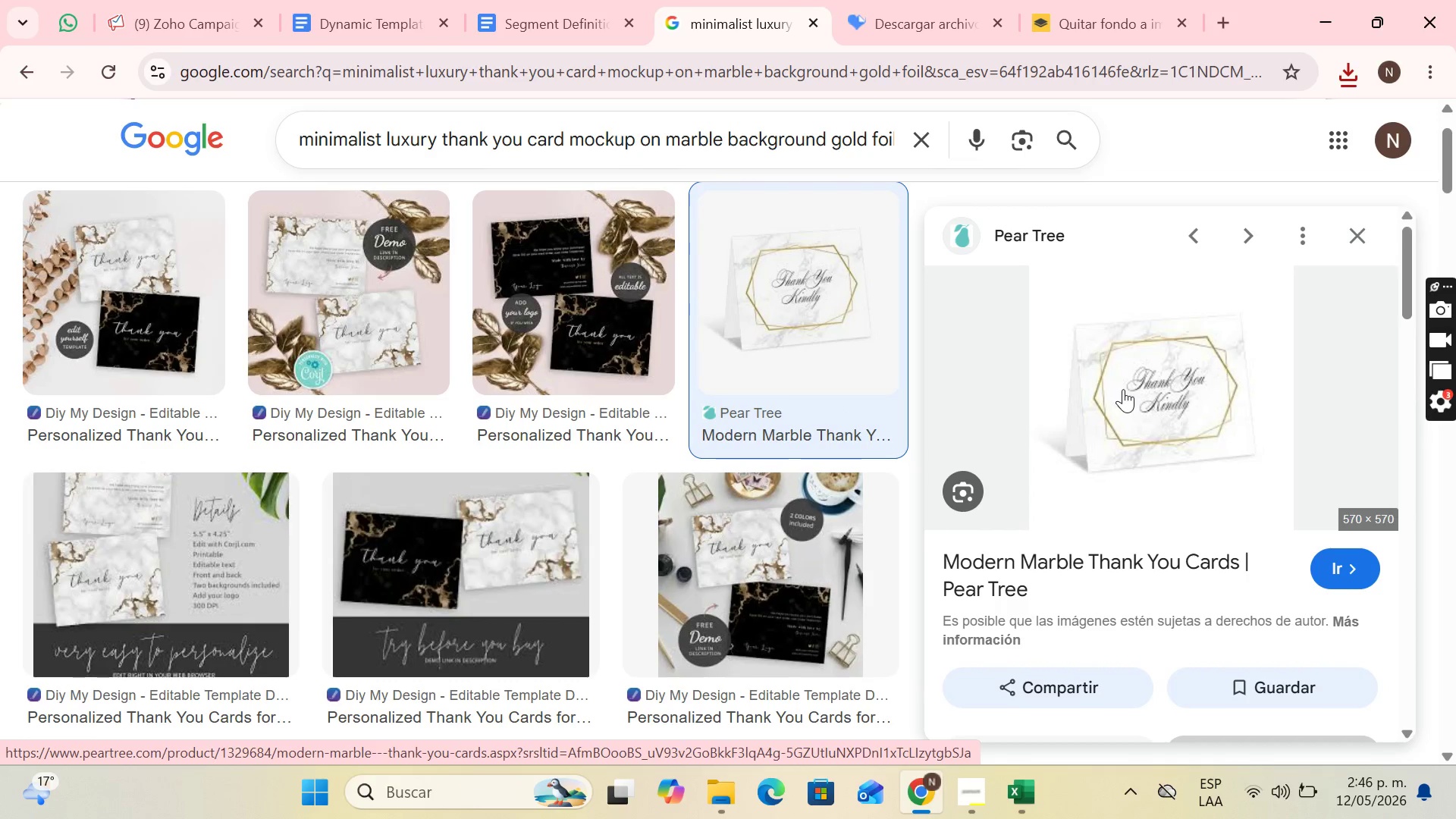 
right_click([1225, 371])
 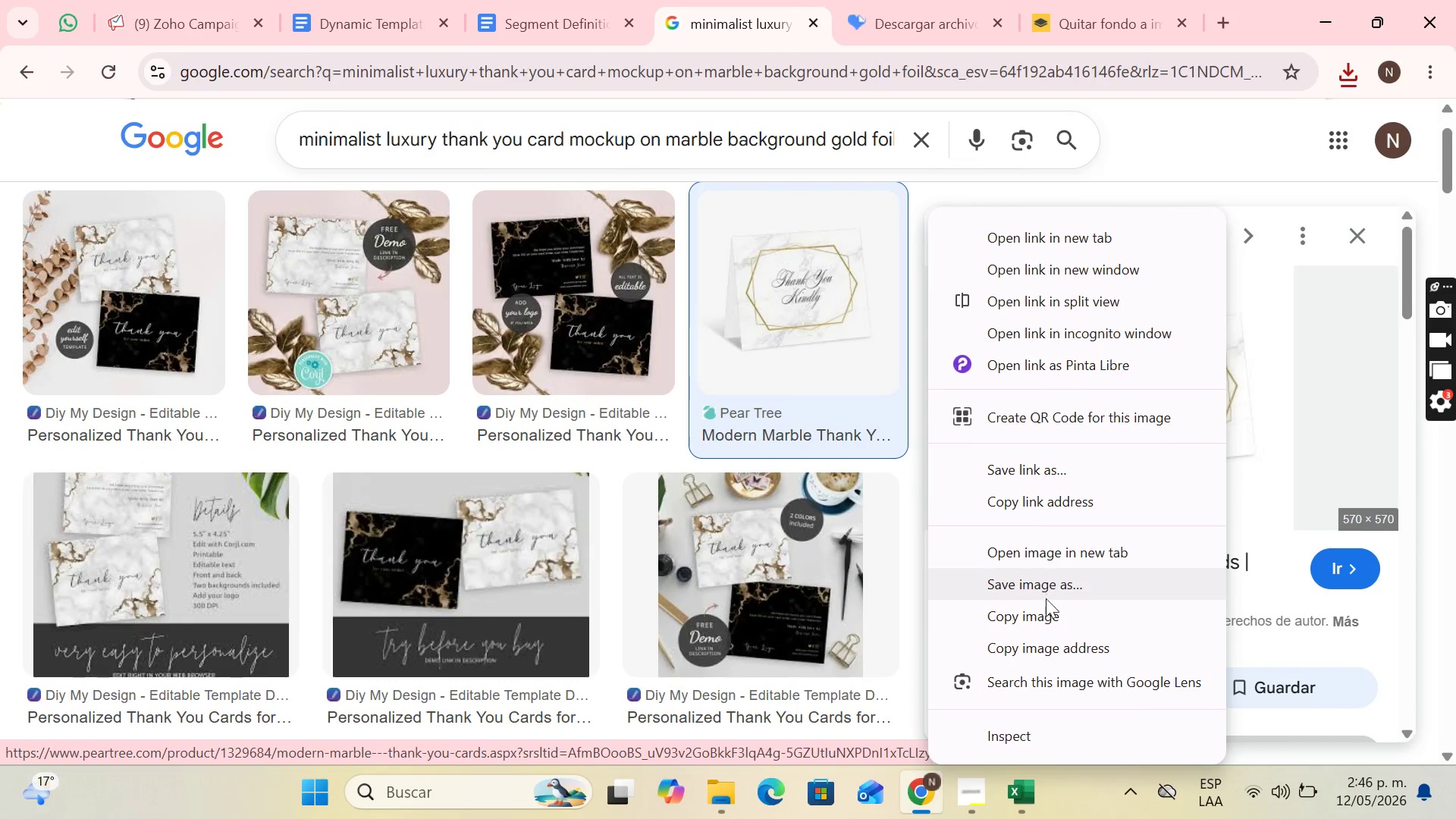 
left_click([1048, 585])
 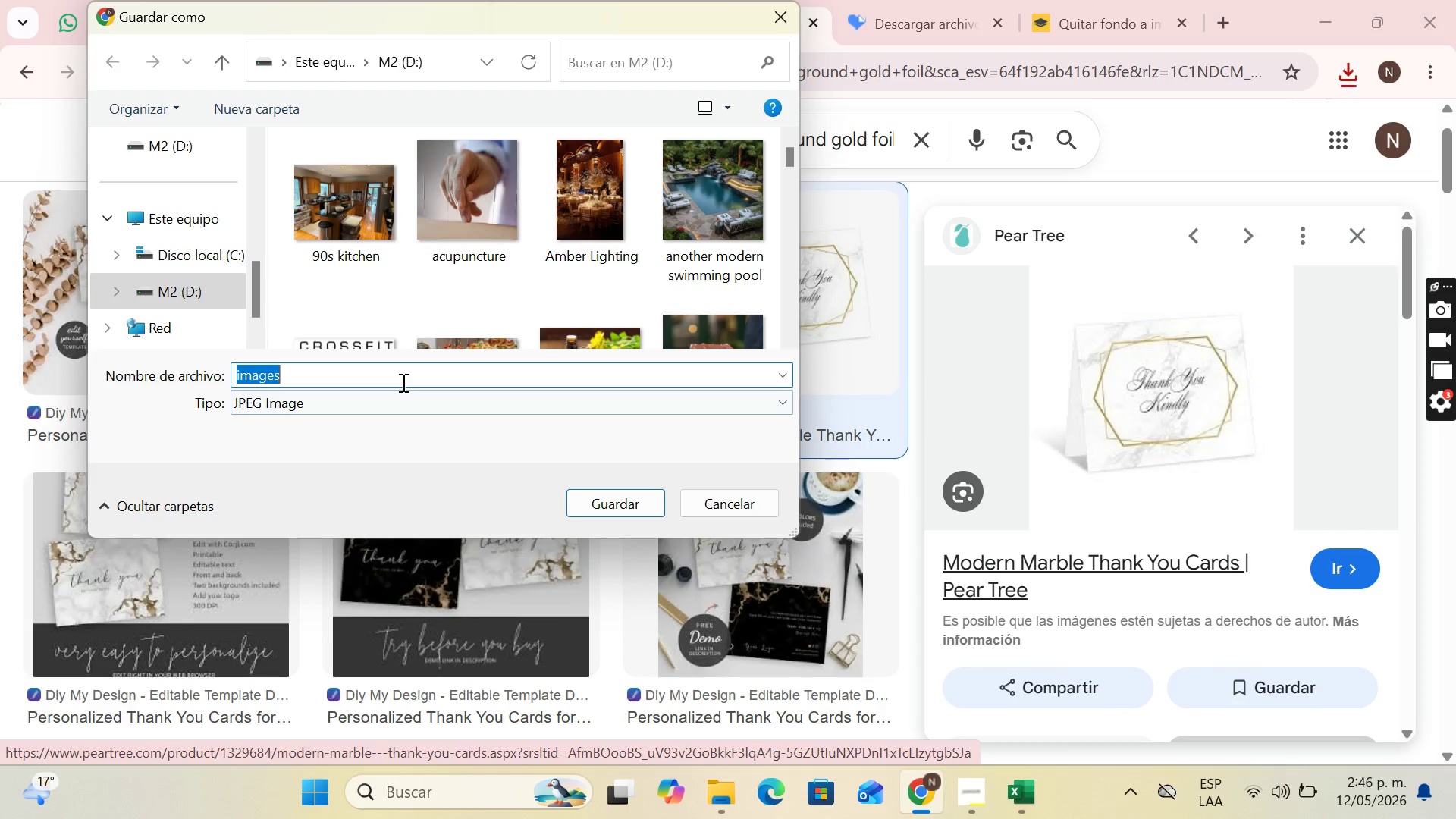 
type(thank you)
 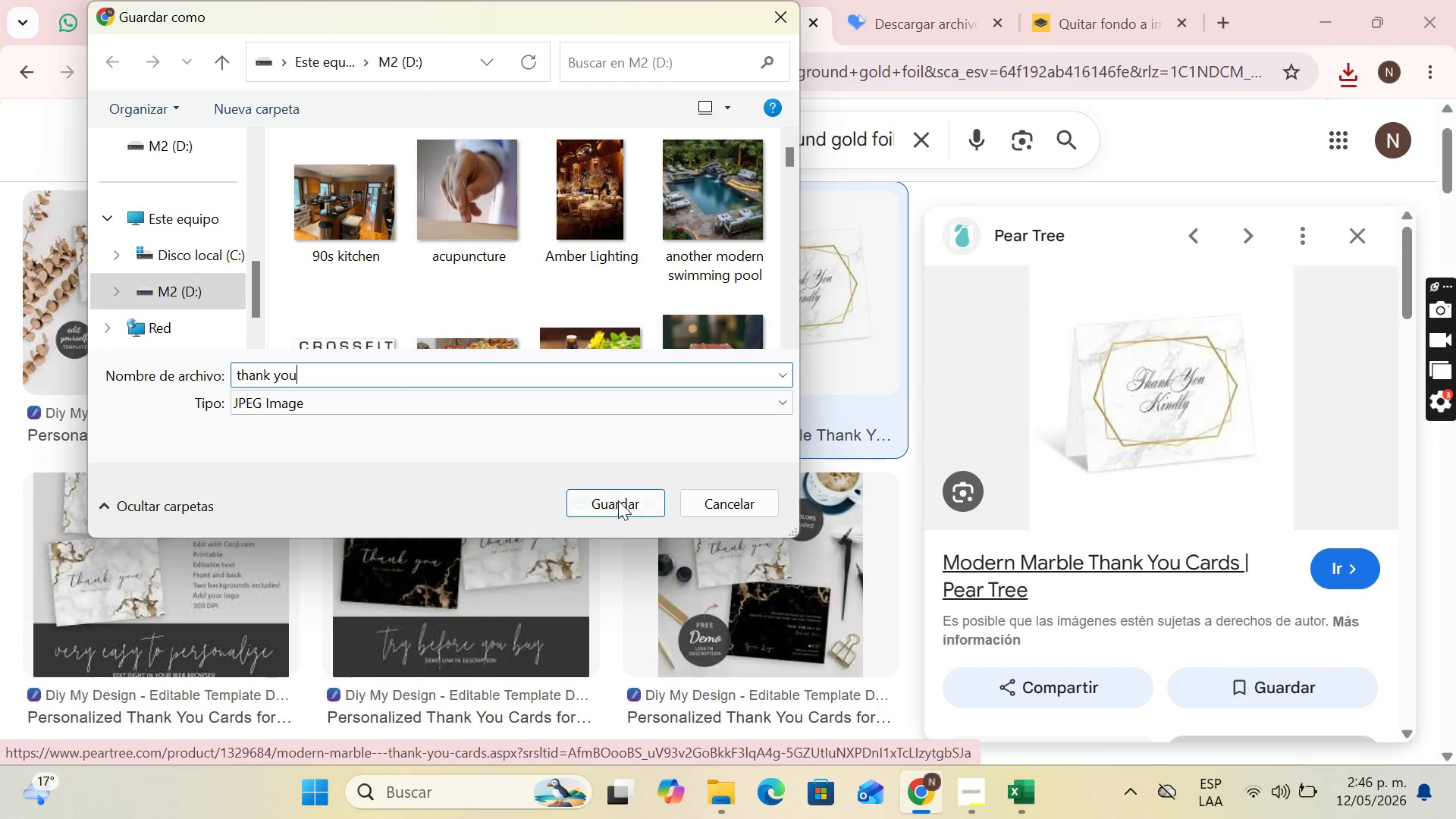 
left_click([620, 503])
 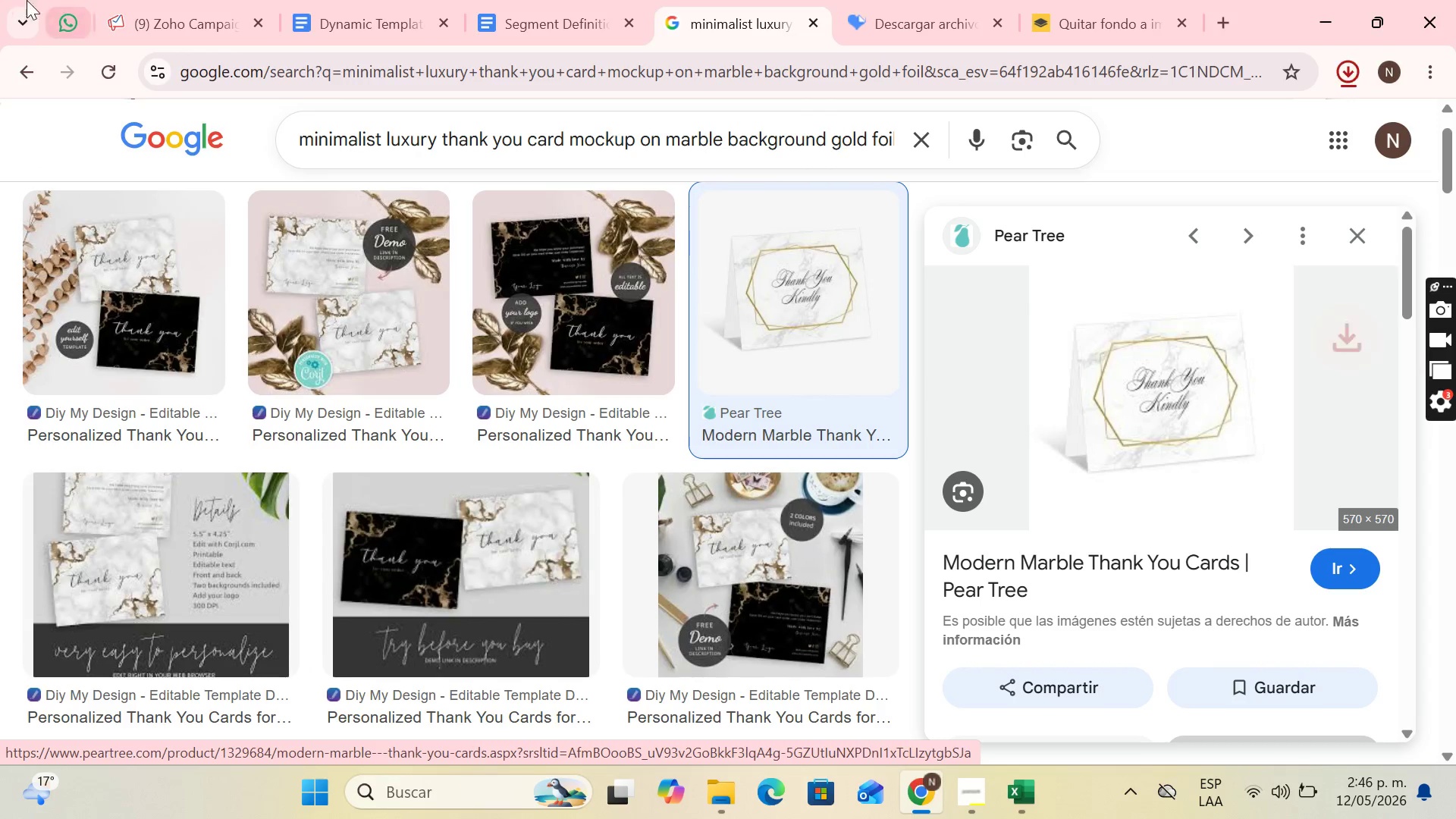 
left_click([179, 0])
 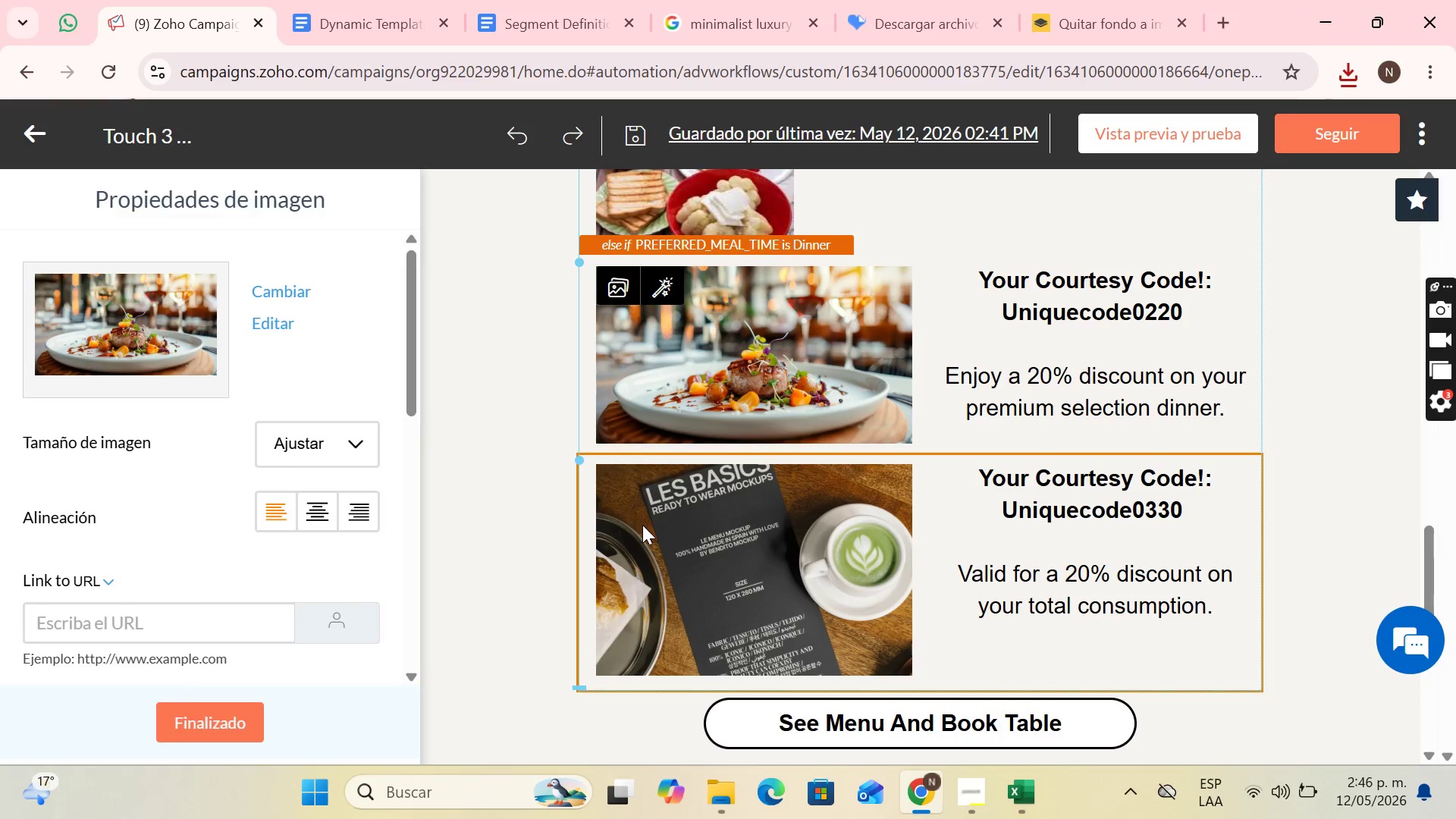 
double_click([608, 485])
 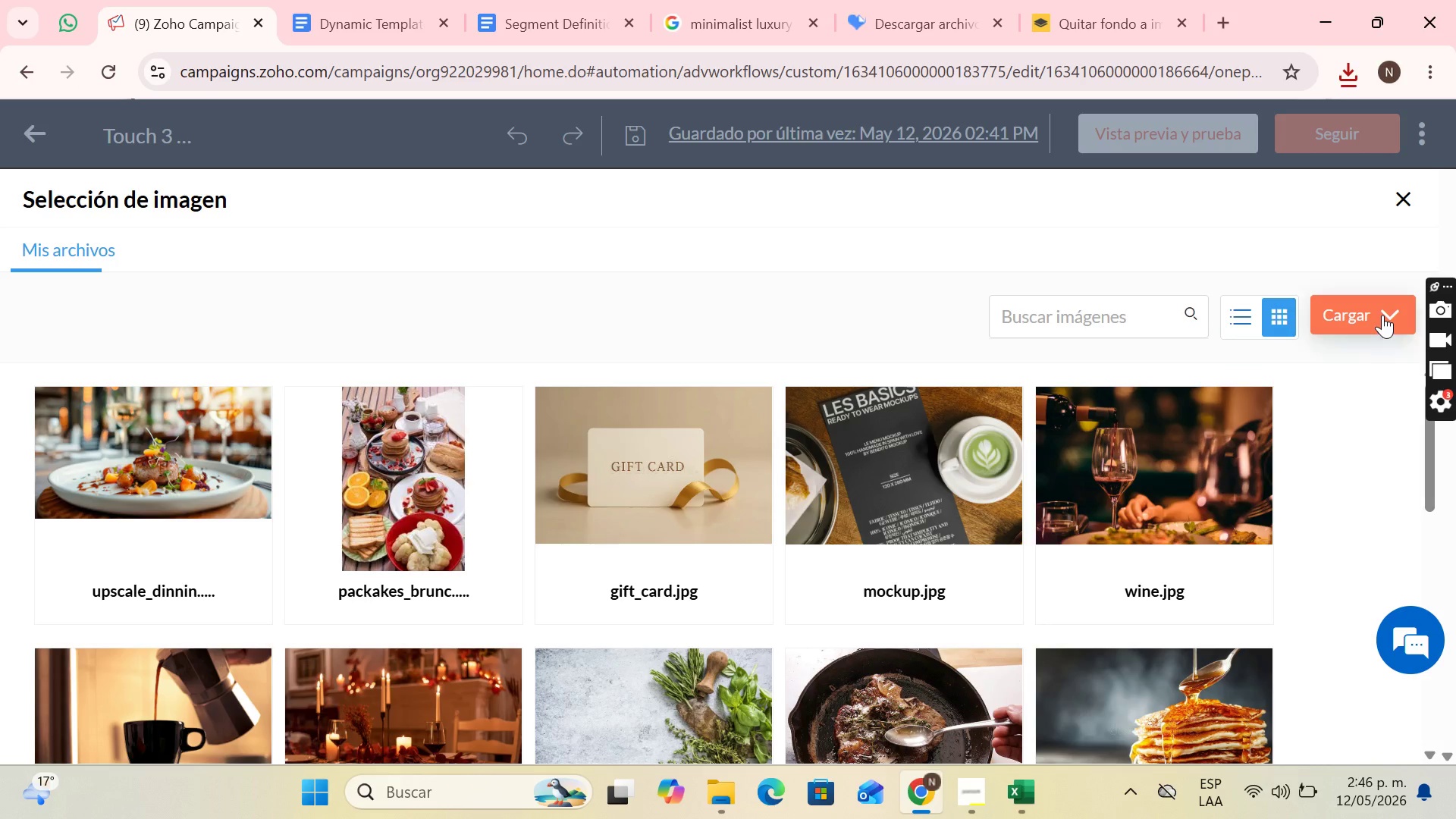 
double_click([1295, 375])
 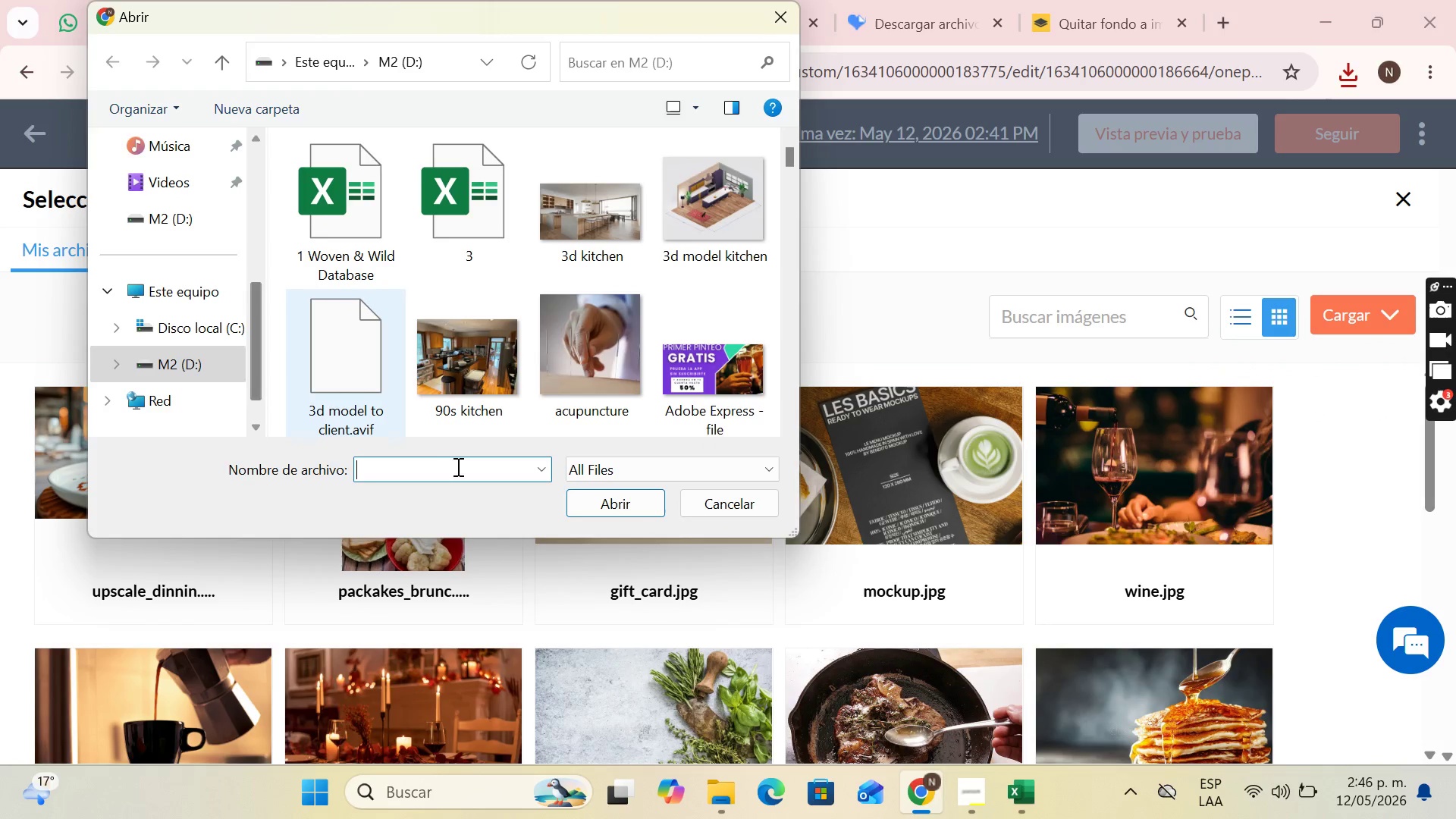 
type(thank)
 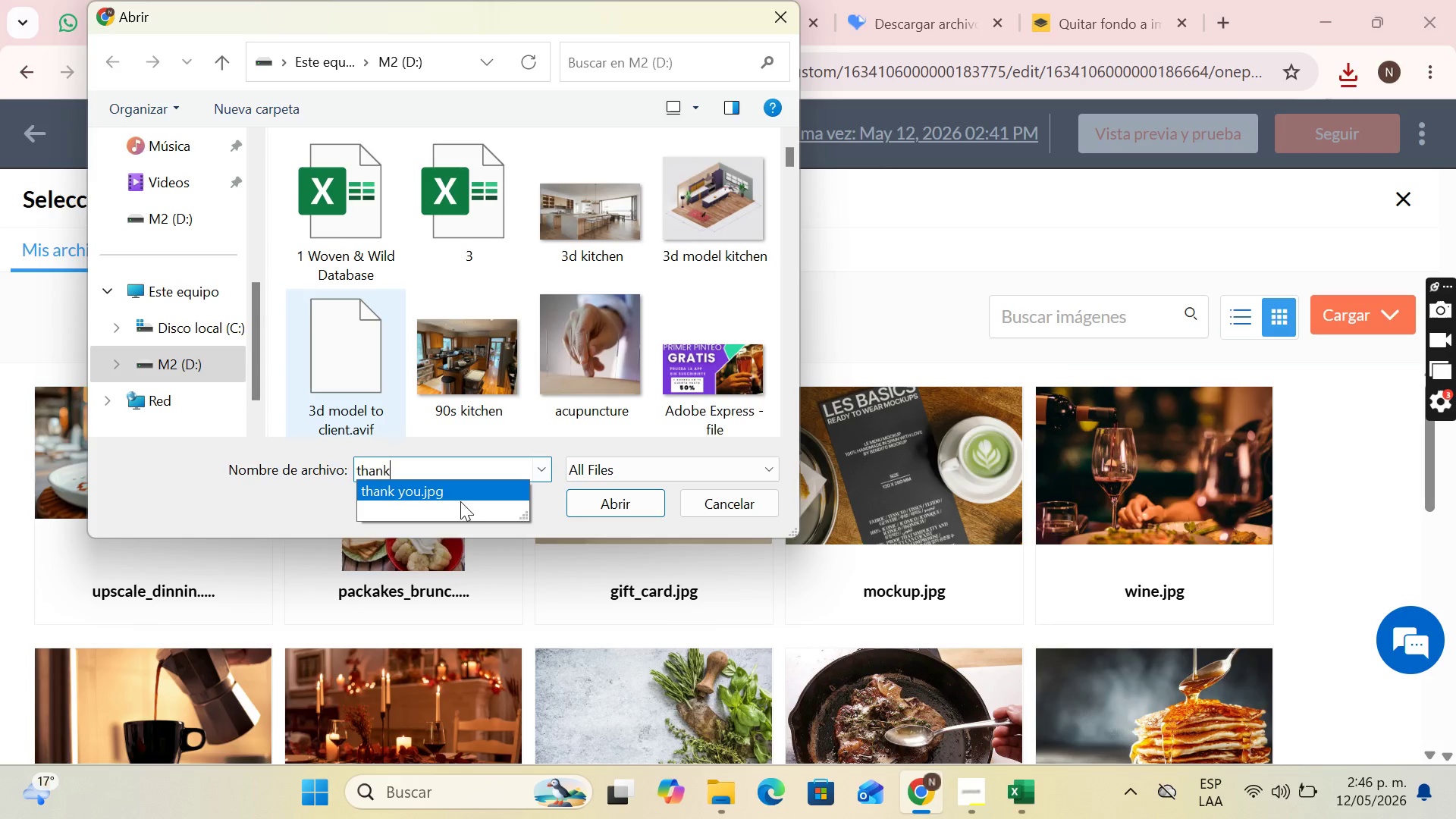 
double_click([460, 497])
 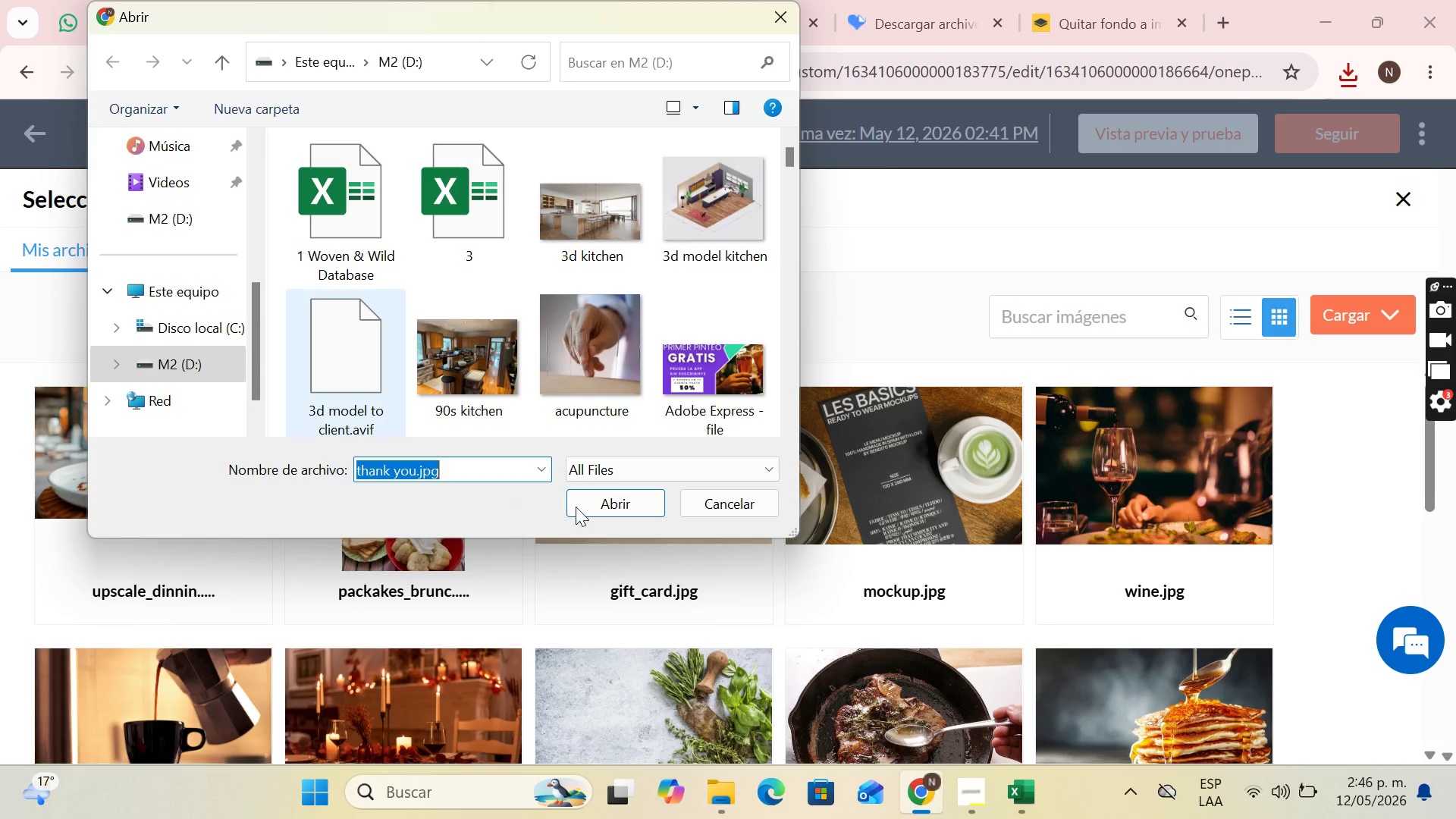 
triple_click([577, 507])
 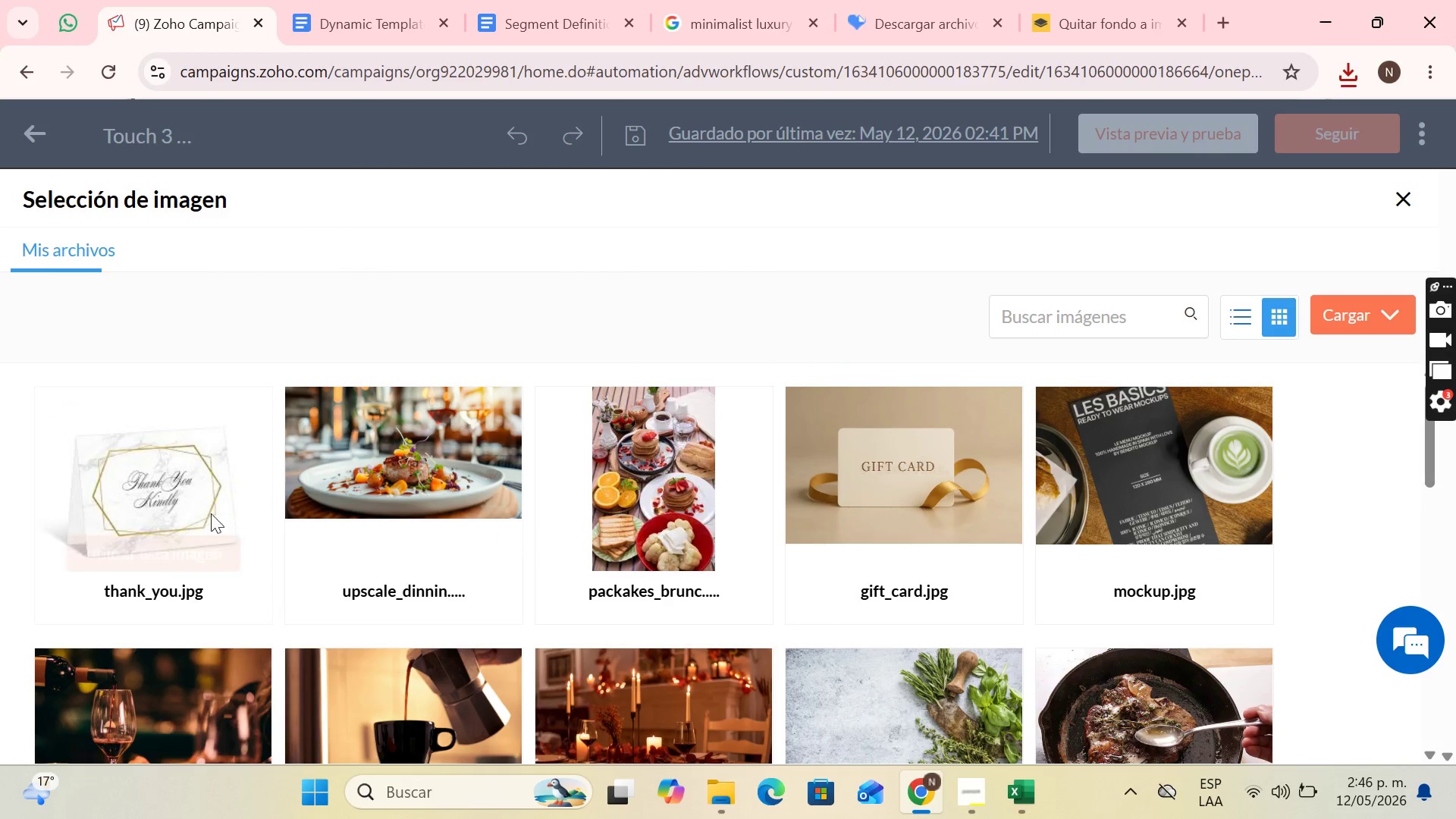 
left_click([183, 545])
 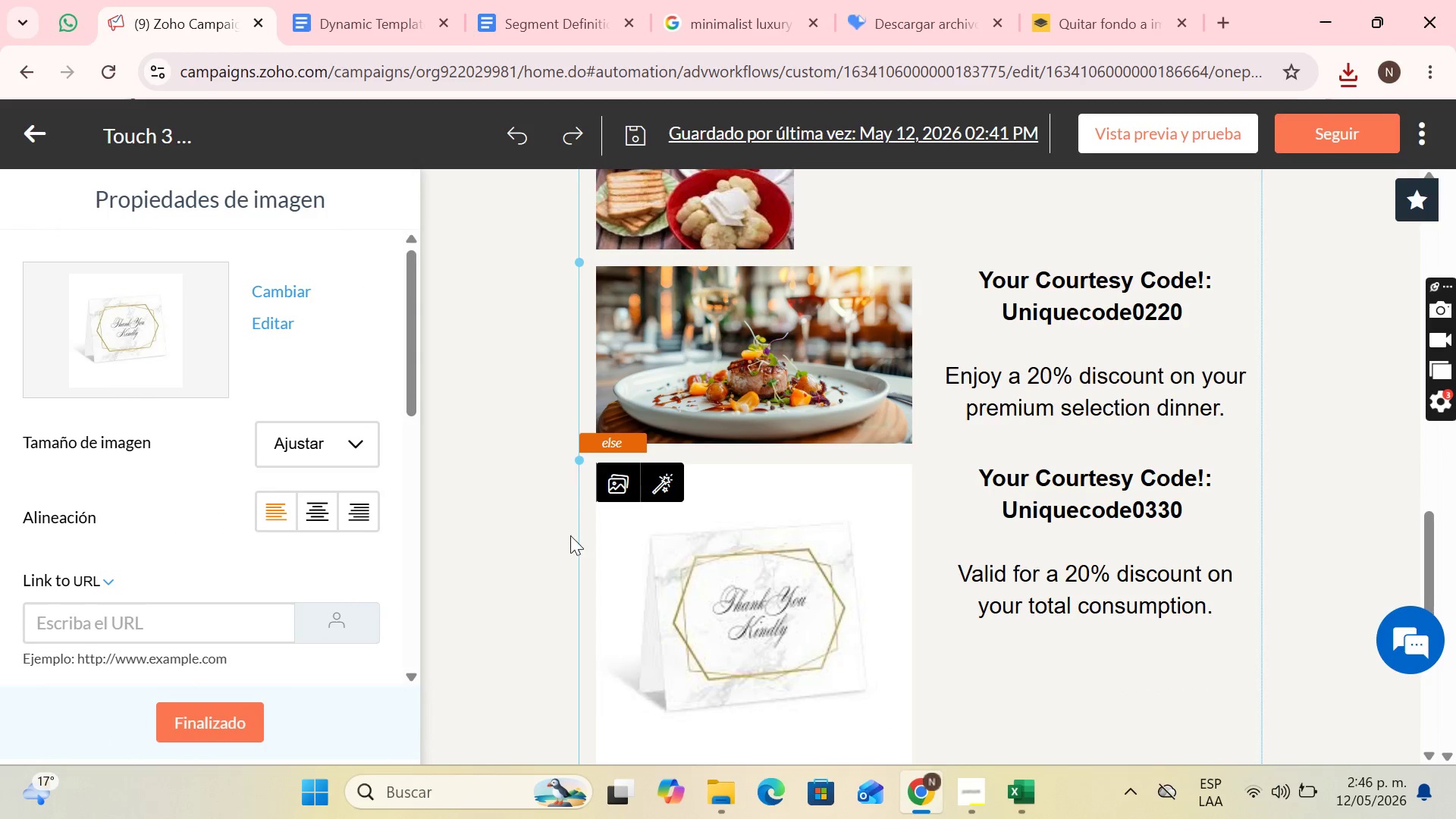 
left_click([325, 496])
 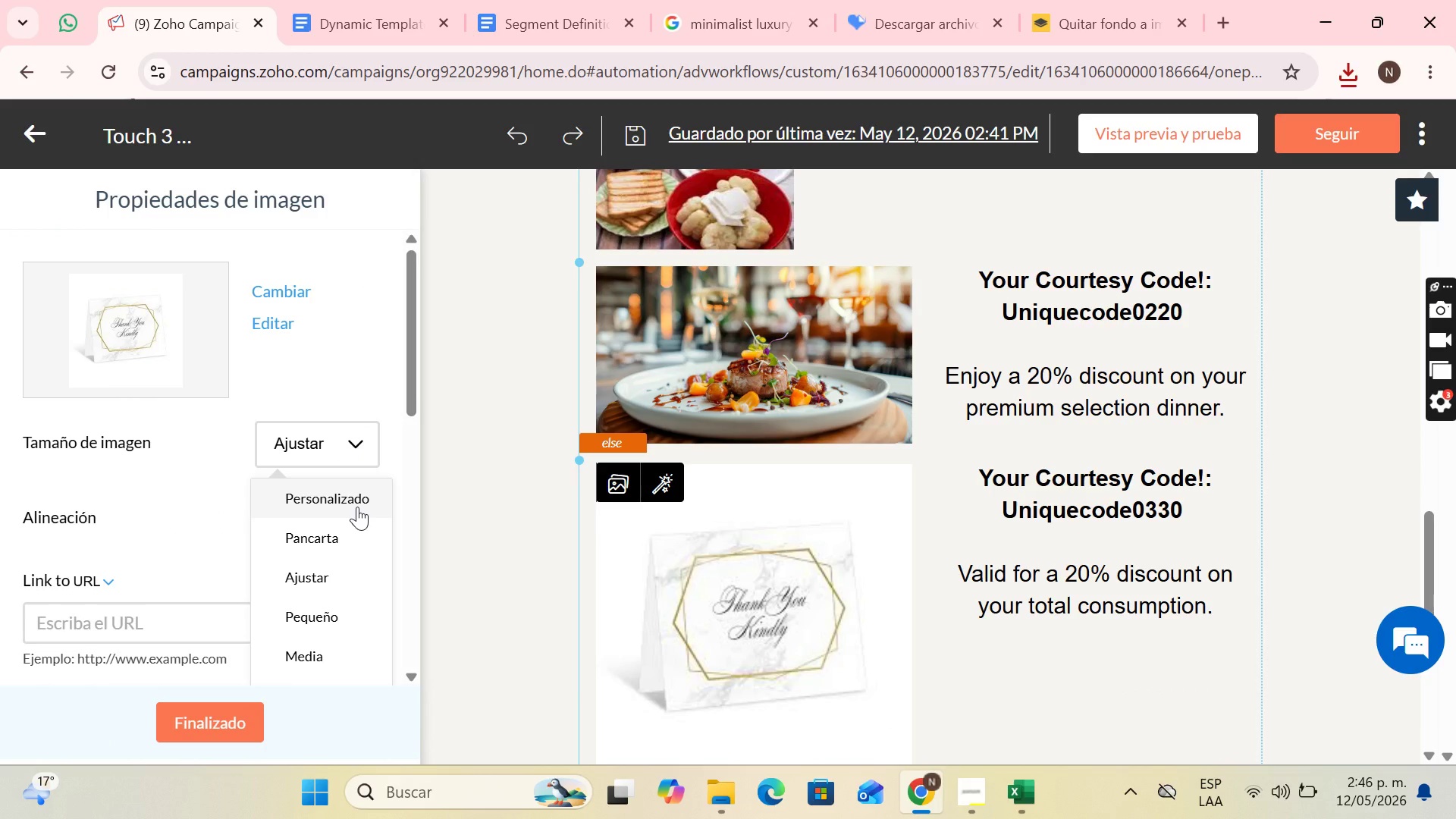 
left_click([357, 507])
 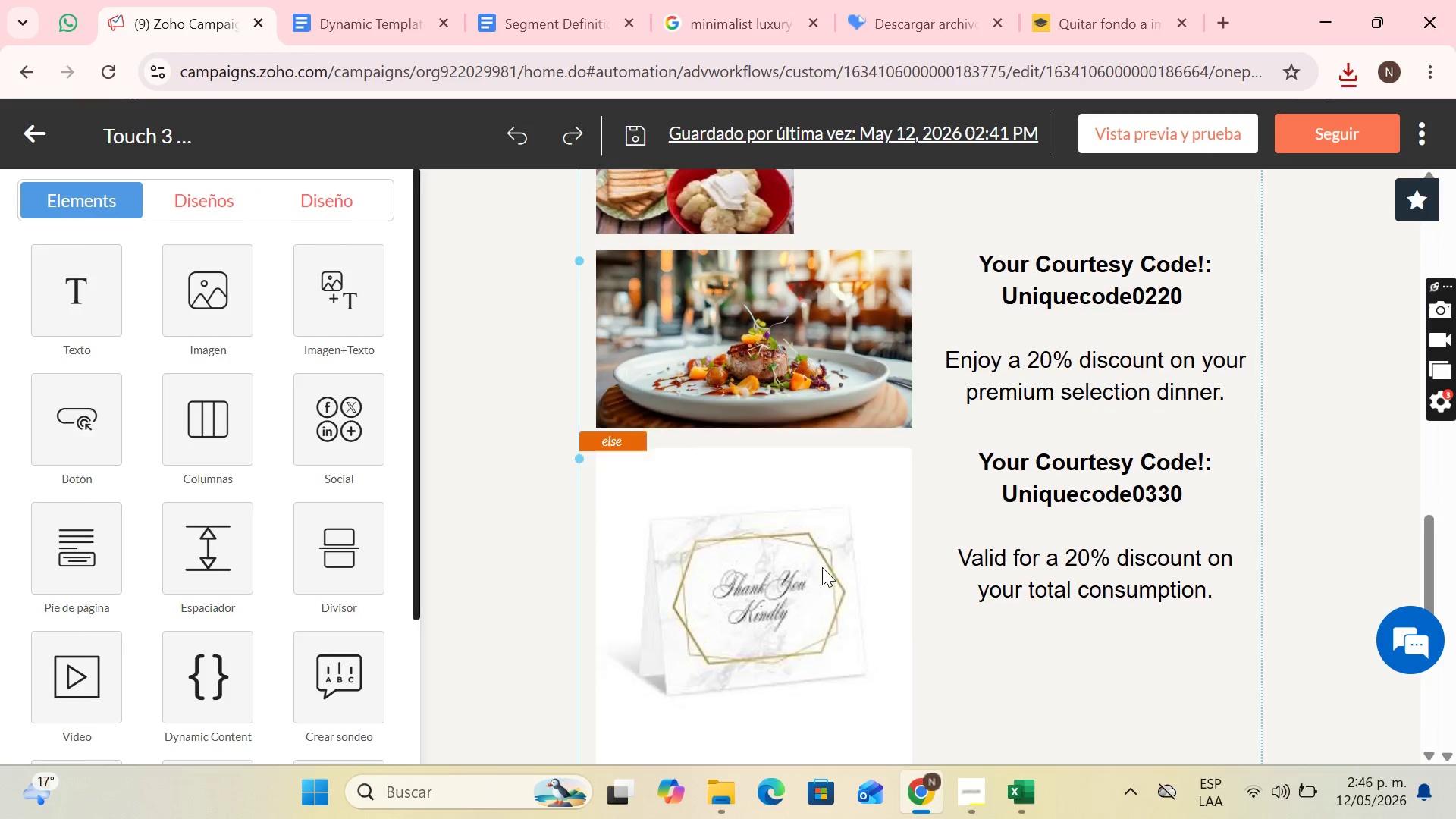 
scroll: coordinate [822, 567], scroll_direction: down, amount: 2.0
 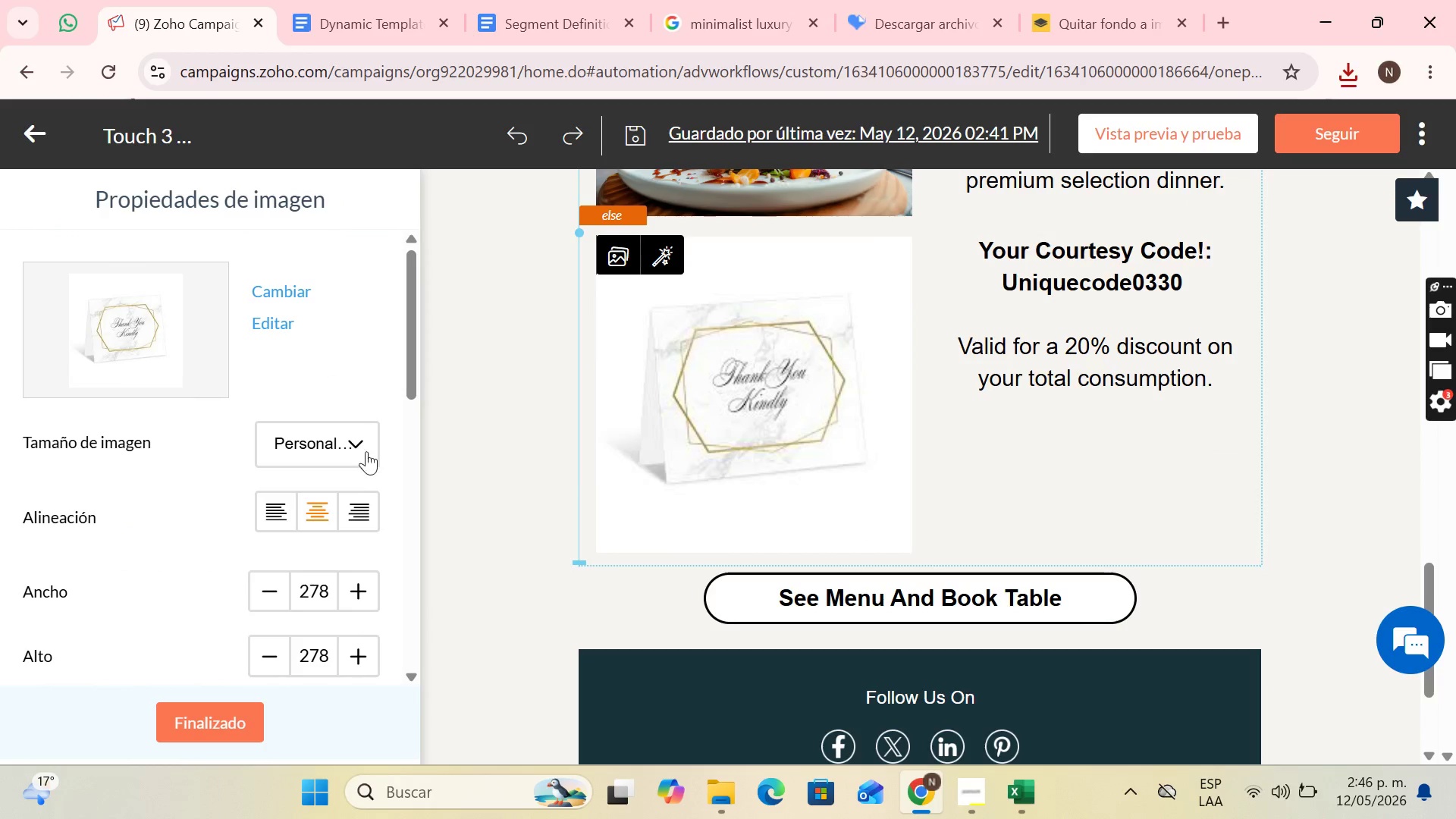 
left_click([358, 427])
 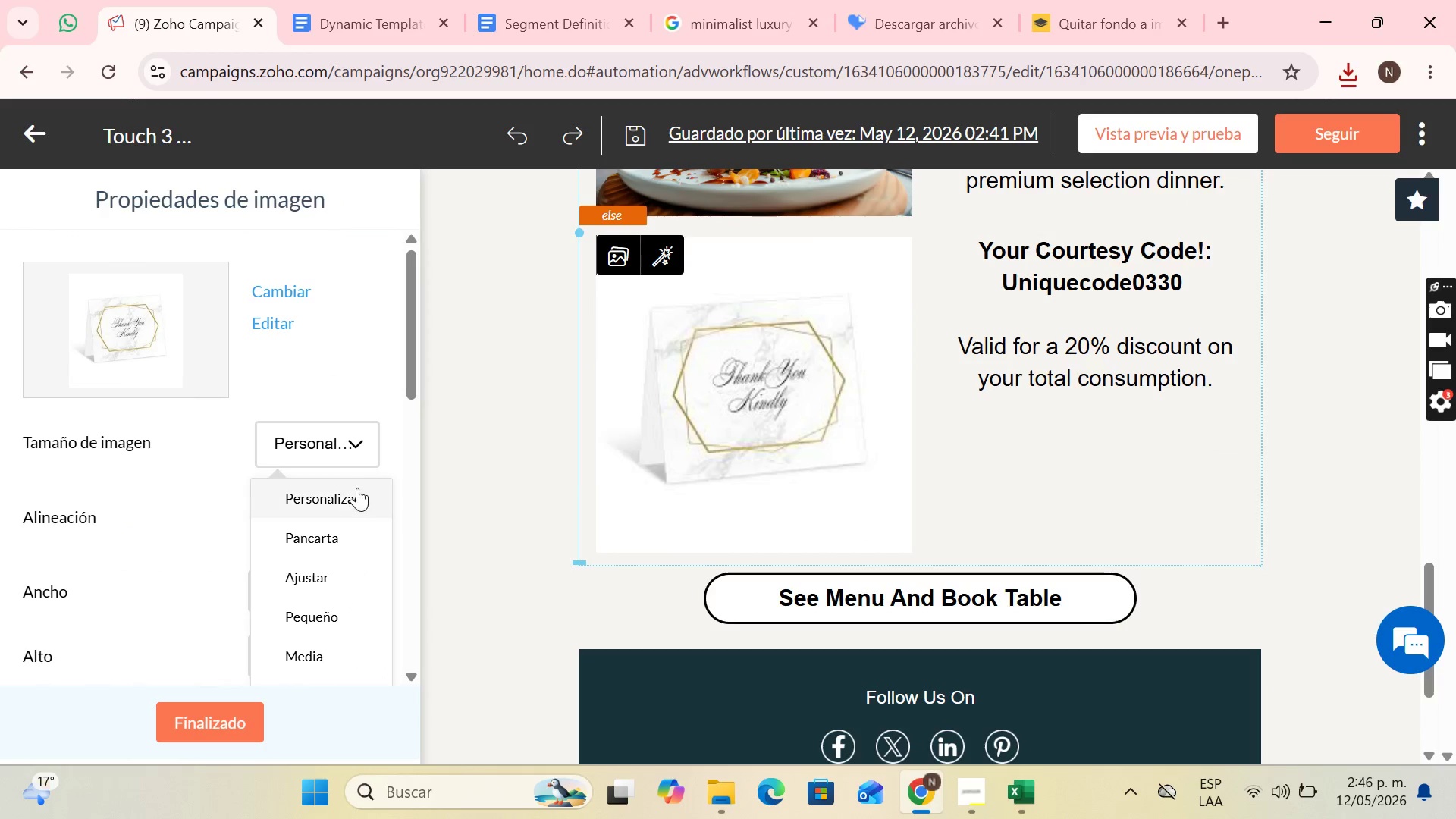 
left_click([357, 492])
 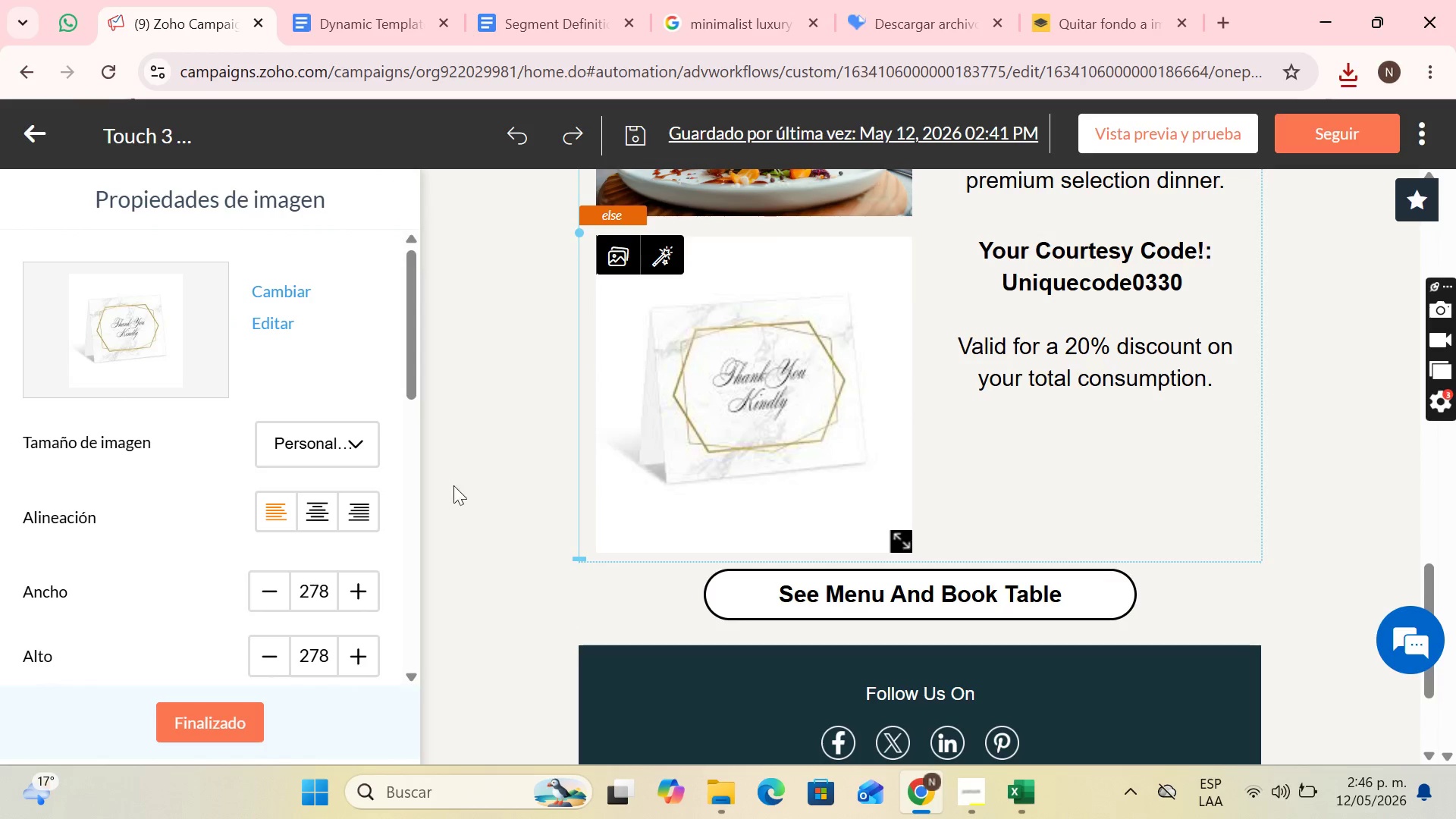 
left_click([321, 494])
 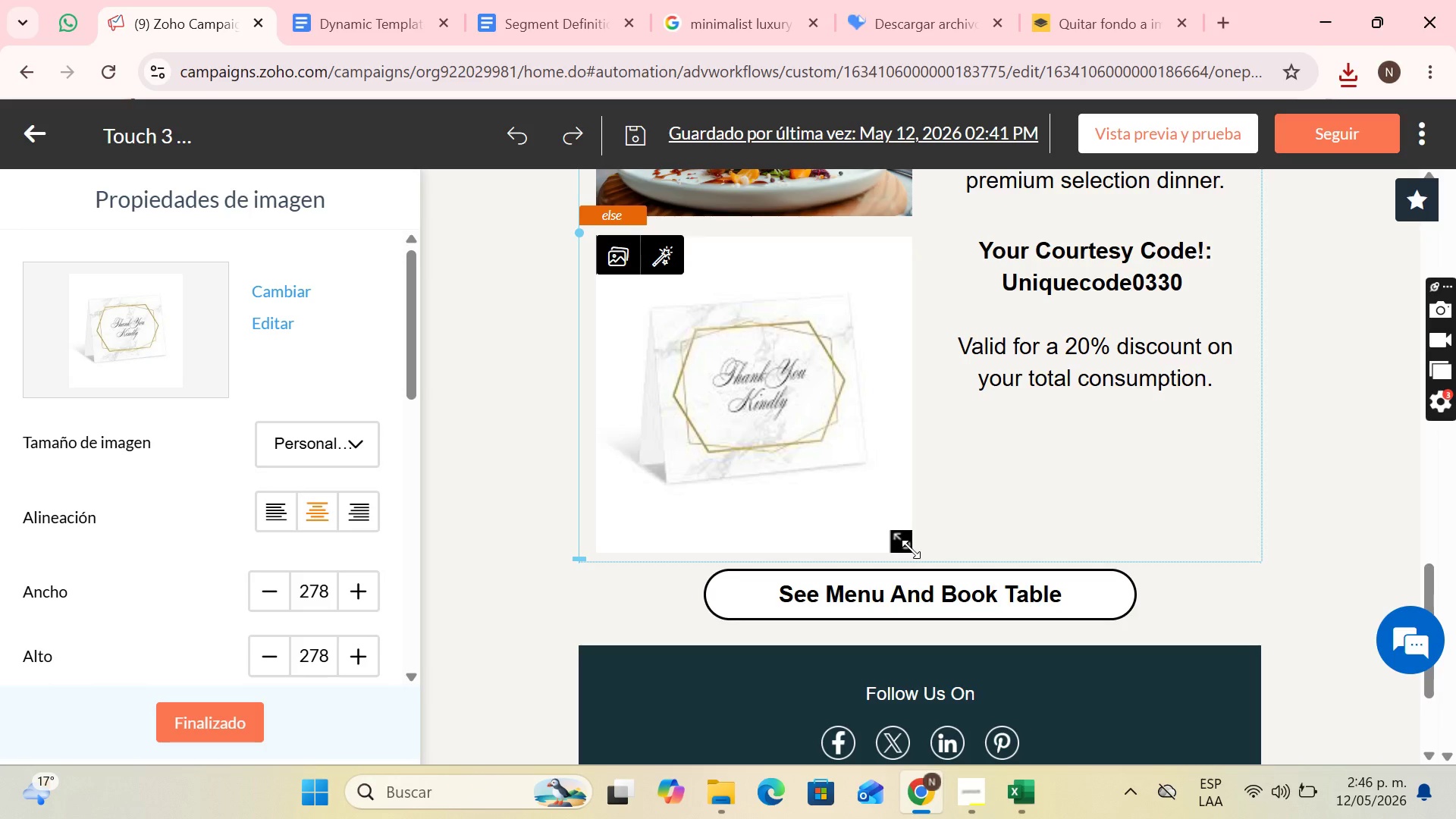 
left_click_drag(start_coordinate=[911, 549], to_coordinate=[839, 447])
 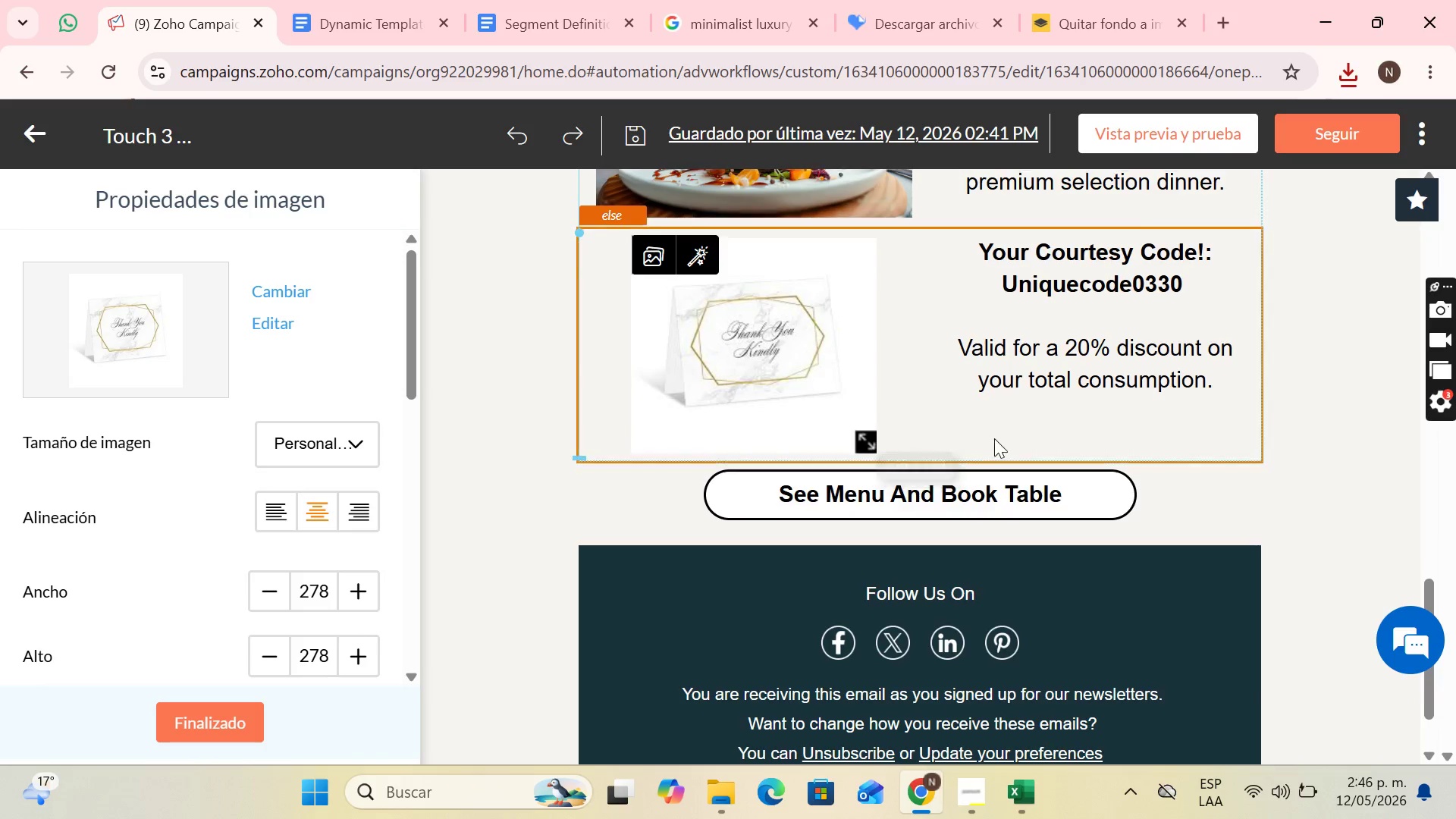 
scroll: coordinate [1022, 450], scroll_direction: up, amount: 5.0
 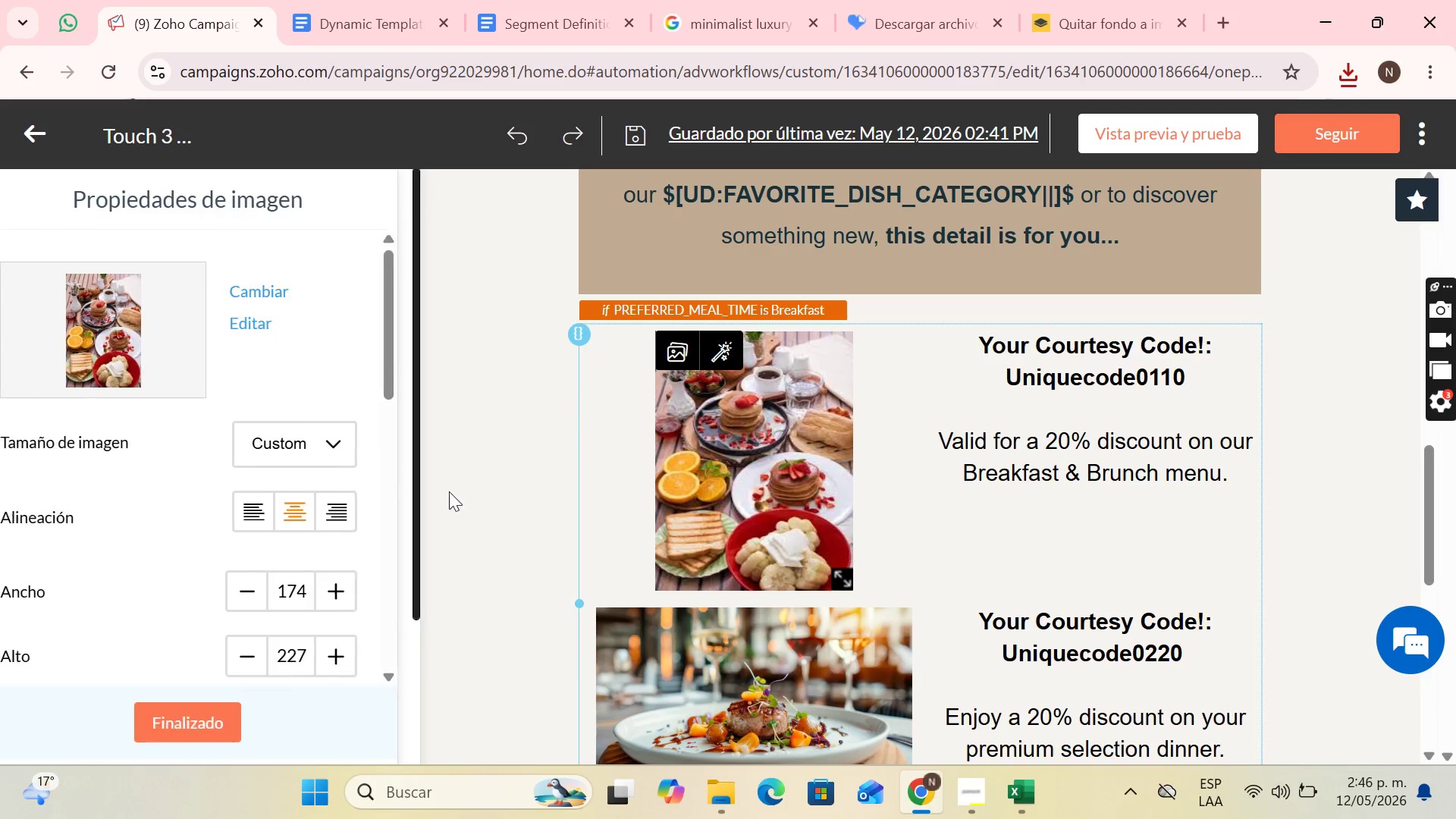 
scroll: coordinate [1032, 521], scroll_direction: down, amount: 6.0
 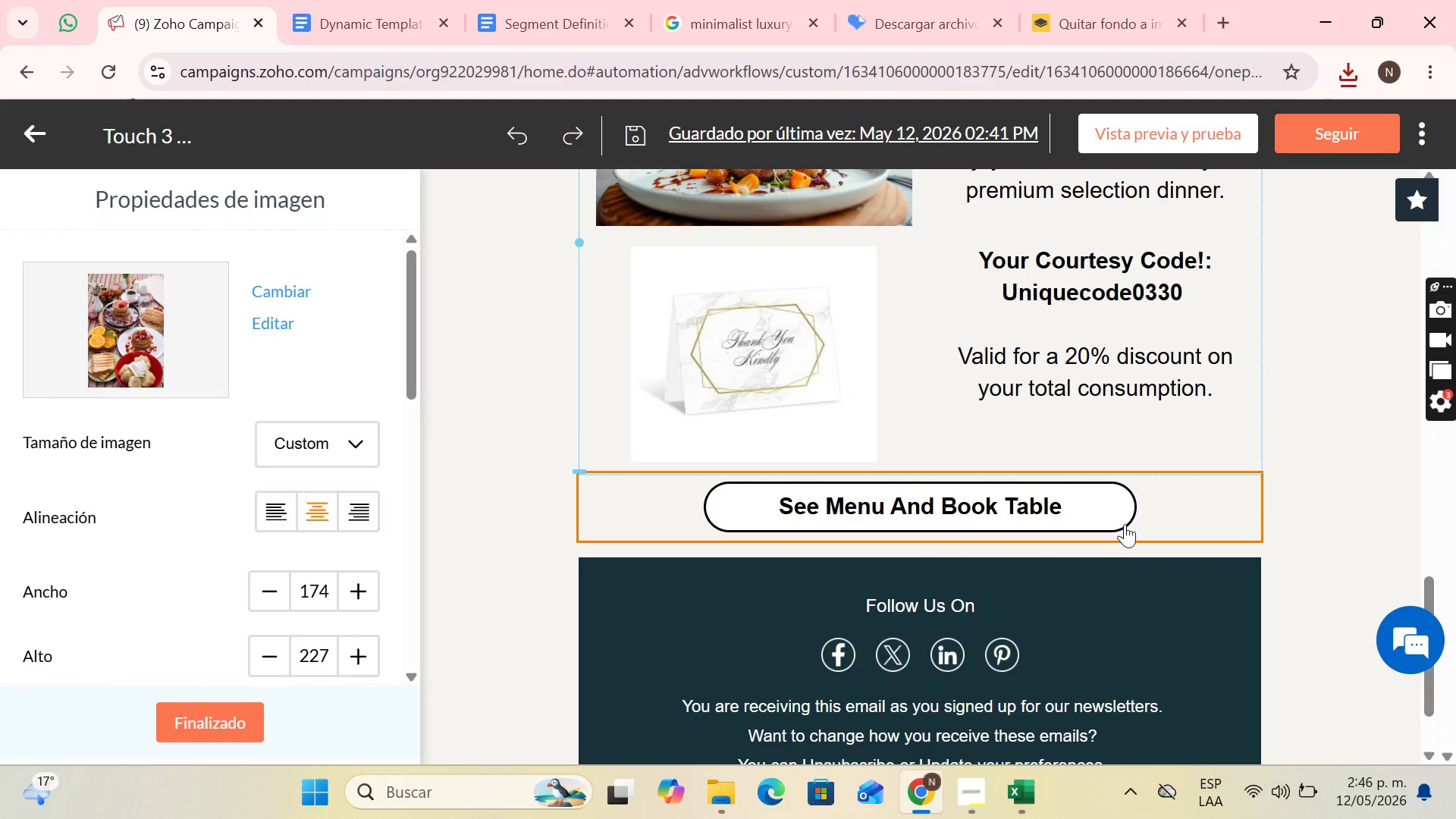 
scroll: coordinate [1136, 522], scroll_direction: none, amount: 0.0
 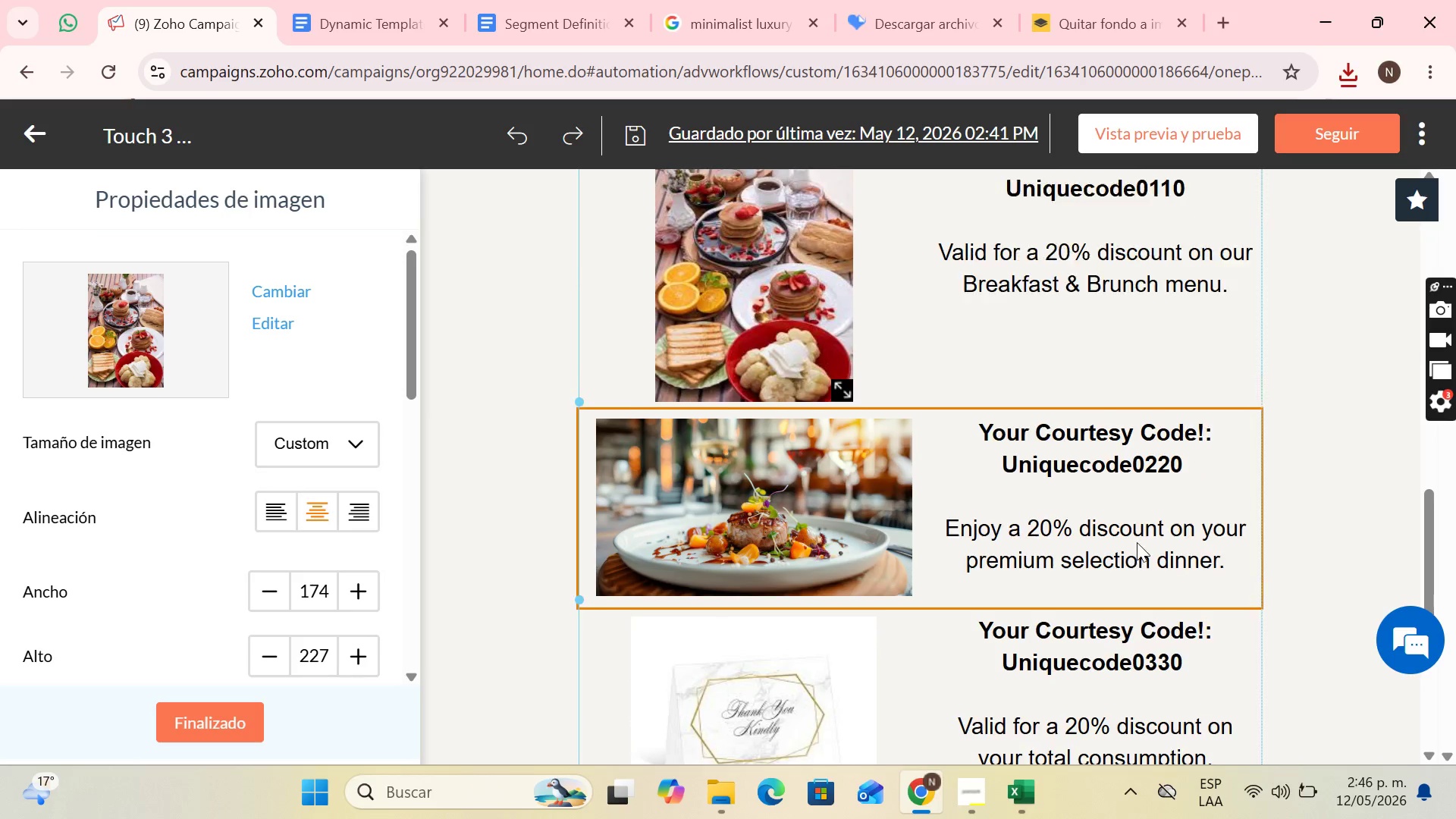 
scroll: coordinate [1147, 533], scroll_direction: up, amount: 15.0
 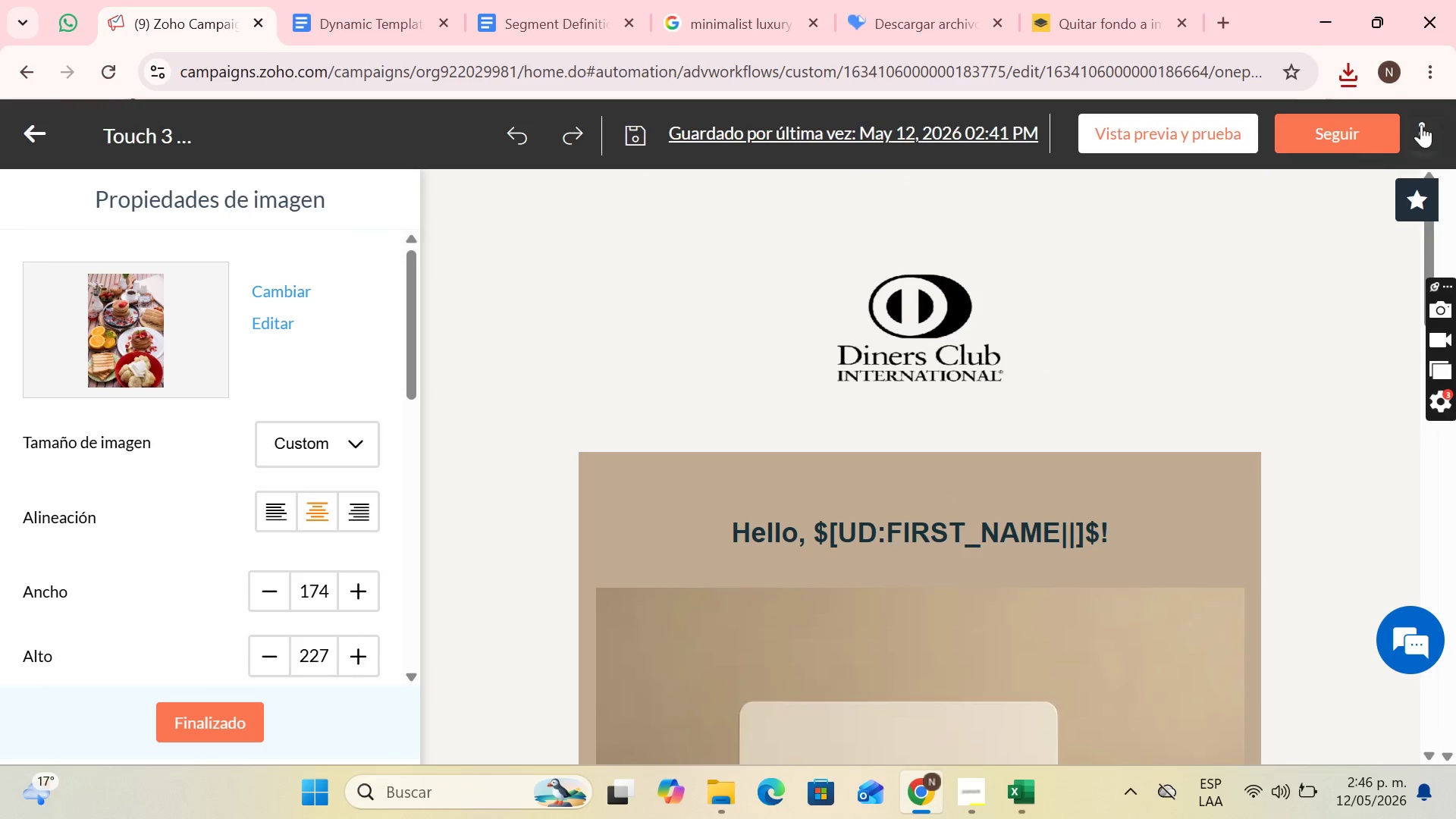 
left_click([1423, 122])
 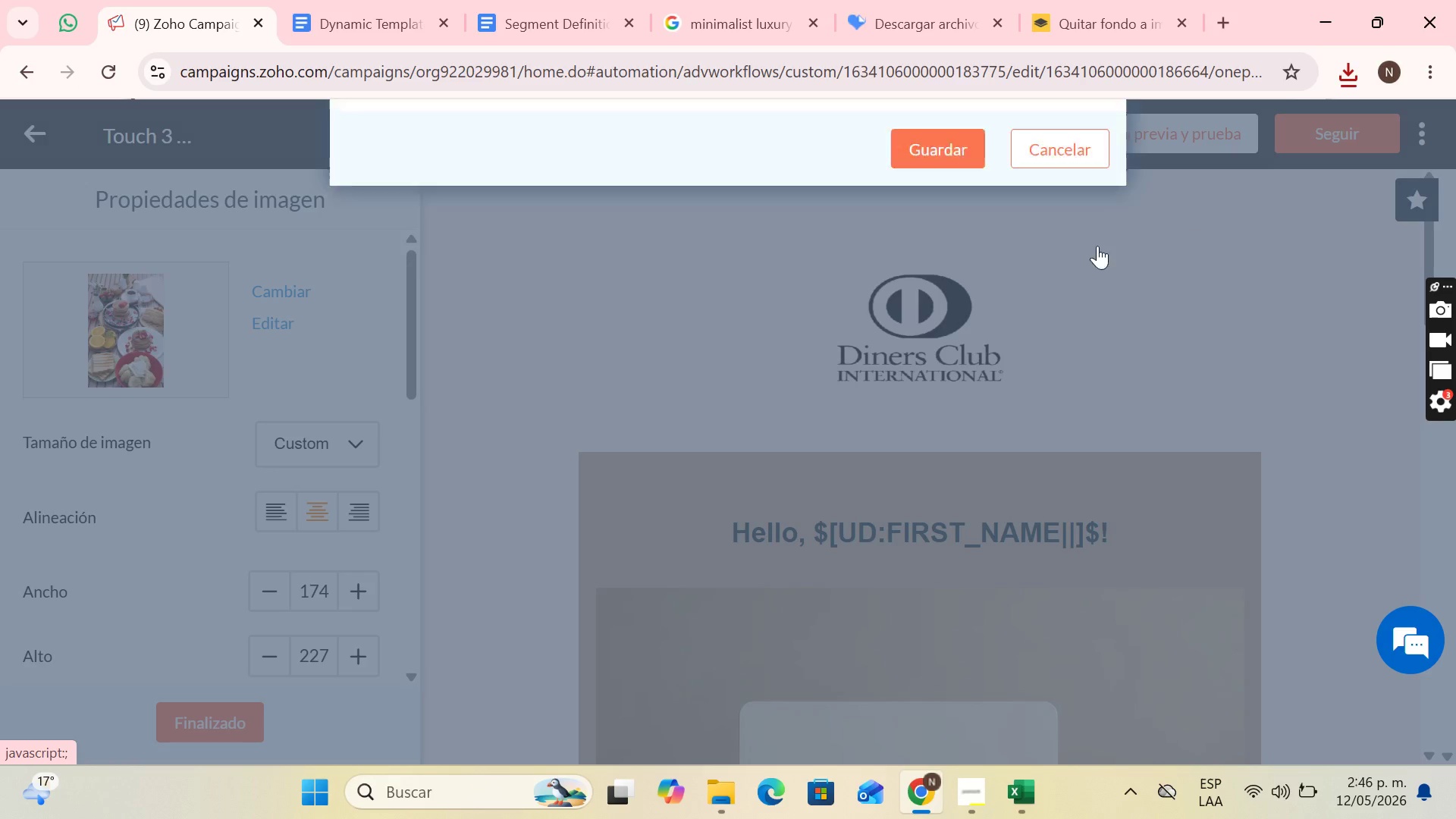 
left_click([767, 230])
 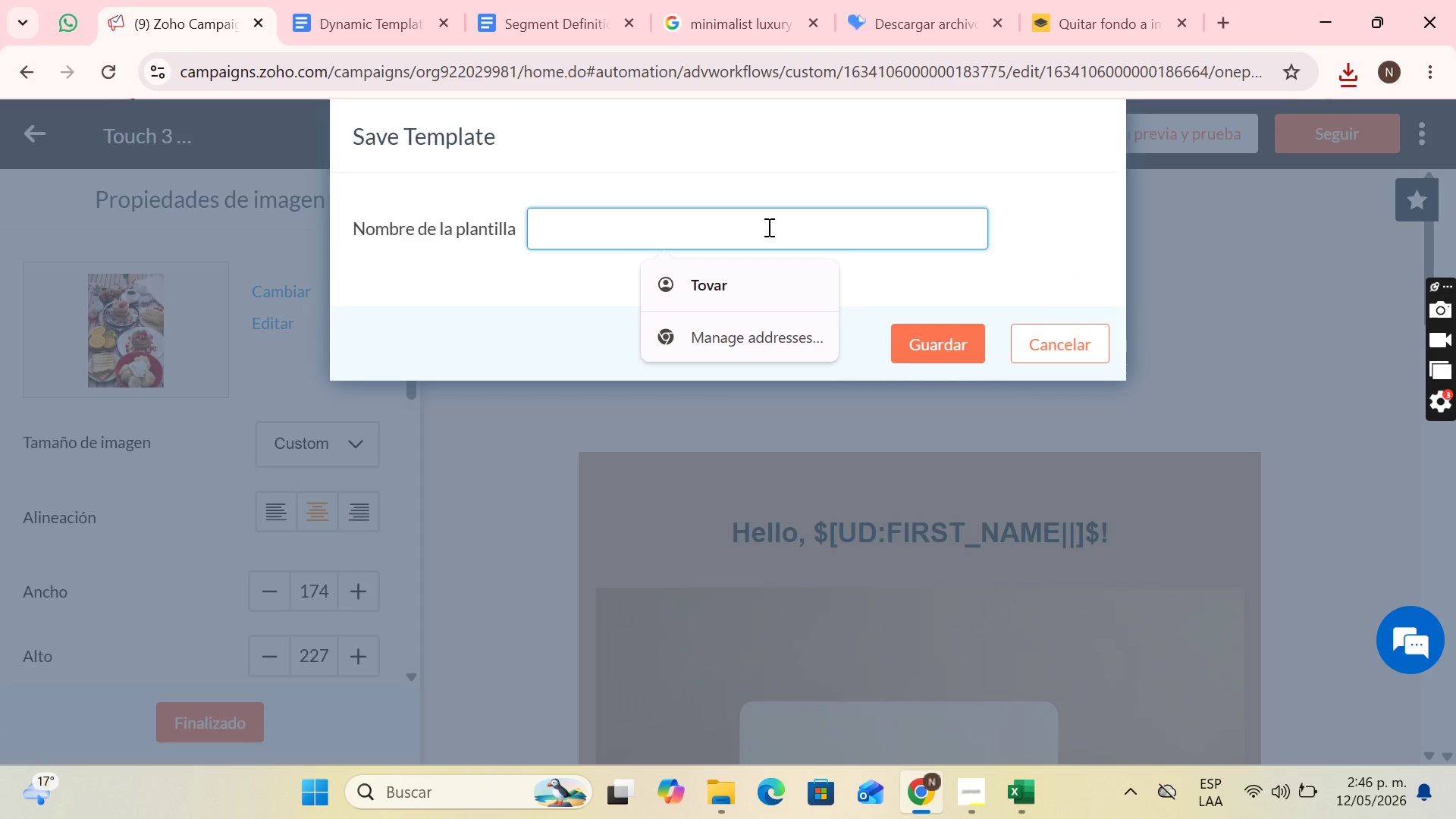 
type(Touch 2)
 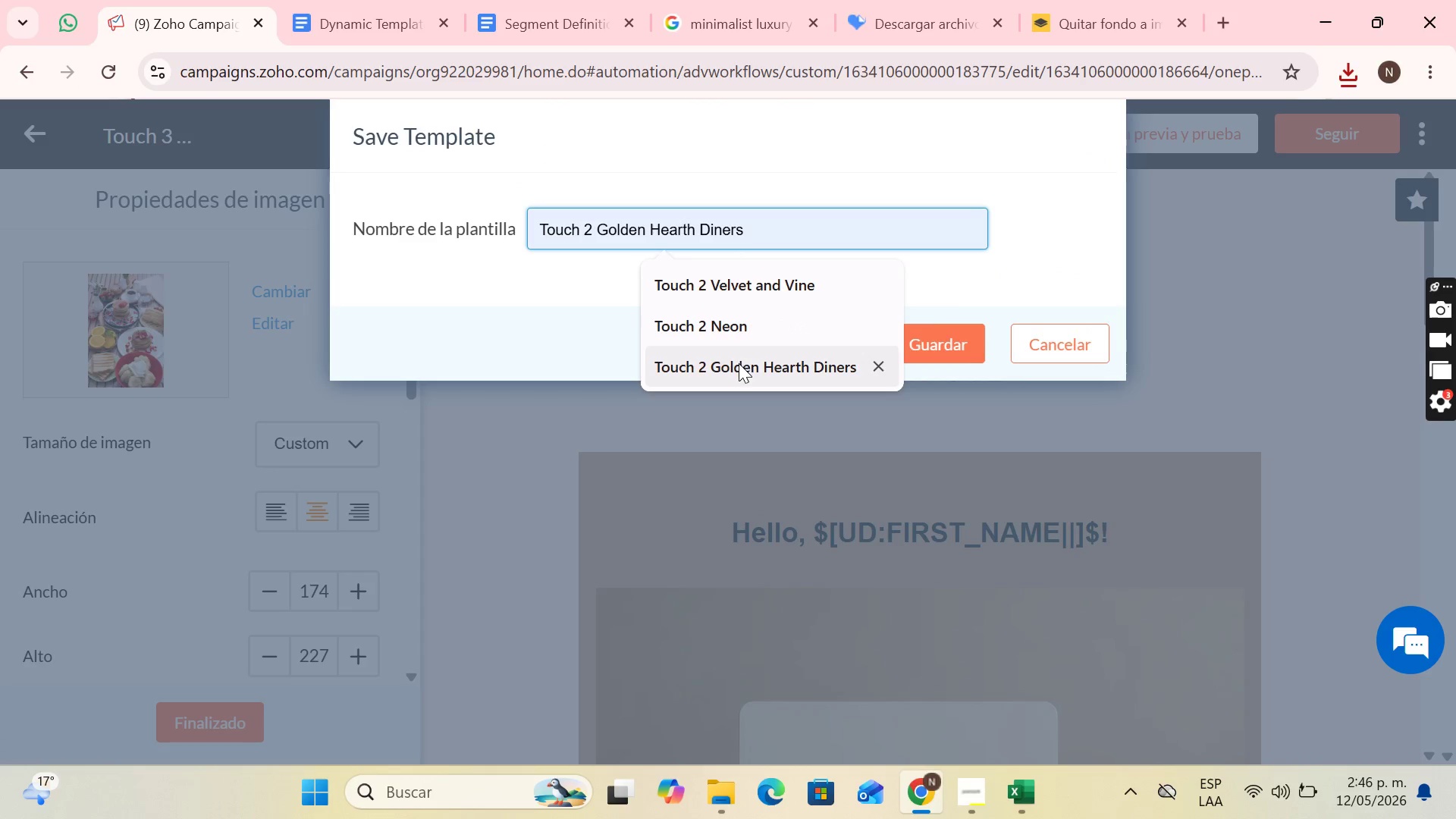 
left_click([739, 369])
 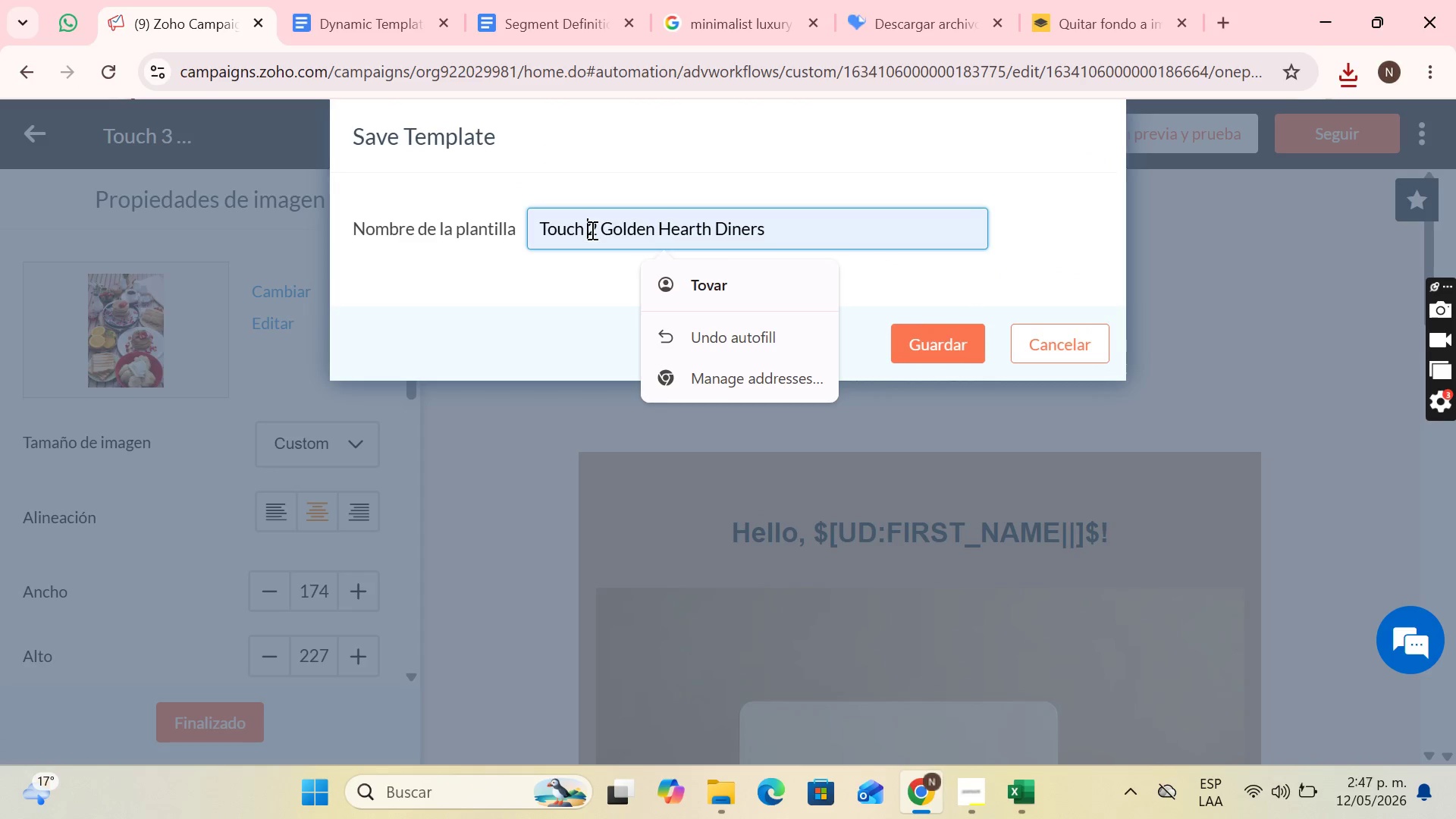 
double_click([597, 229])
 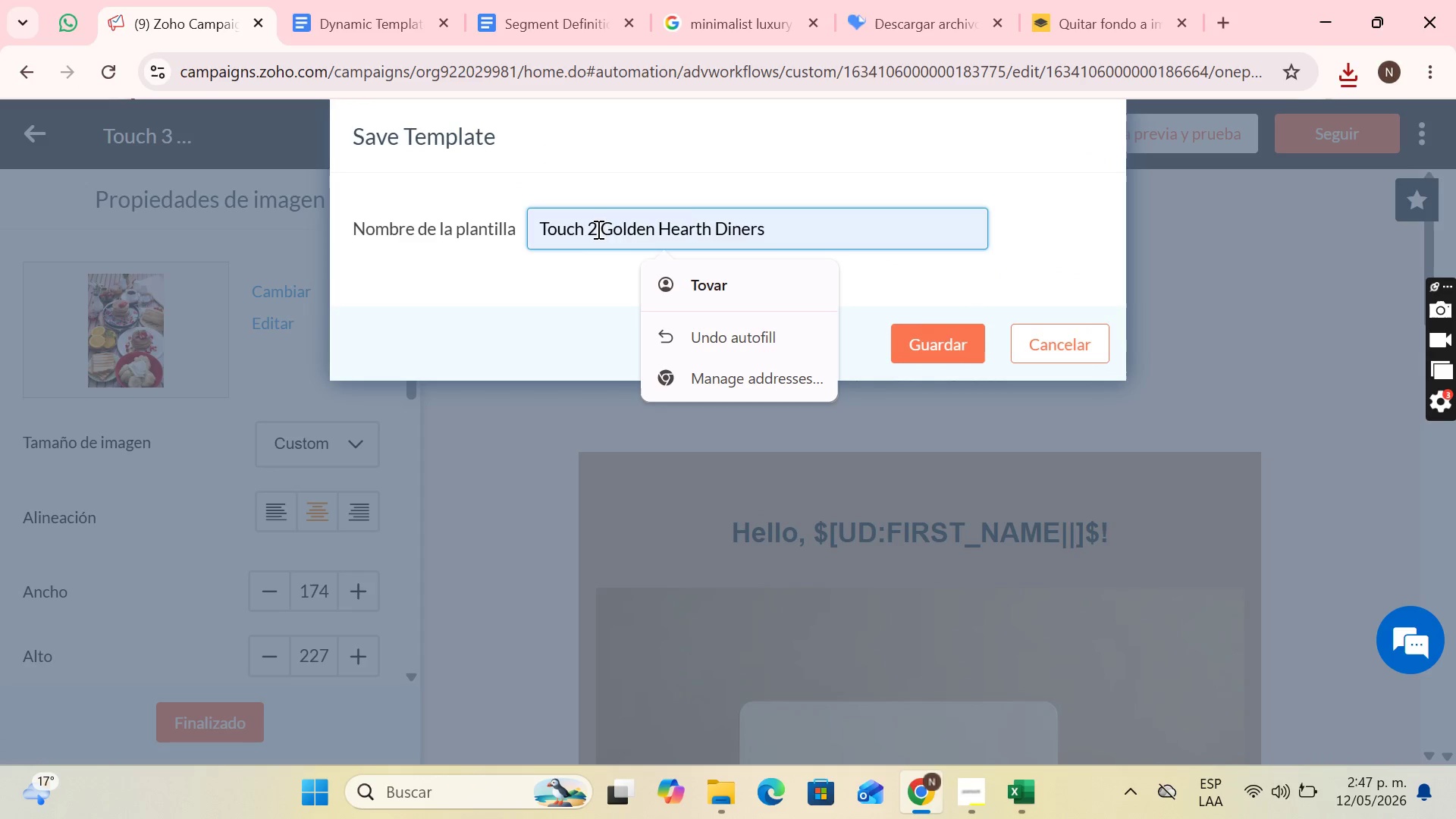 
key(Backspace)
 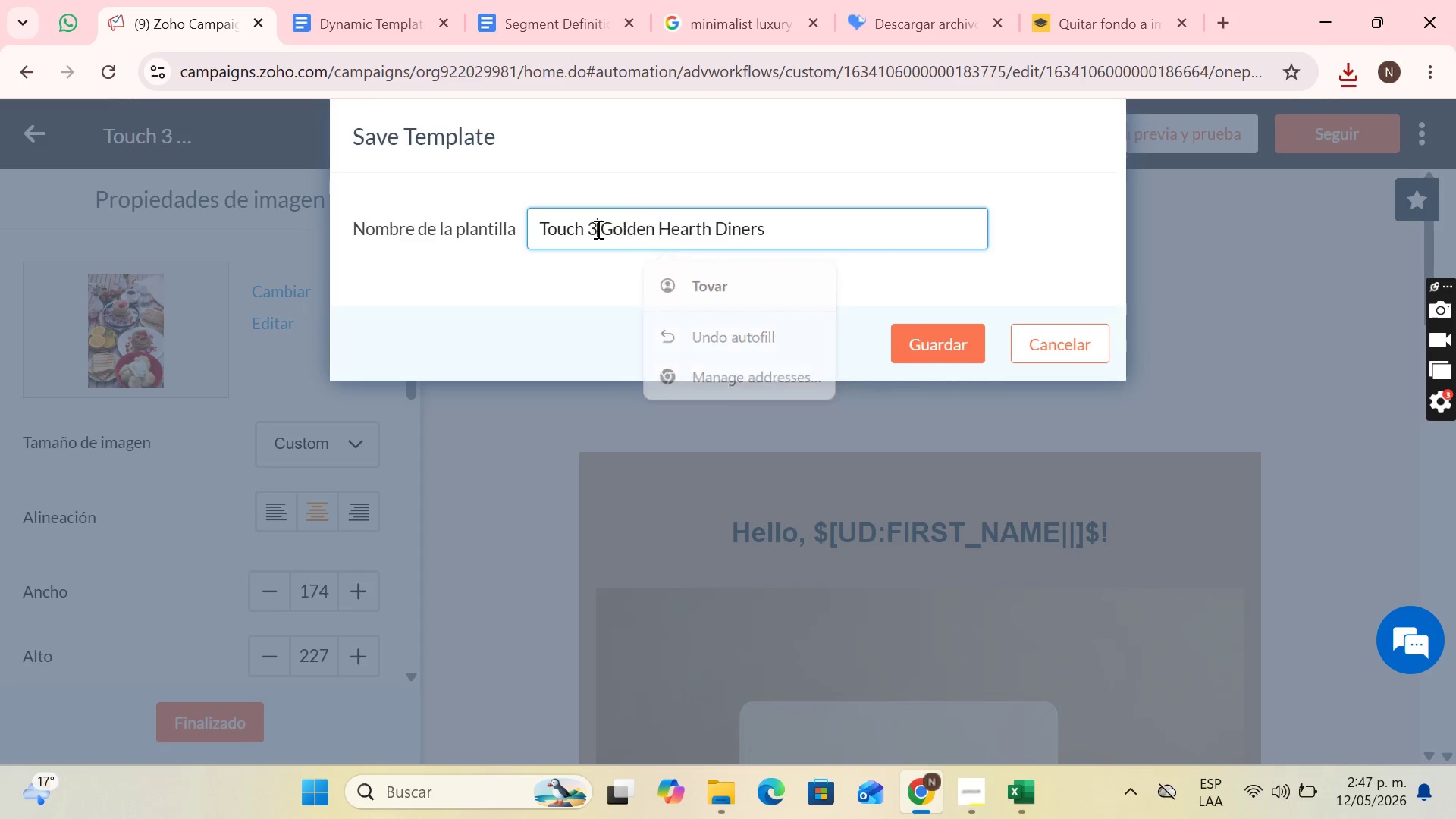 
key(3)
 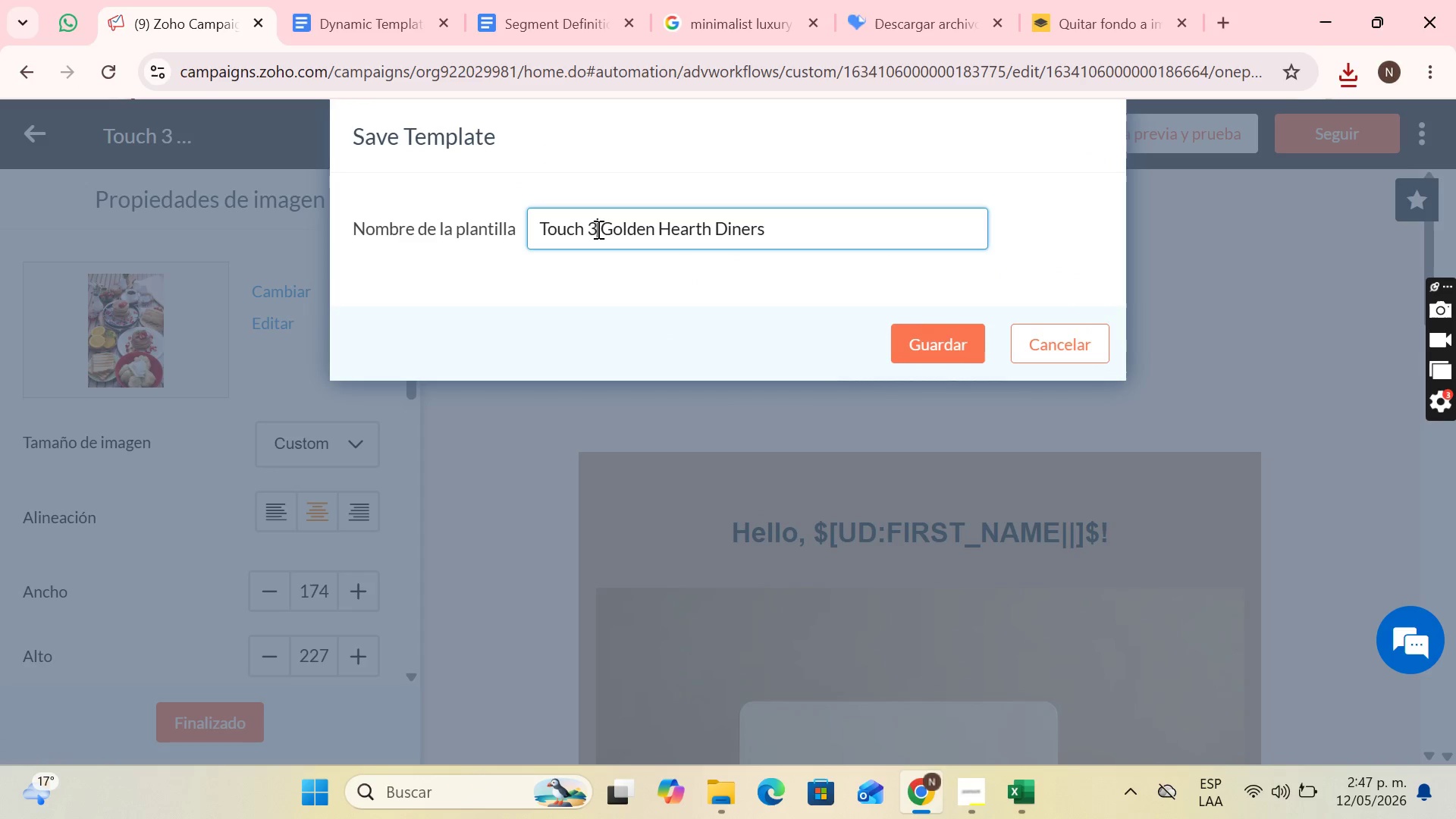 
key(Enter)
 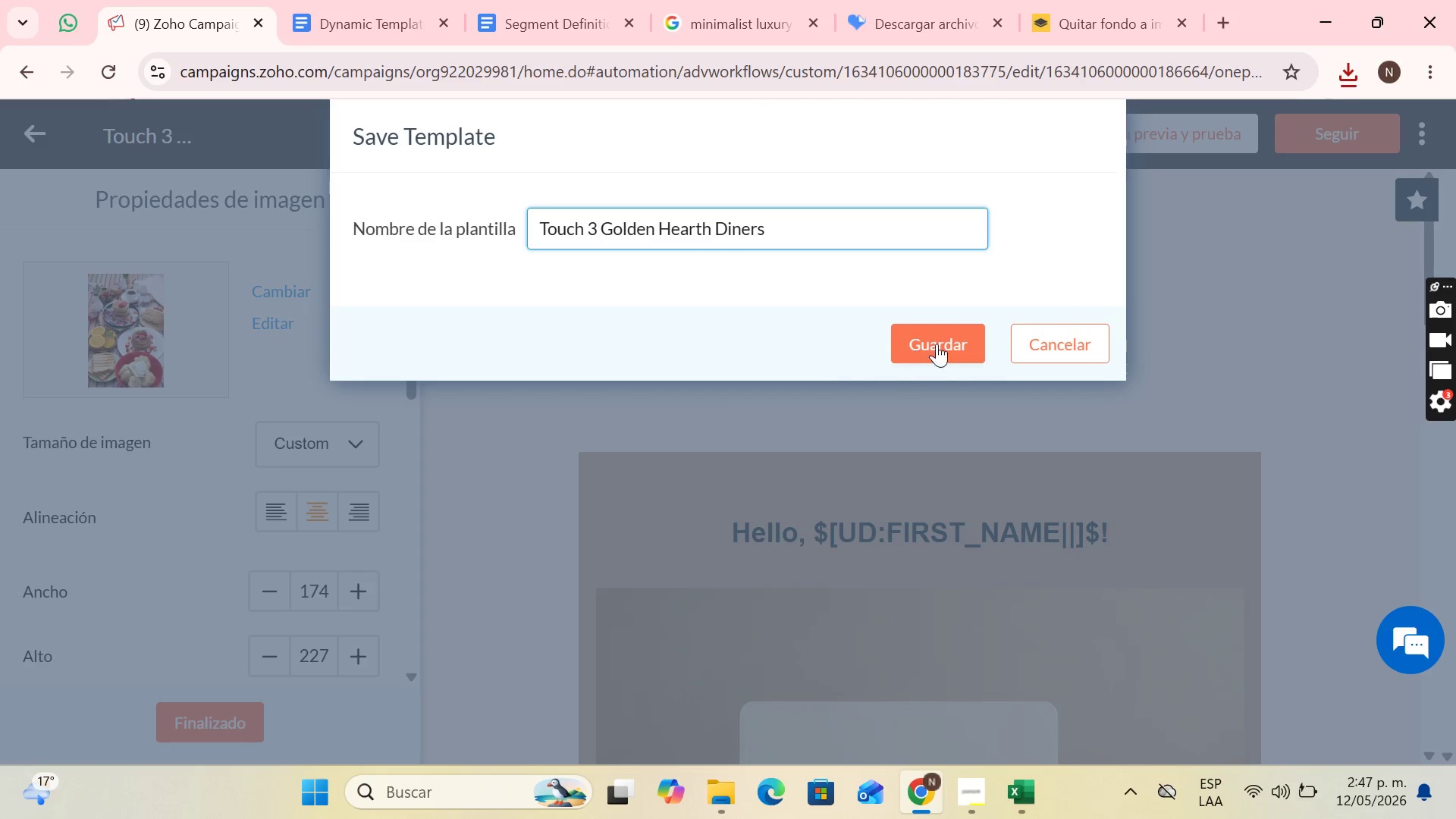 
left_click([954, 341])
 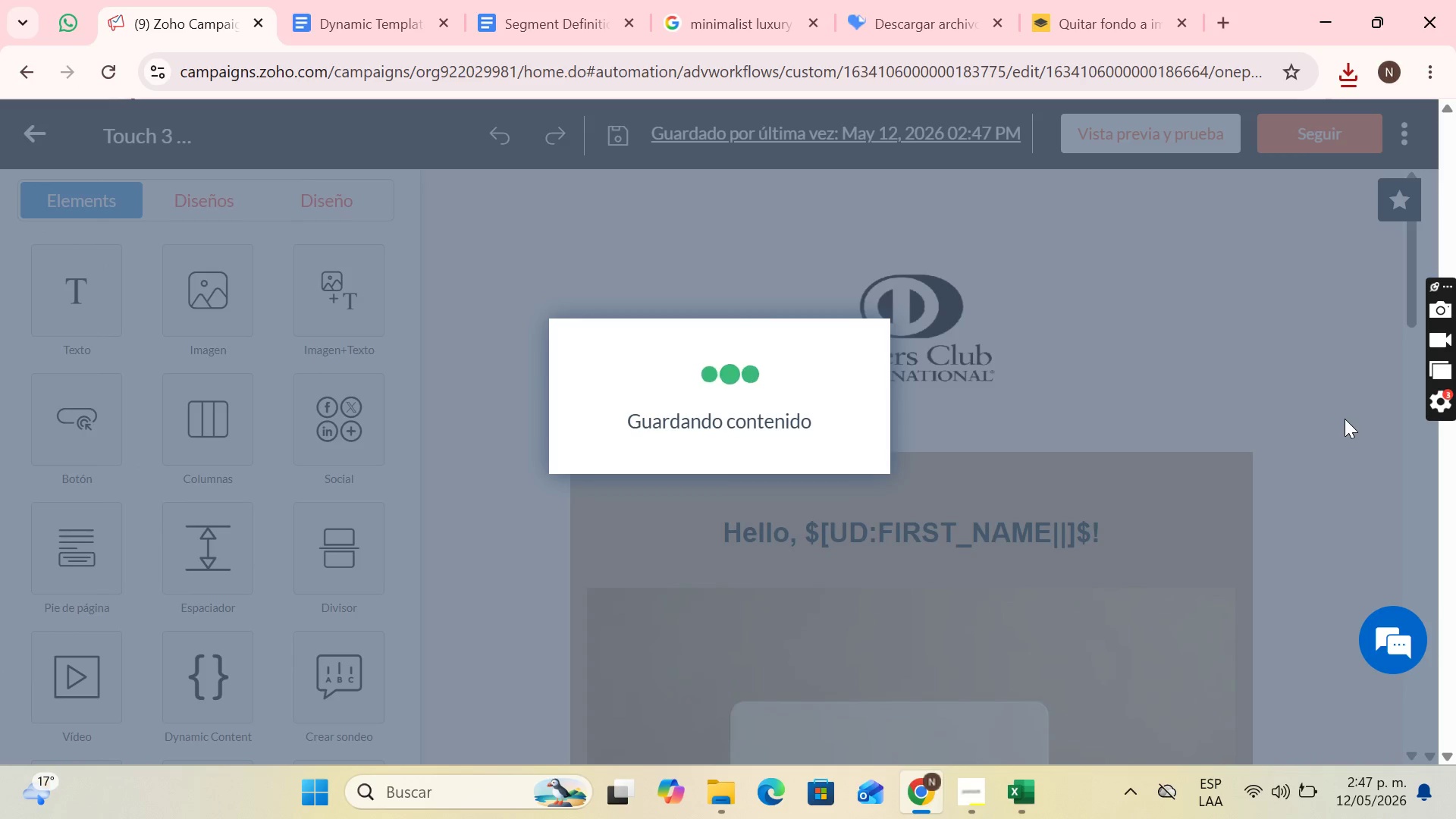 
key(PrintScreen)
 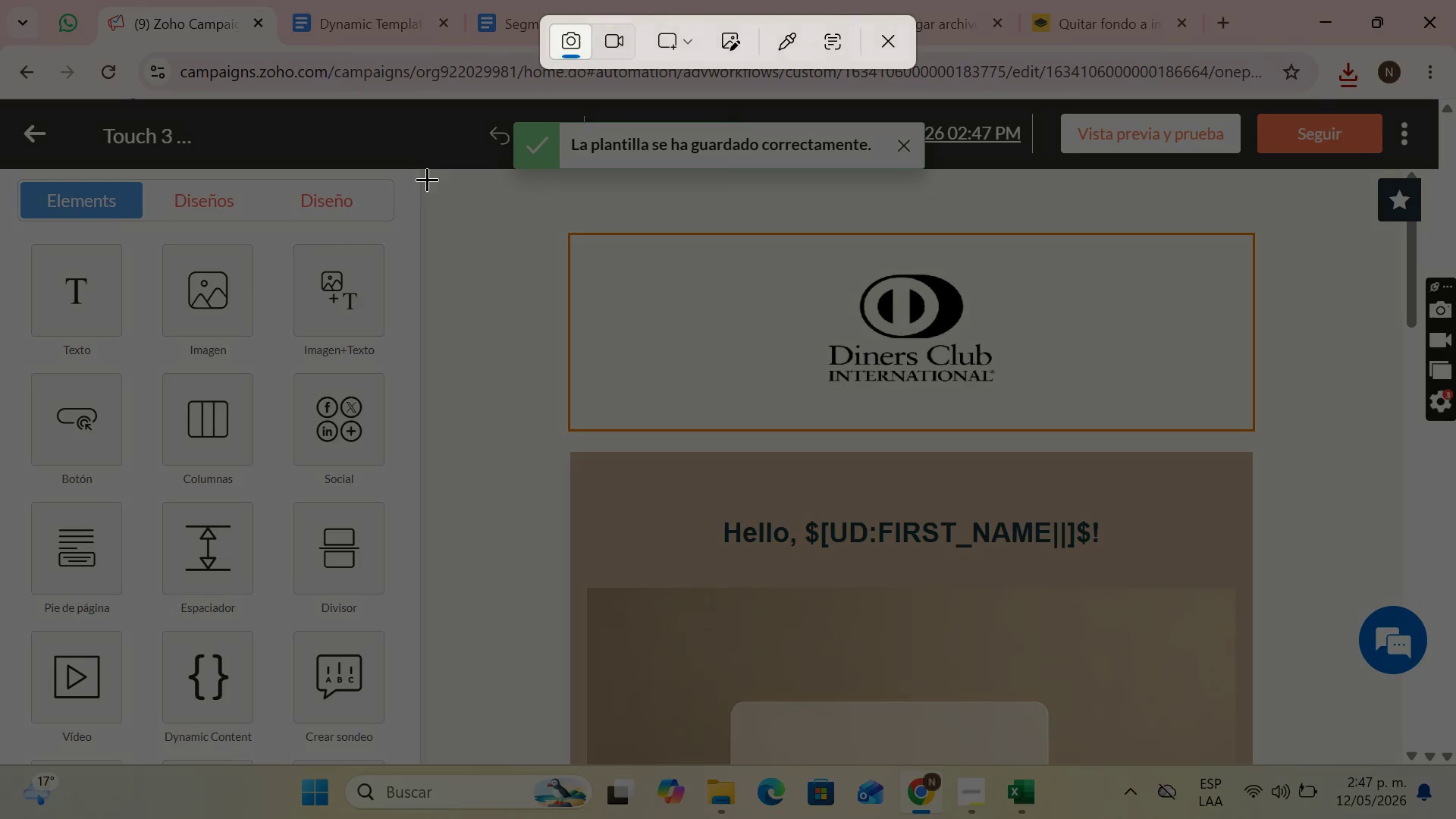 
left_click_drag(start_coordinate=[419, 177], to_coordinate=[1405, 762])
 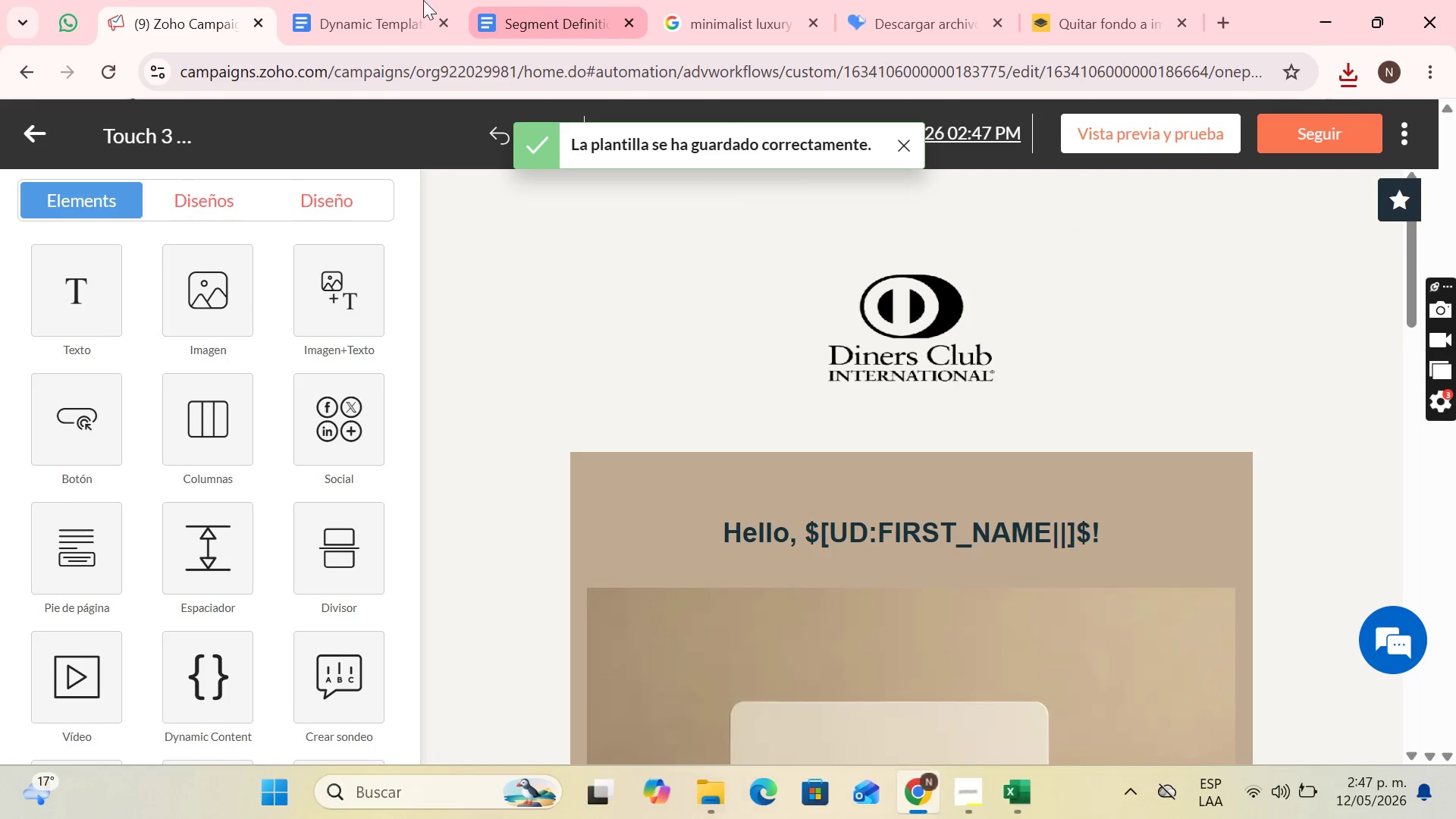 
left_click([381, 0])
 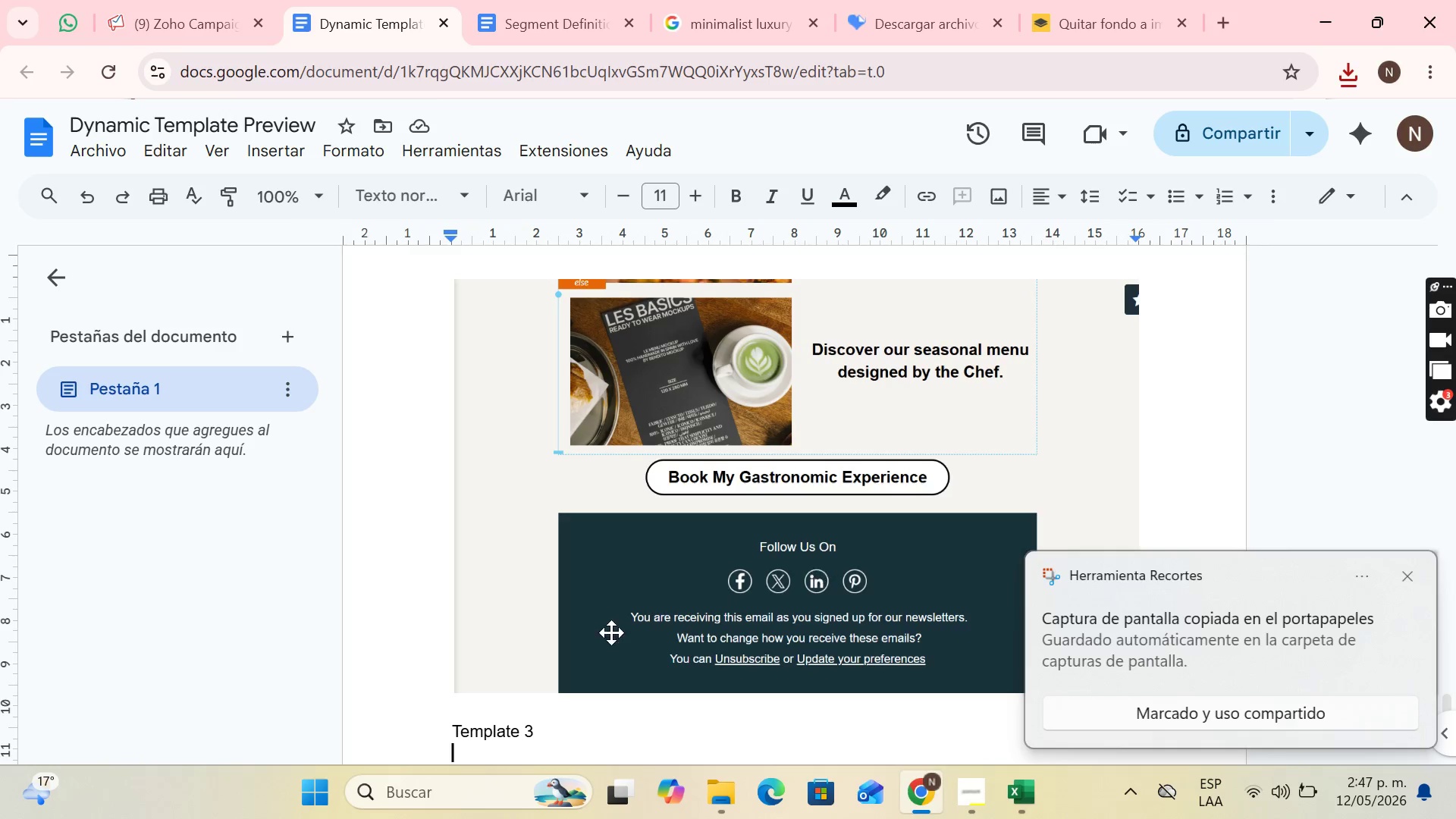 
key(Control+V)
 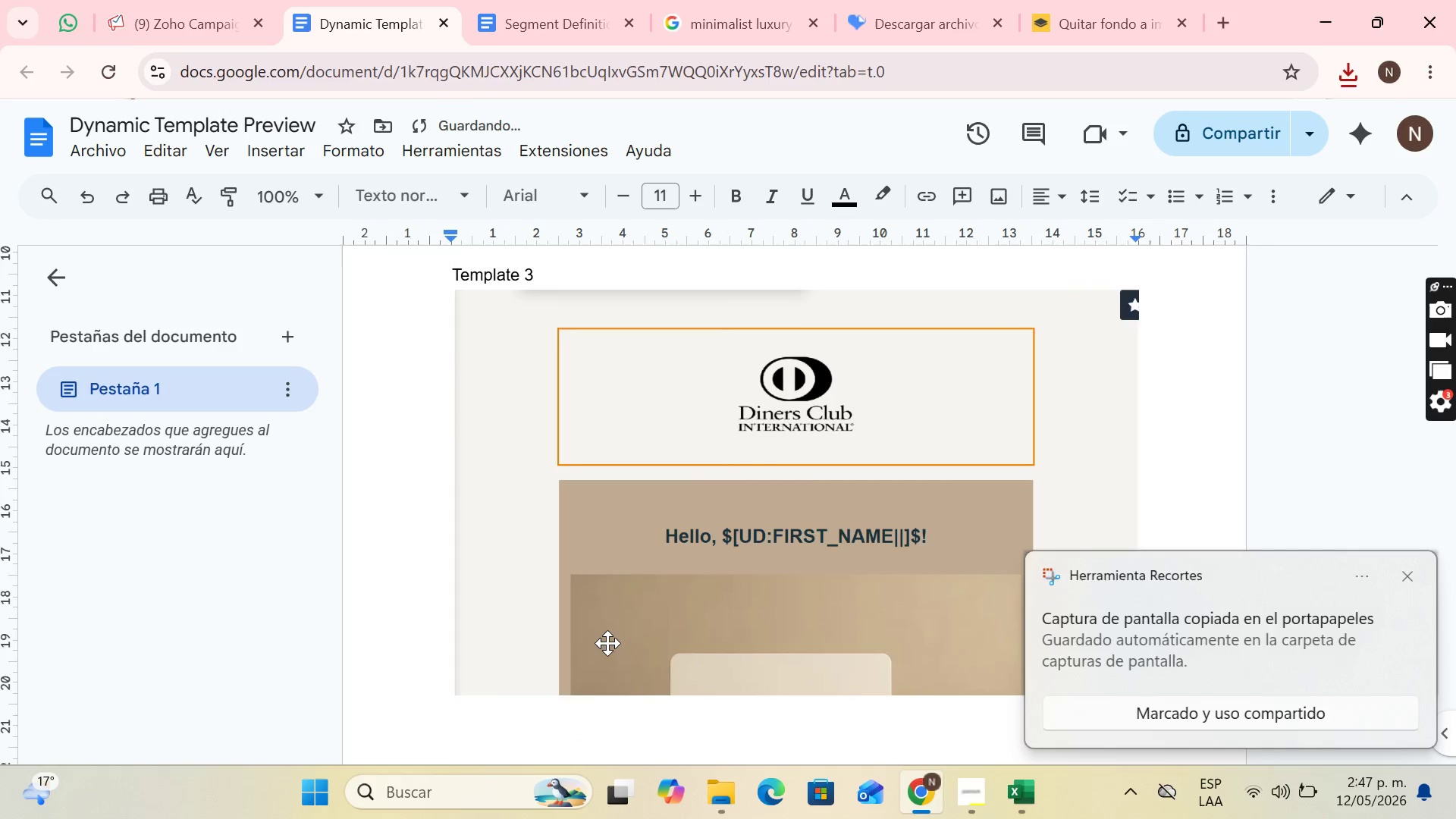 
key(Enter)
 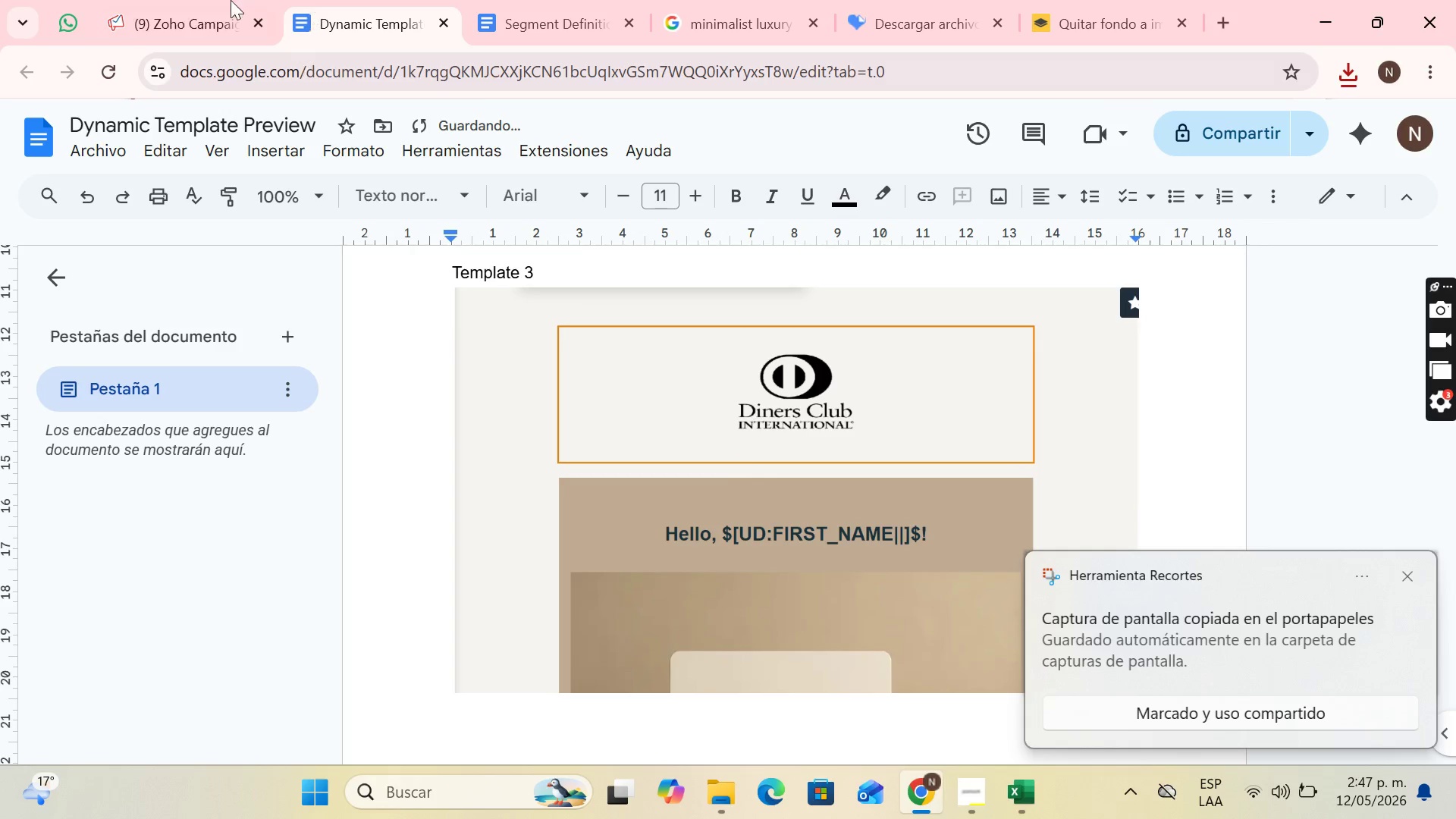 
left_click([179, 0])
 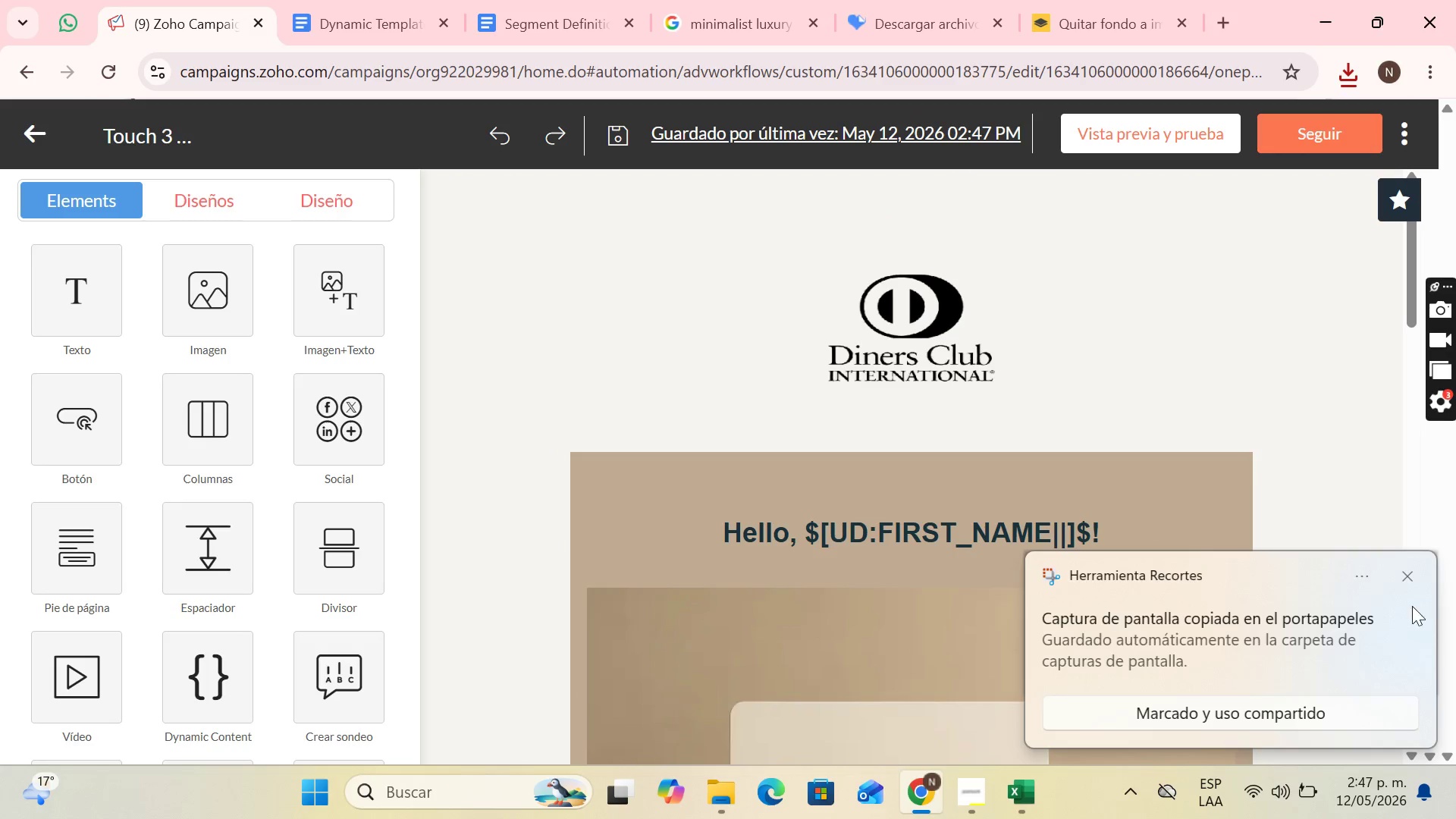 
left_click([1407, 573])
 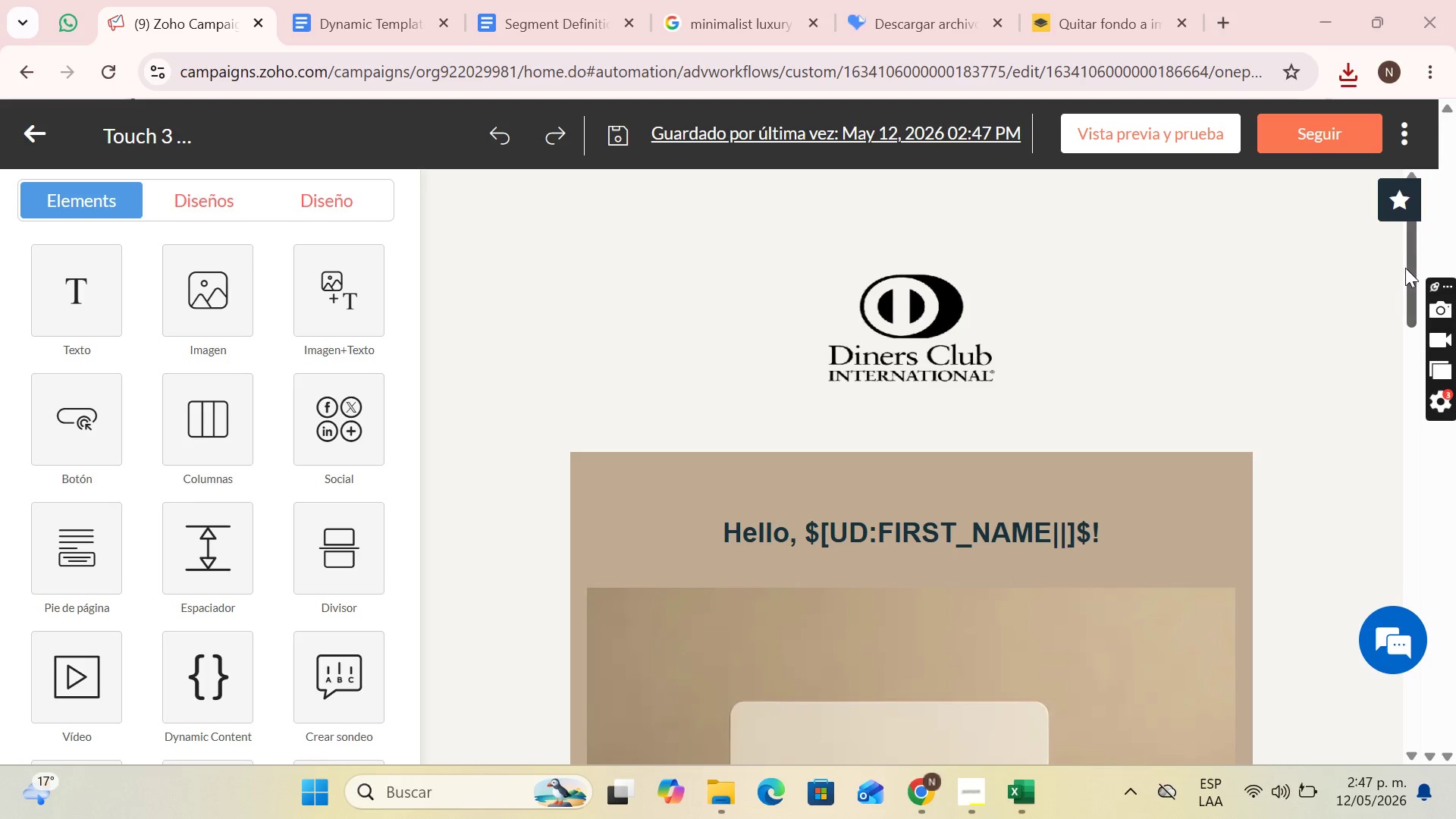 
left_click_drag(start_coordinate=[1405, 270], to_coordinate=[1426, 416])
 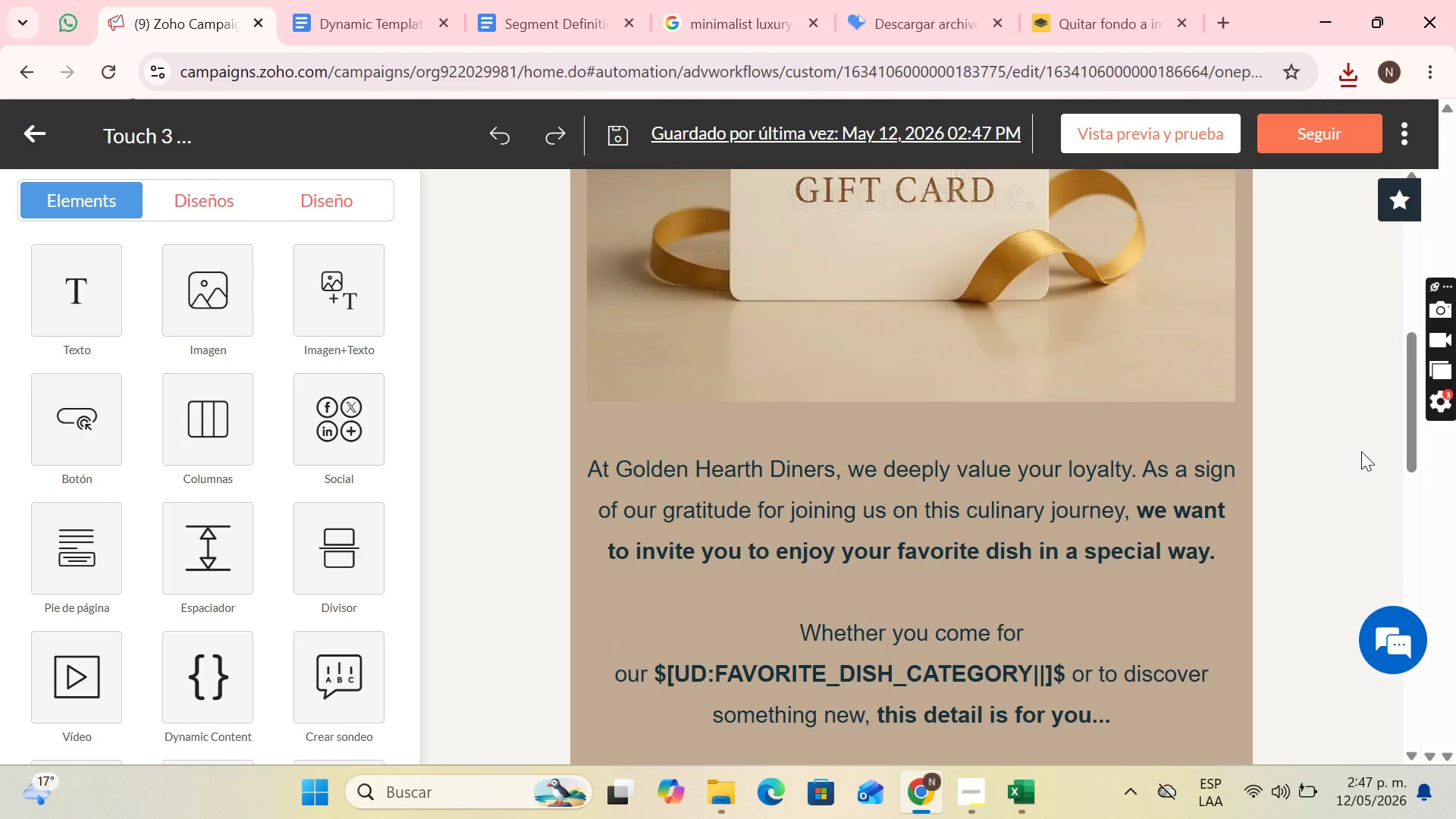 
key(PrintScreen)
 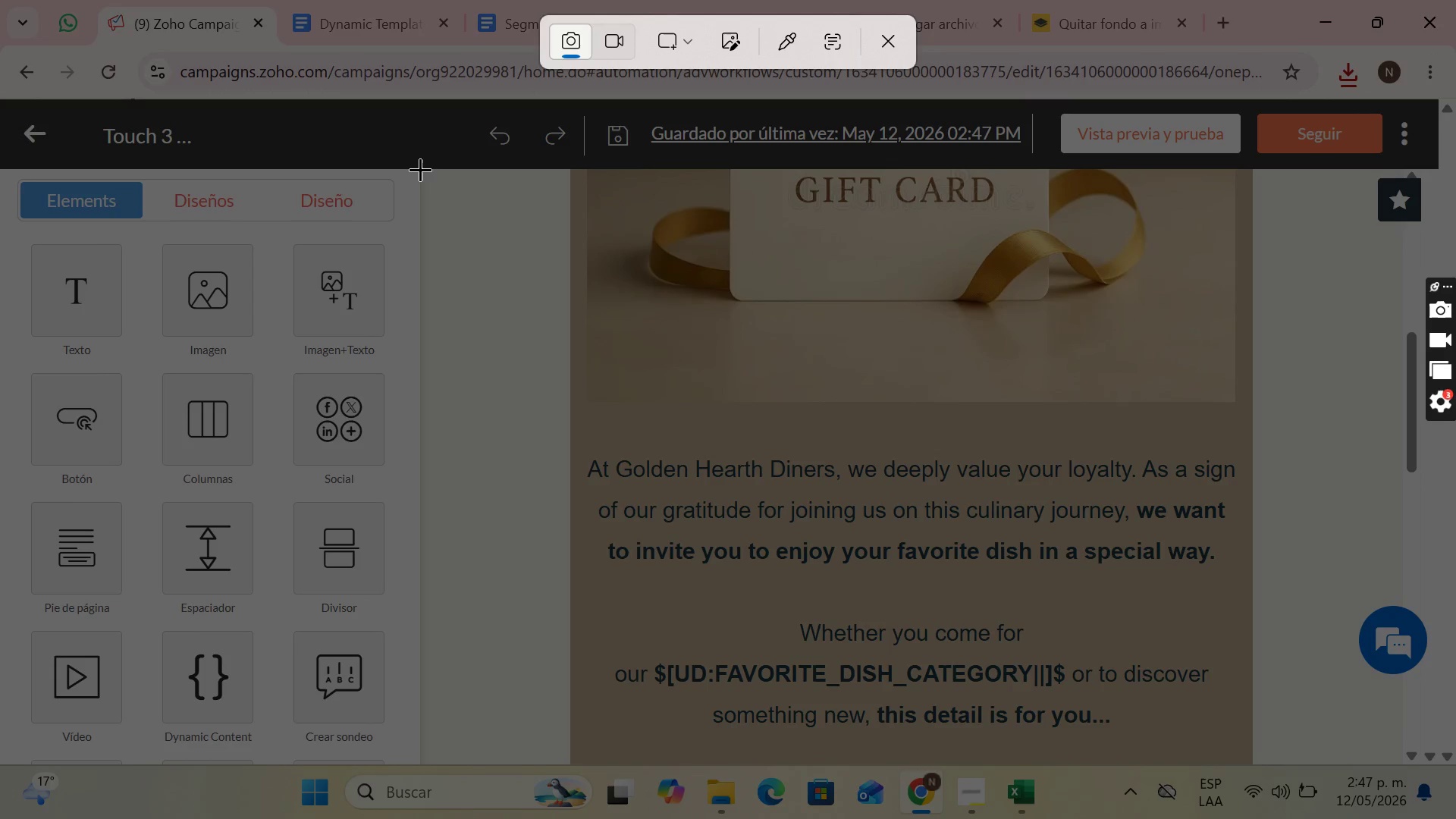 
left_click_drag(start_coordinate=[420, 171], to_coordinate=[1404, 762])
 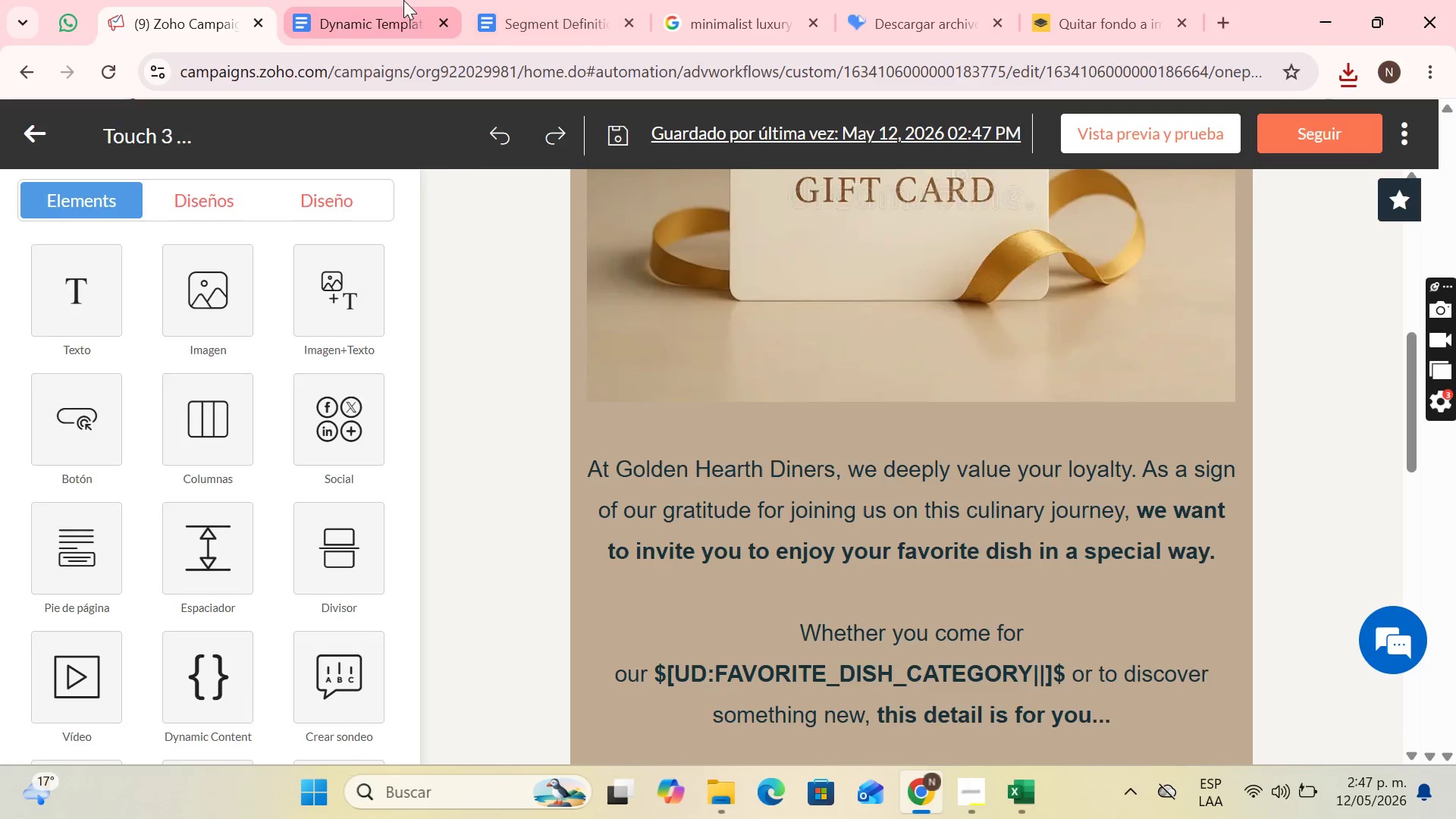 
key(Control+V)
 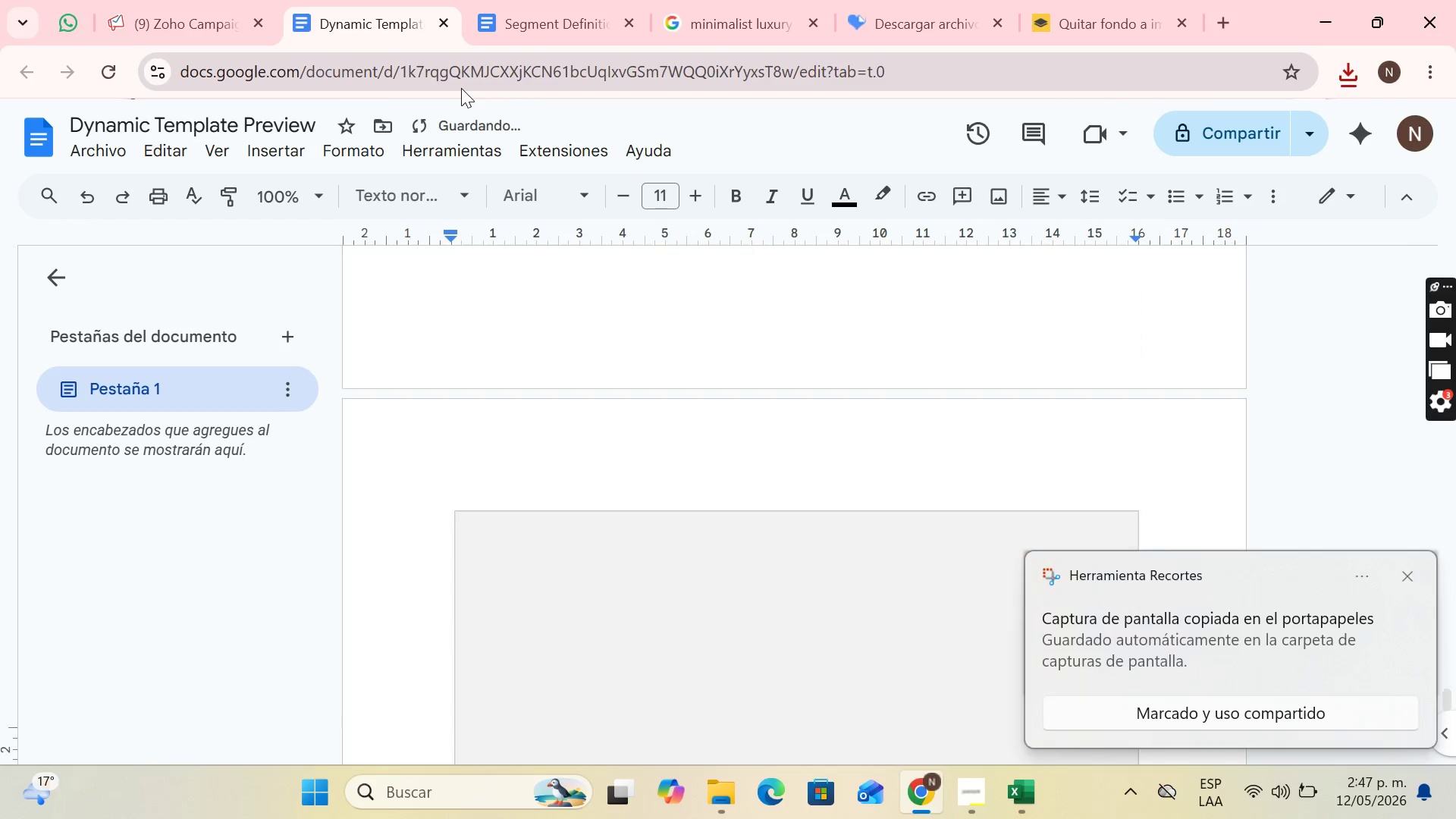 
key(Enter)
 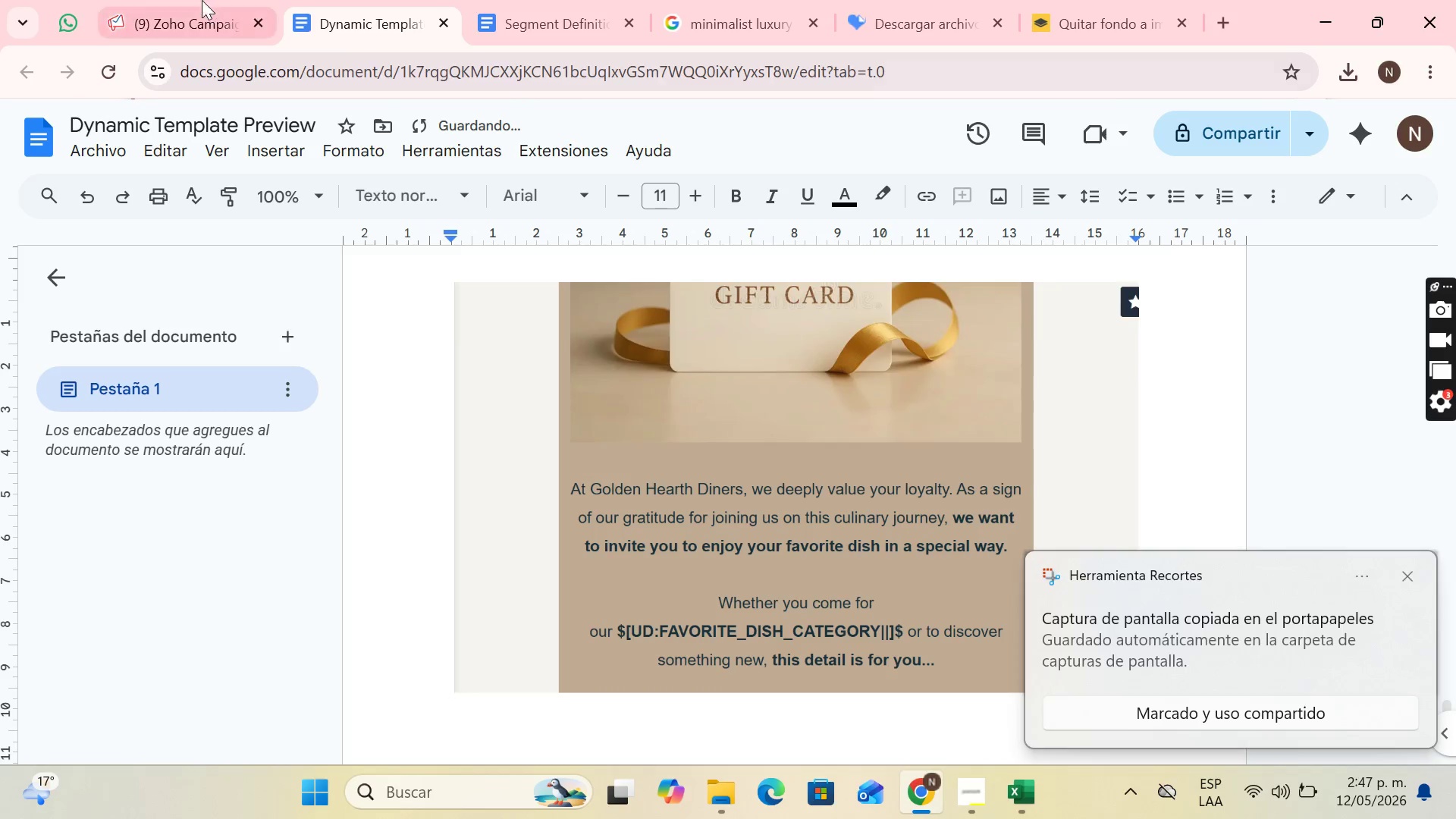 
left_click([187, 0])
 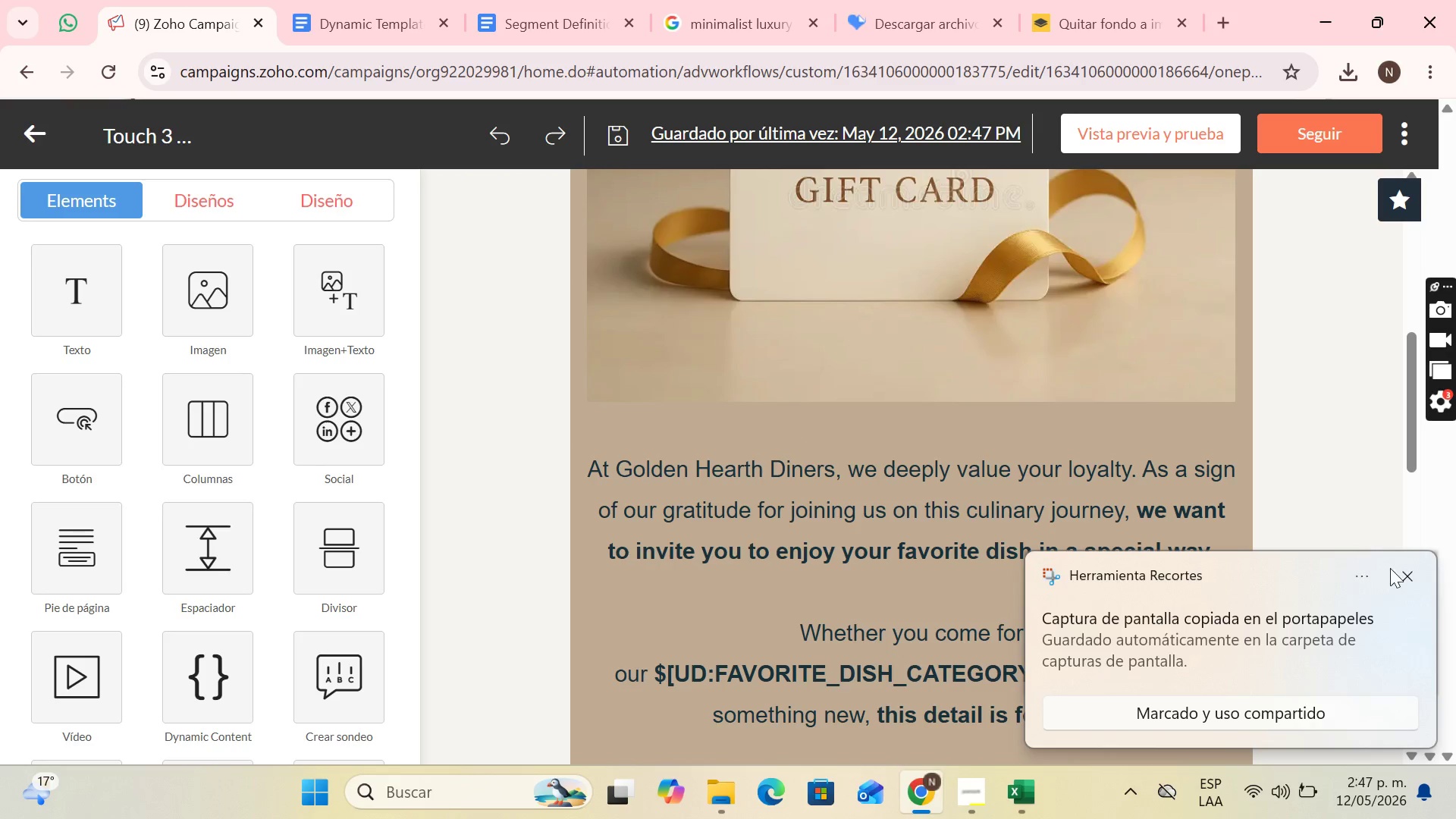 
left_click([1404, 573])
 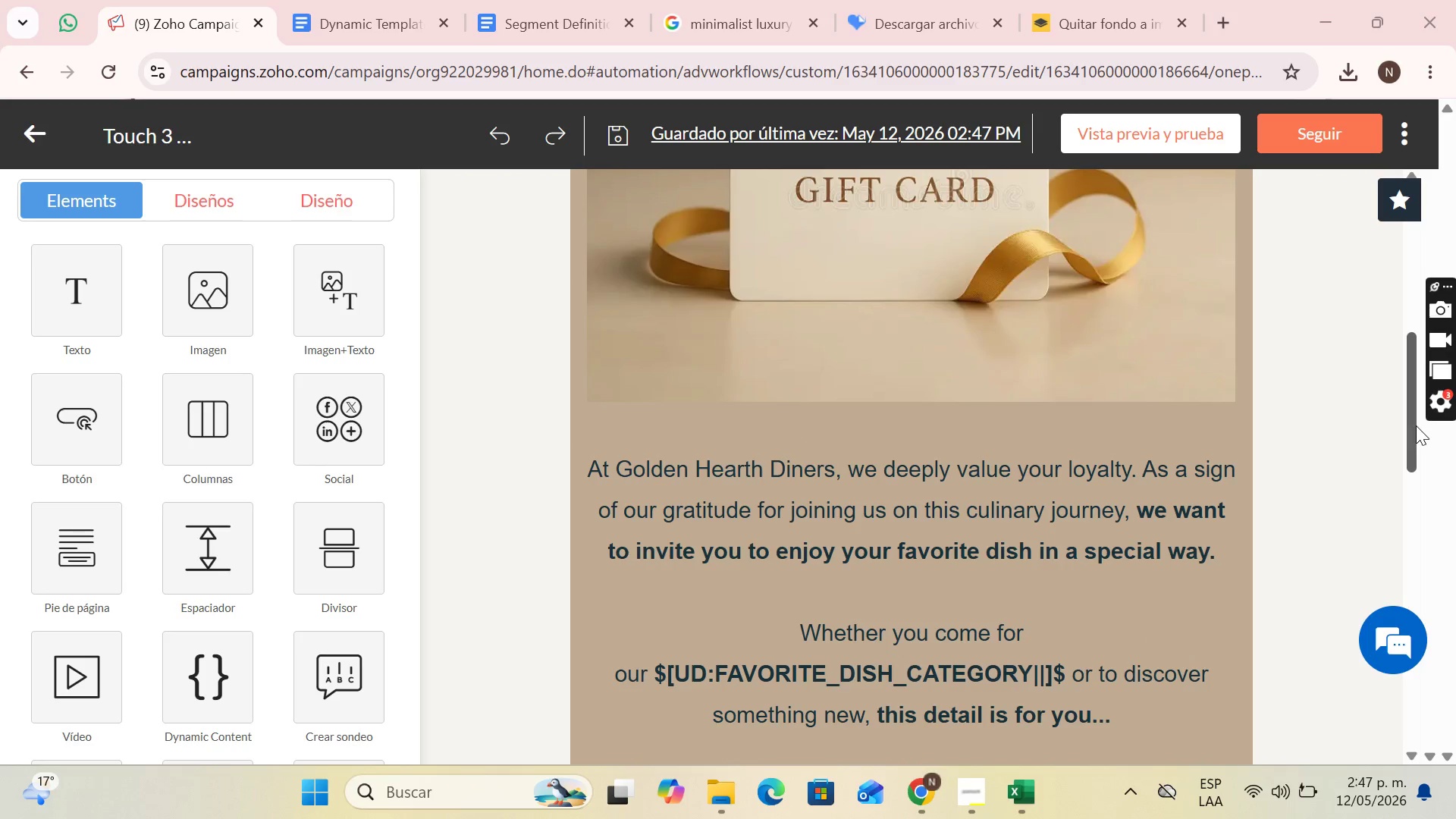 
left_click_drag(start_coordinate=[1416, 425], to_coordinate=[1455, 567])
 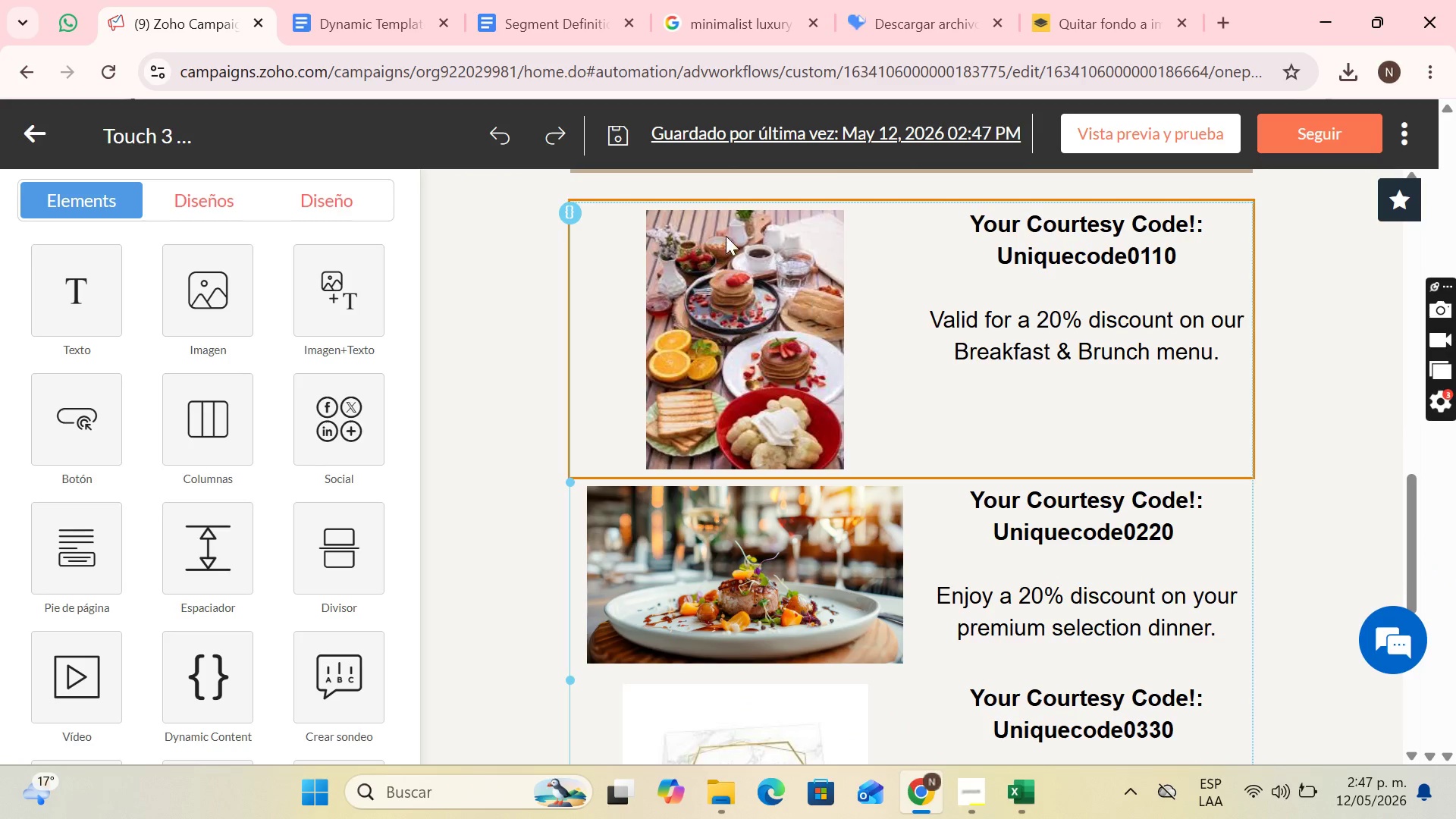 
left_click([723, 231])
 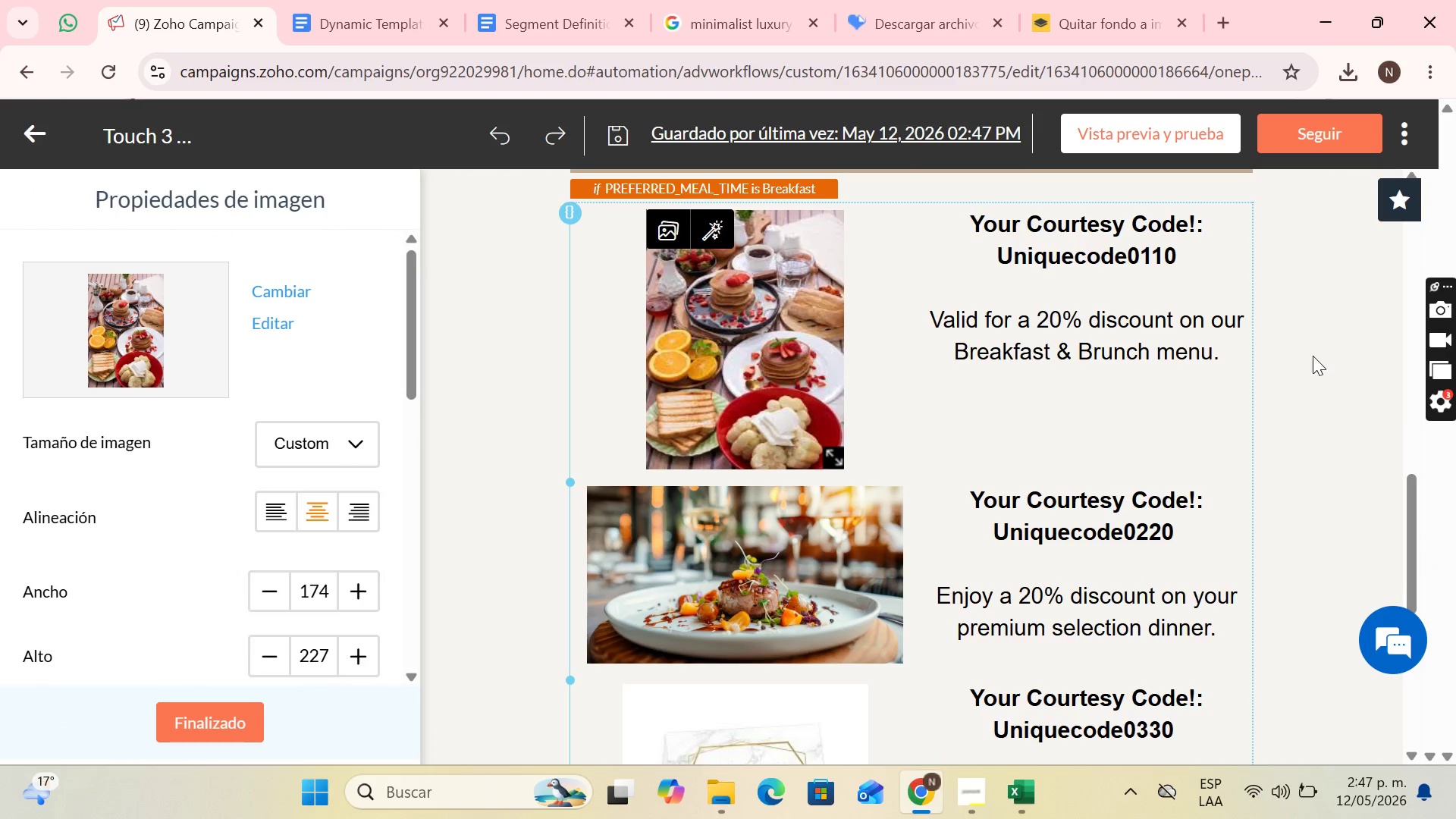 
key(PrintScreen)
 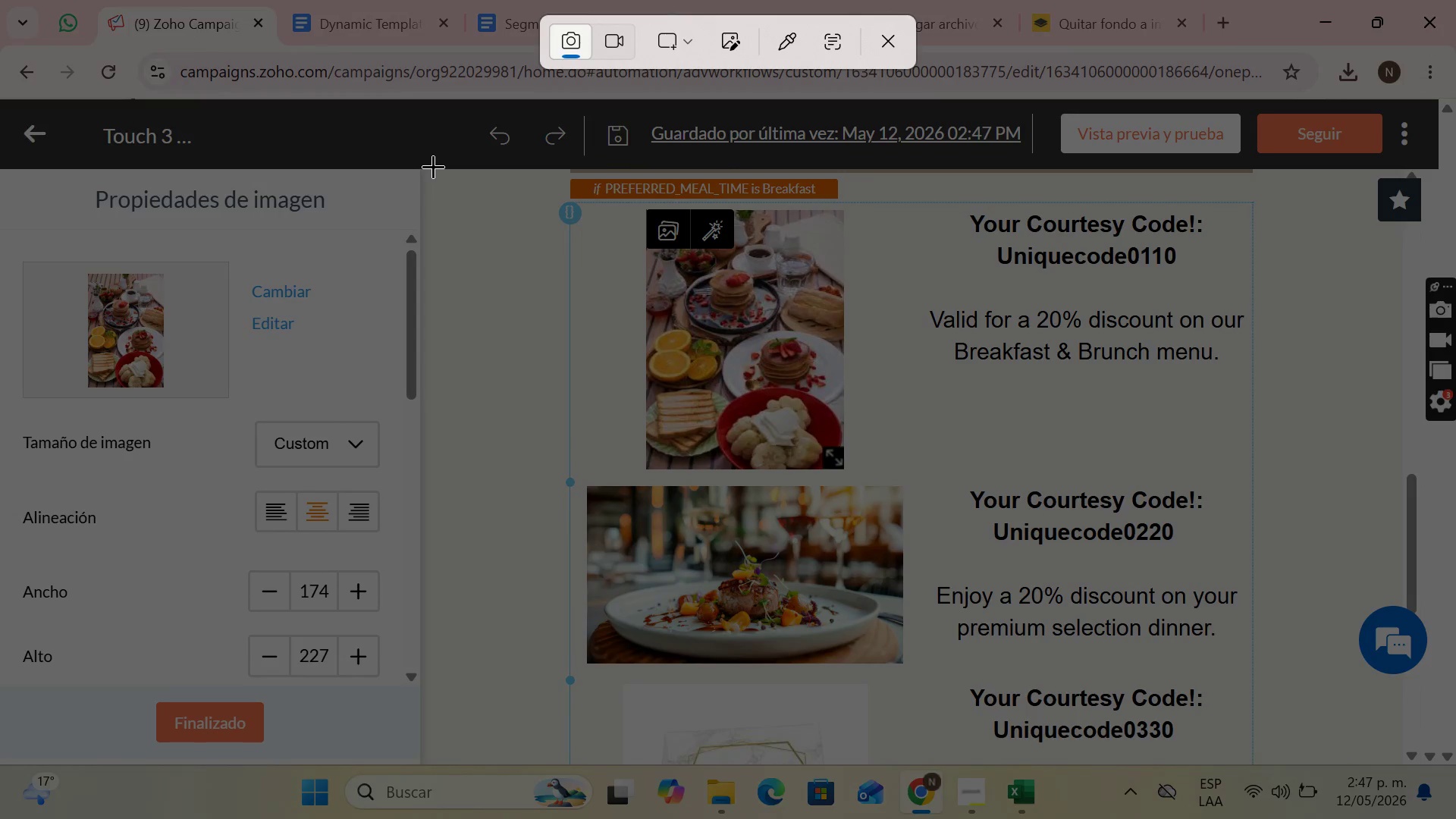 
left_click_drag(start_coordinate=[423, 171], to_coordinate=[1396, 760])
 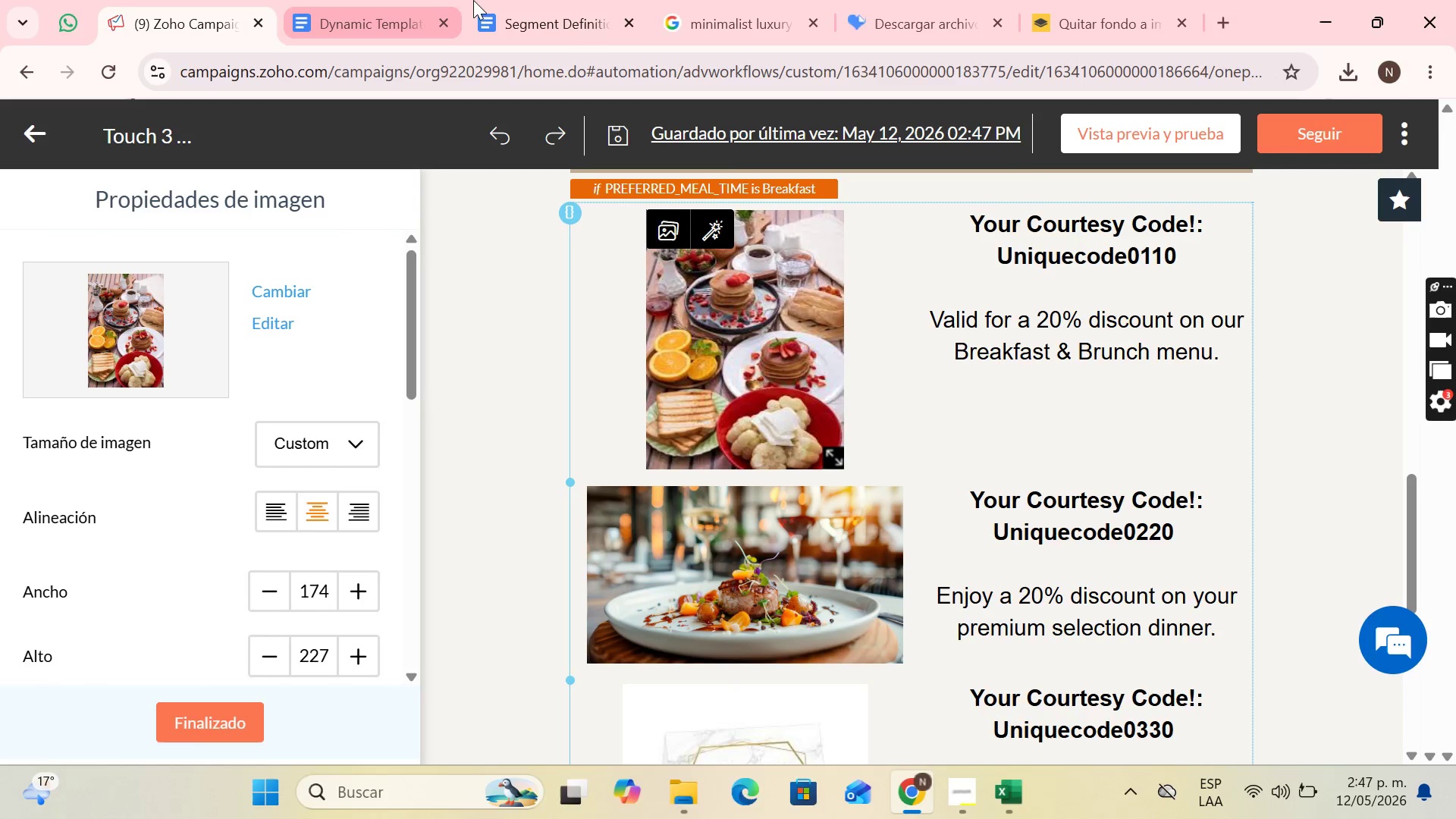 
left_click([509, 0])
 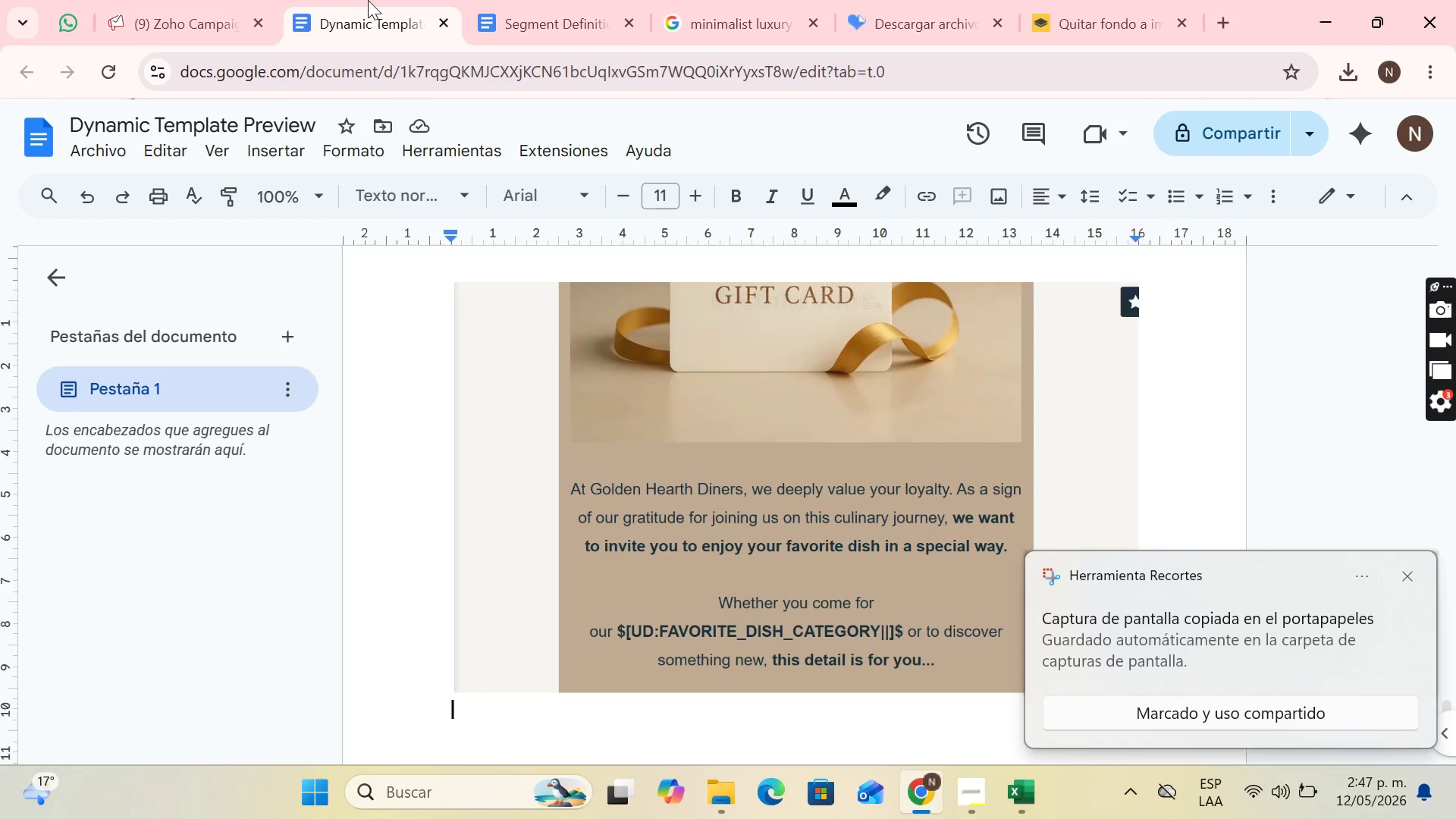 
key(Control+V)
 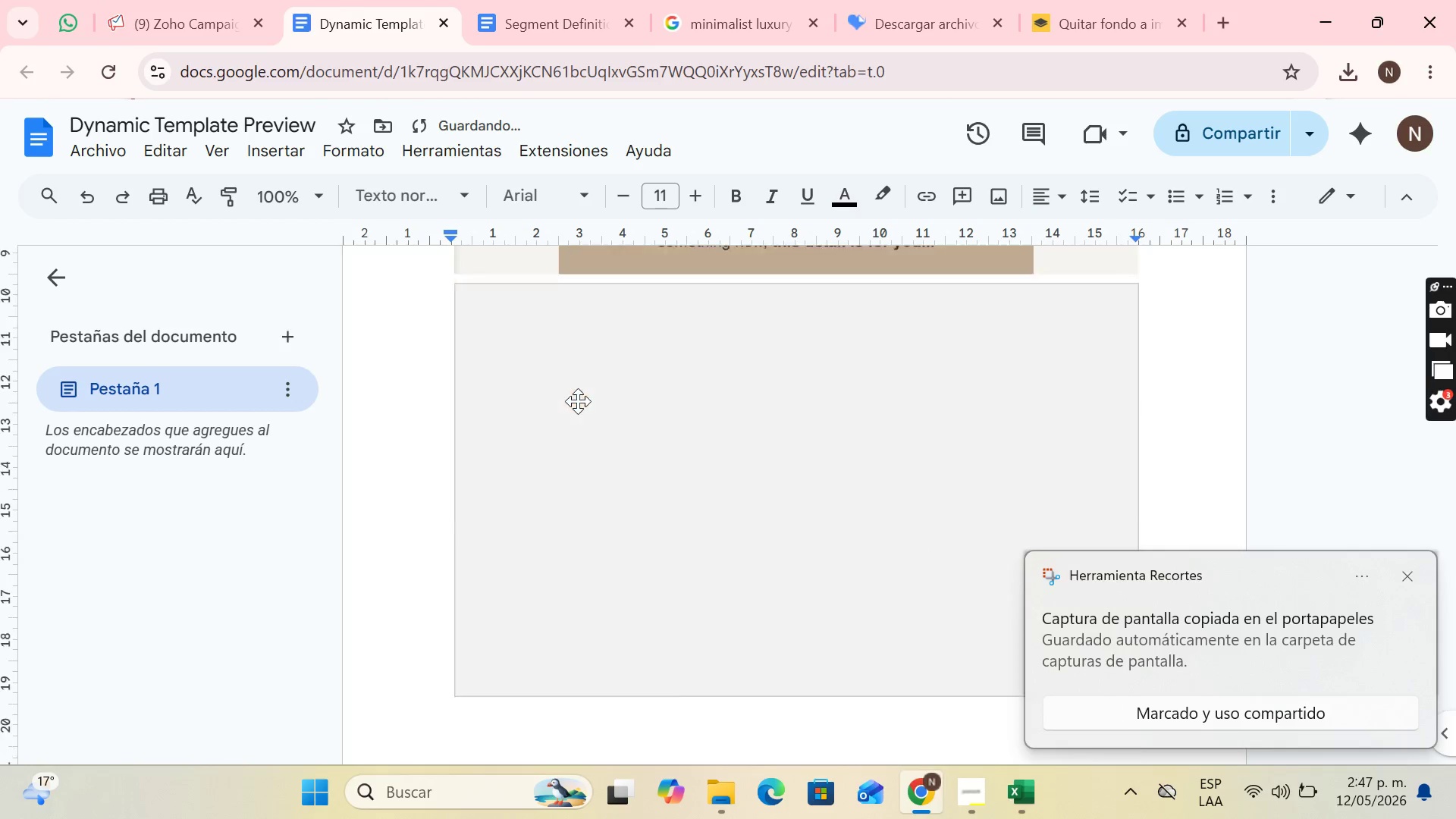 
key(Enter)
 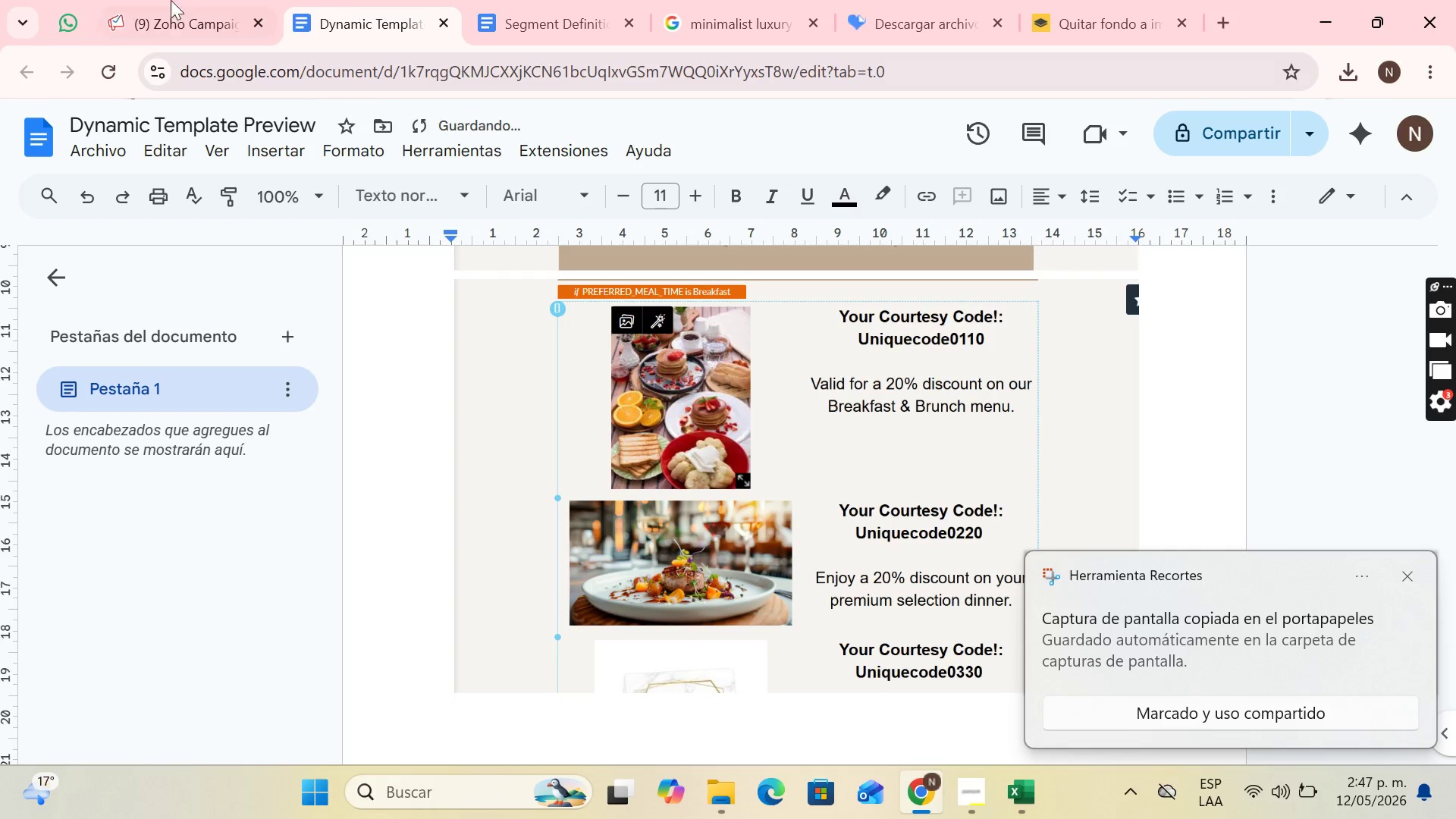 
left_click([155, 0])
 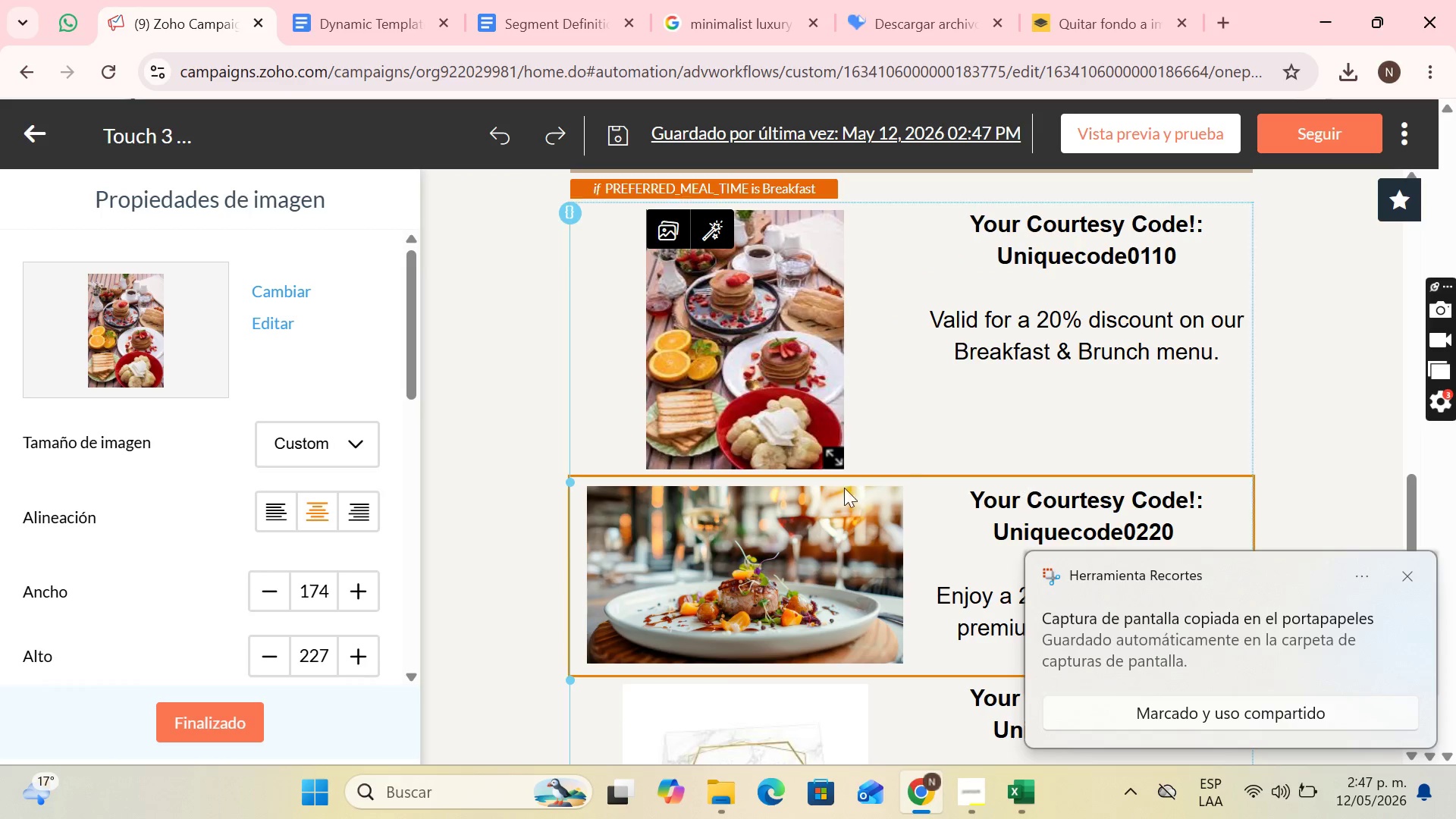 
left_click([688, 544])
 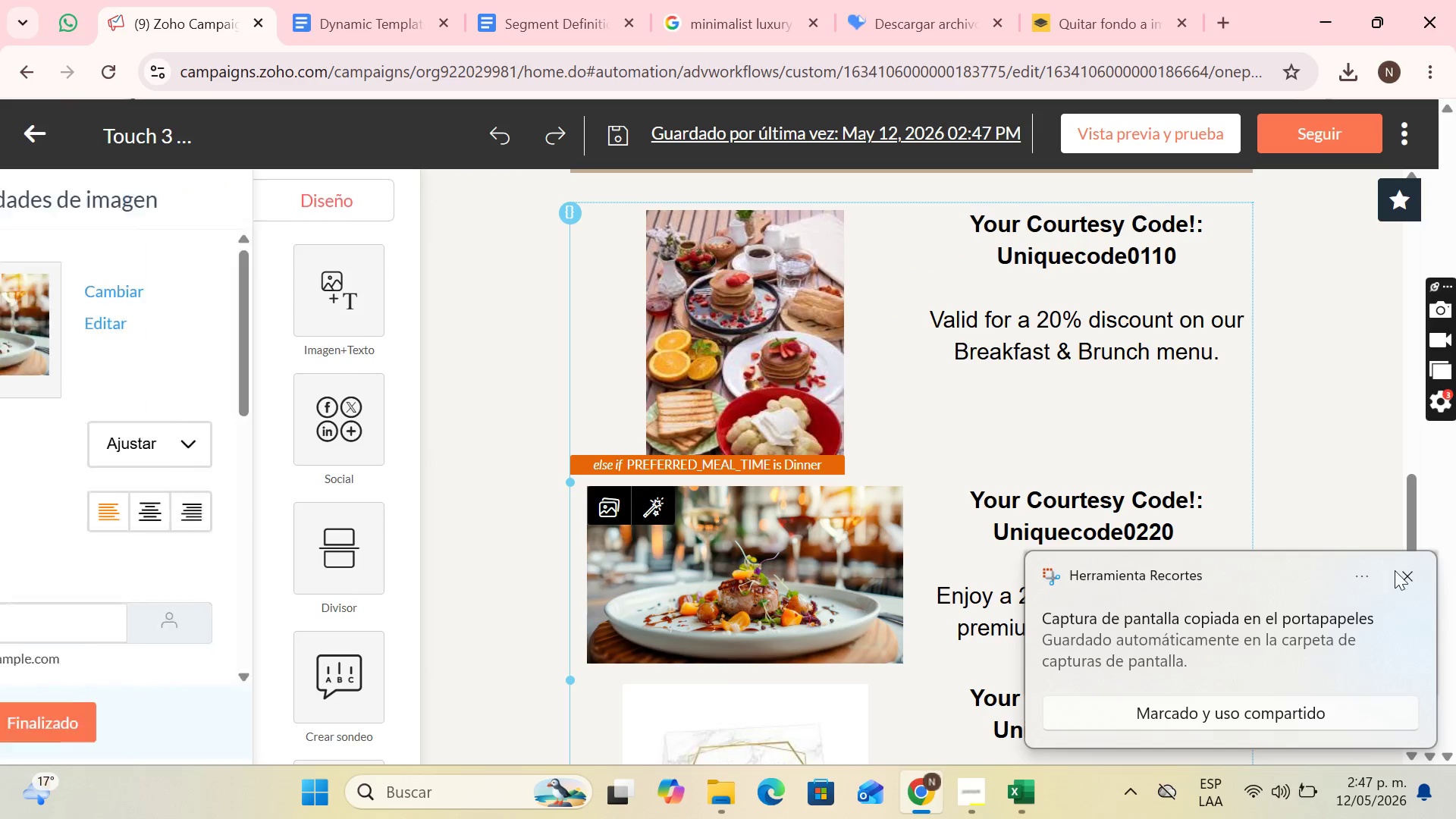 
left_click([1398, 571])
 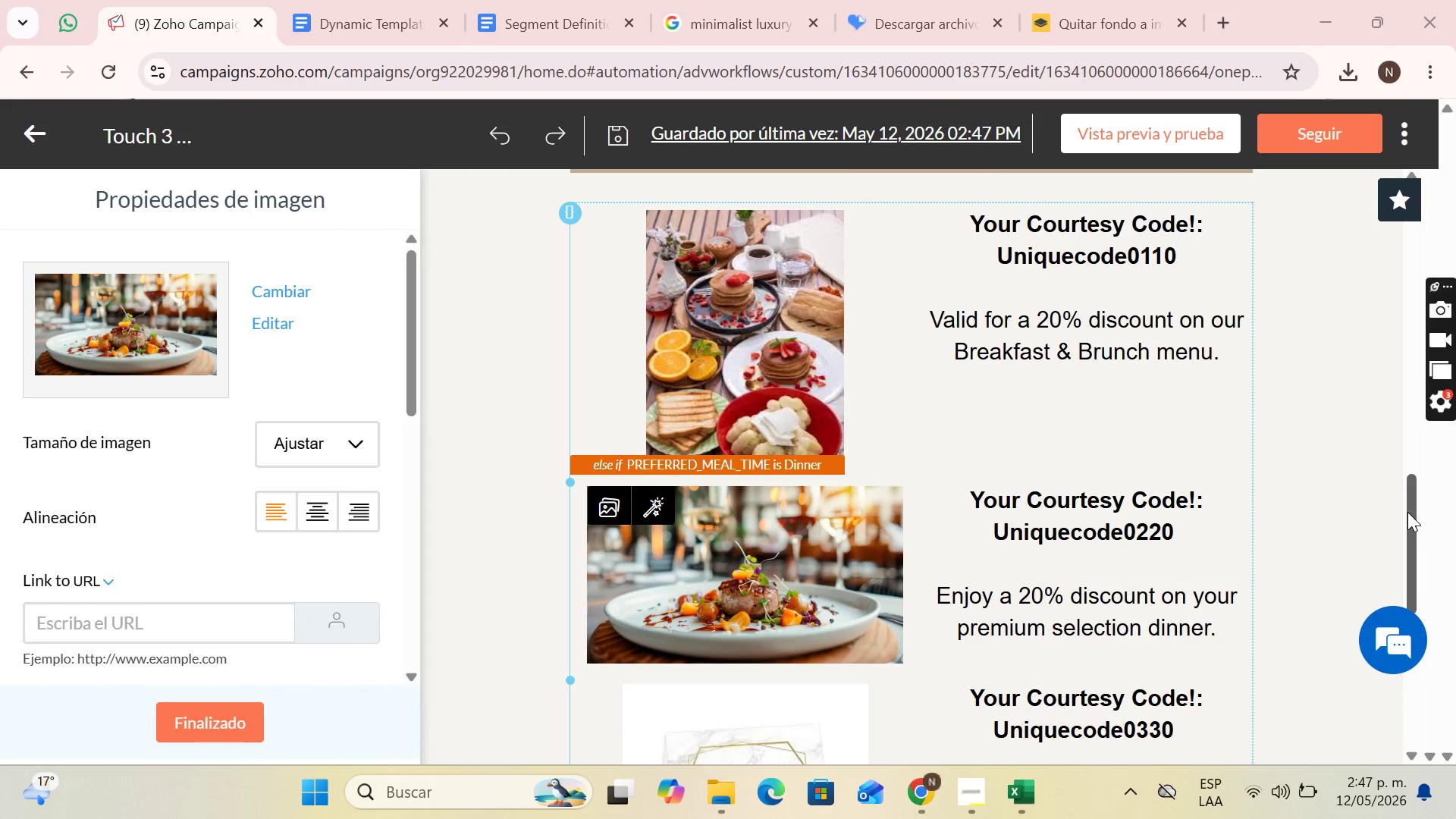 
left_click_drag(start_coordinate=[1407, 512], to_coordinate=[1420, 575])
 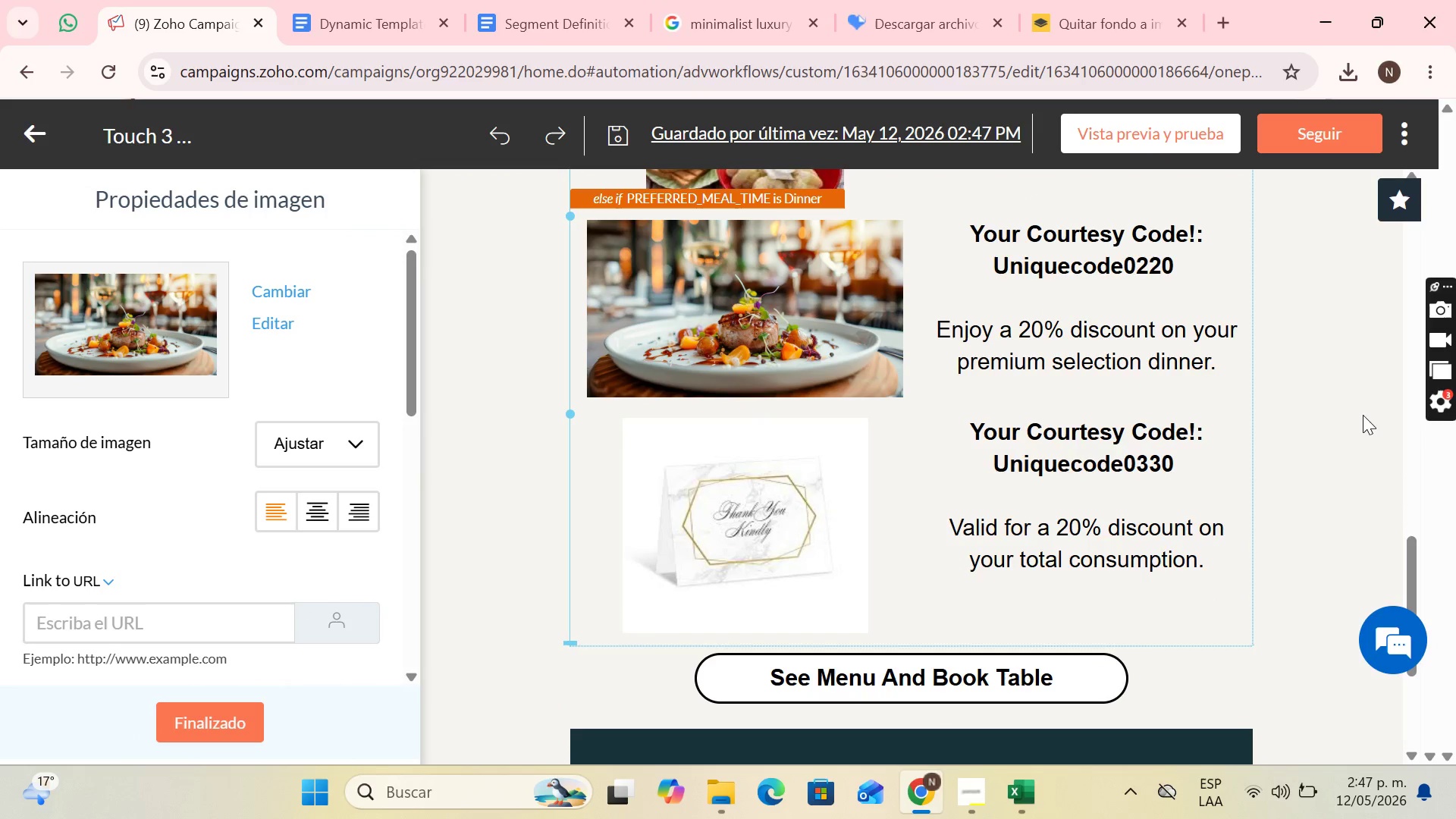 
key(PrintScreen)
 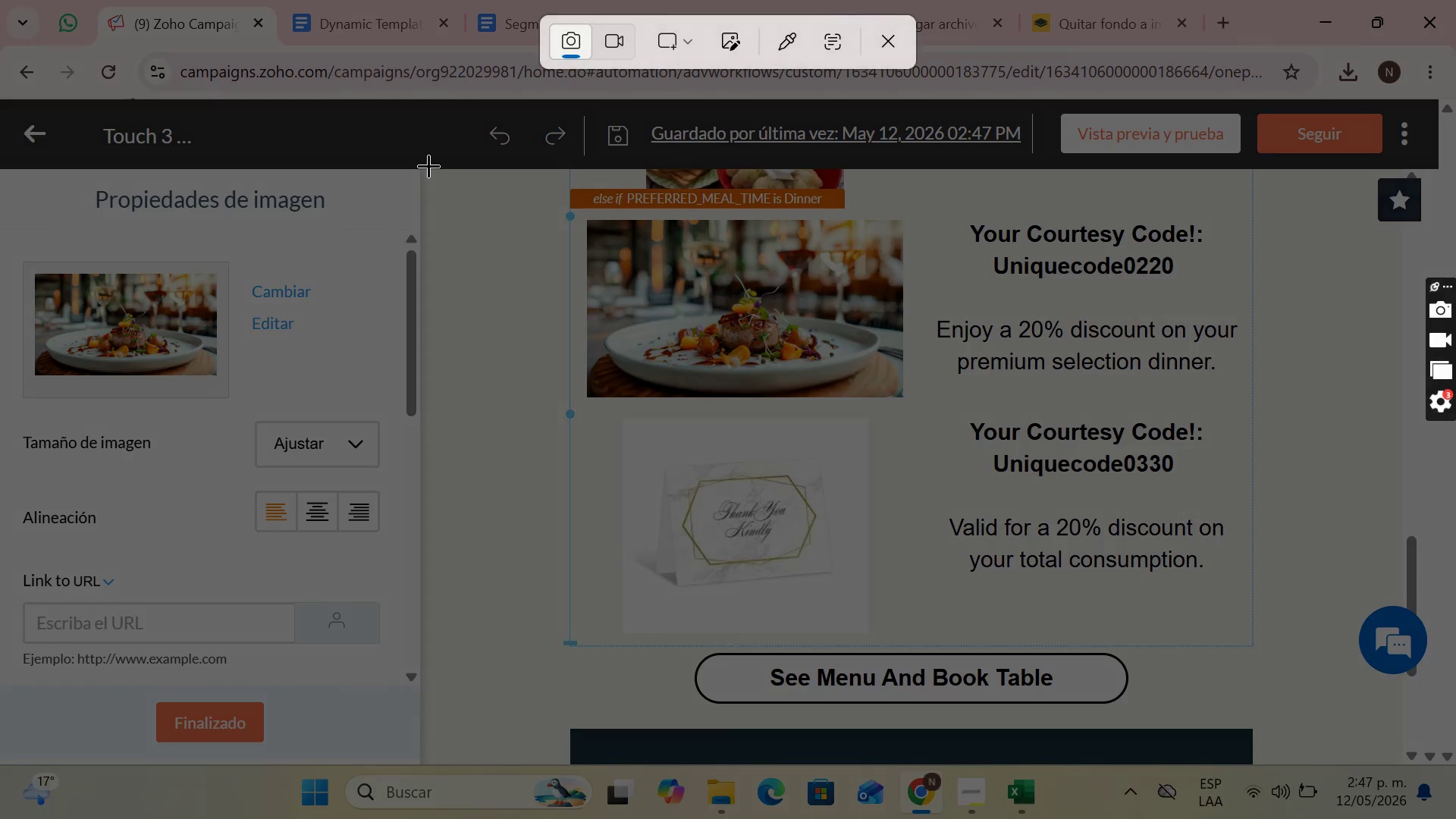 
left_click_drag(start_coordinate=[420, 169], to_coordinate=[1399, 763])
 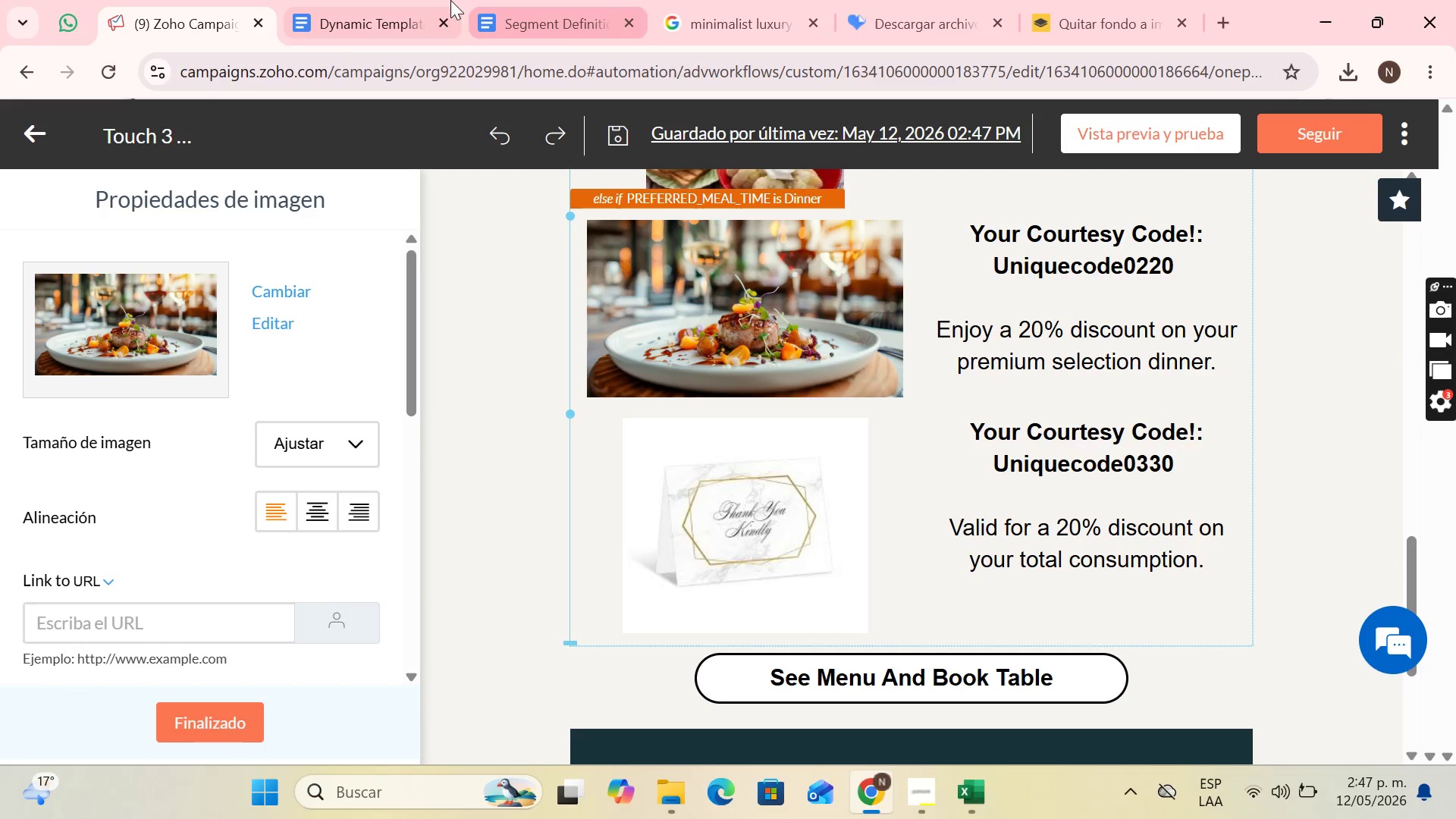 
left_click([435, 0])
 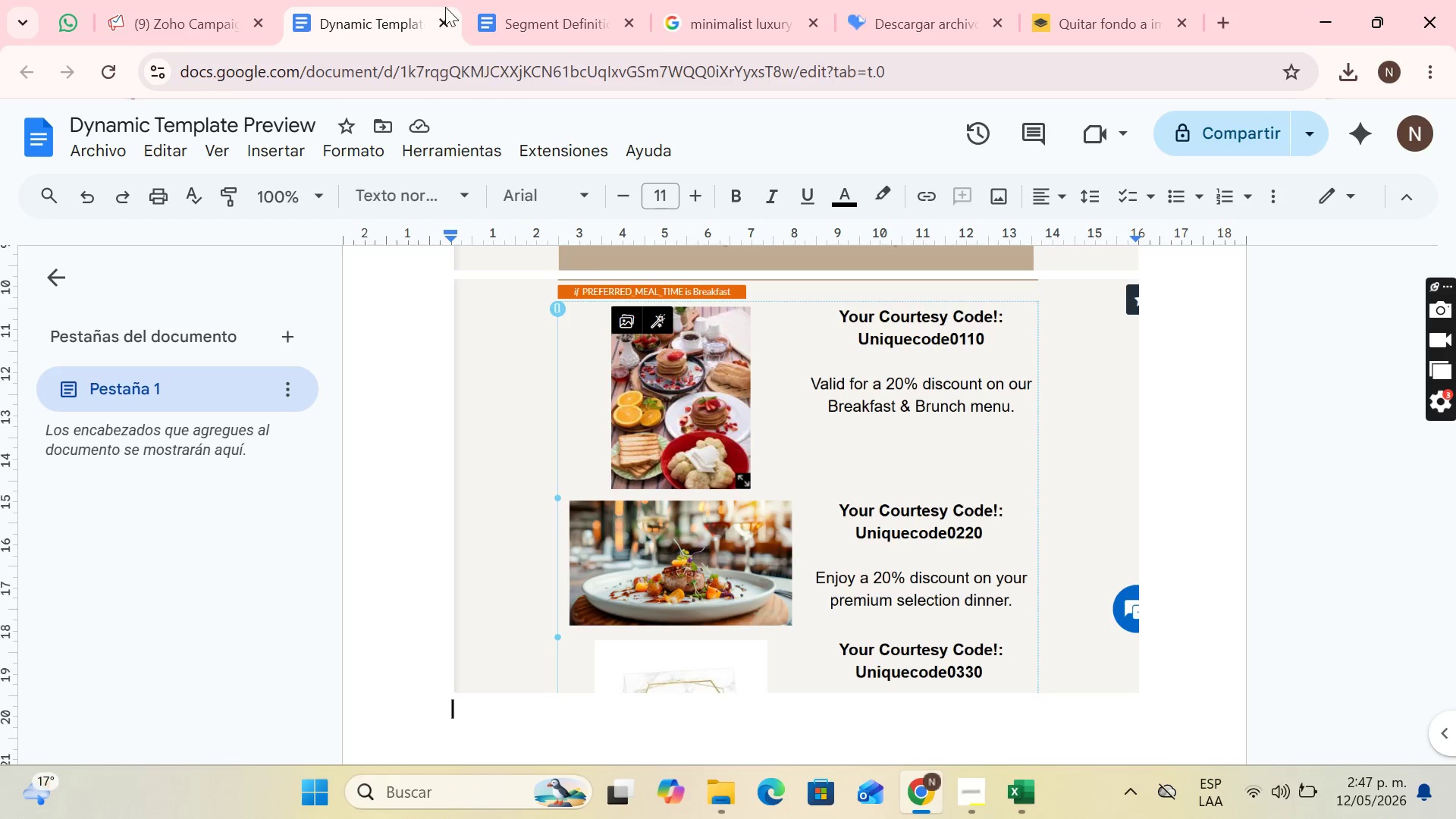 
key(Shift+ShiftLeft)
 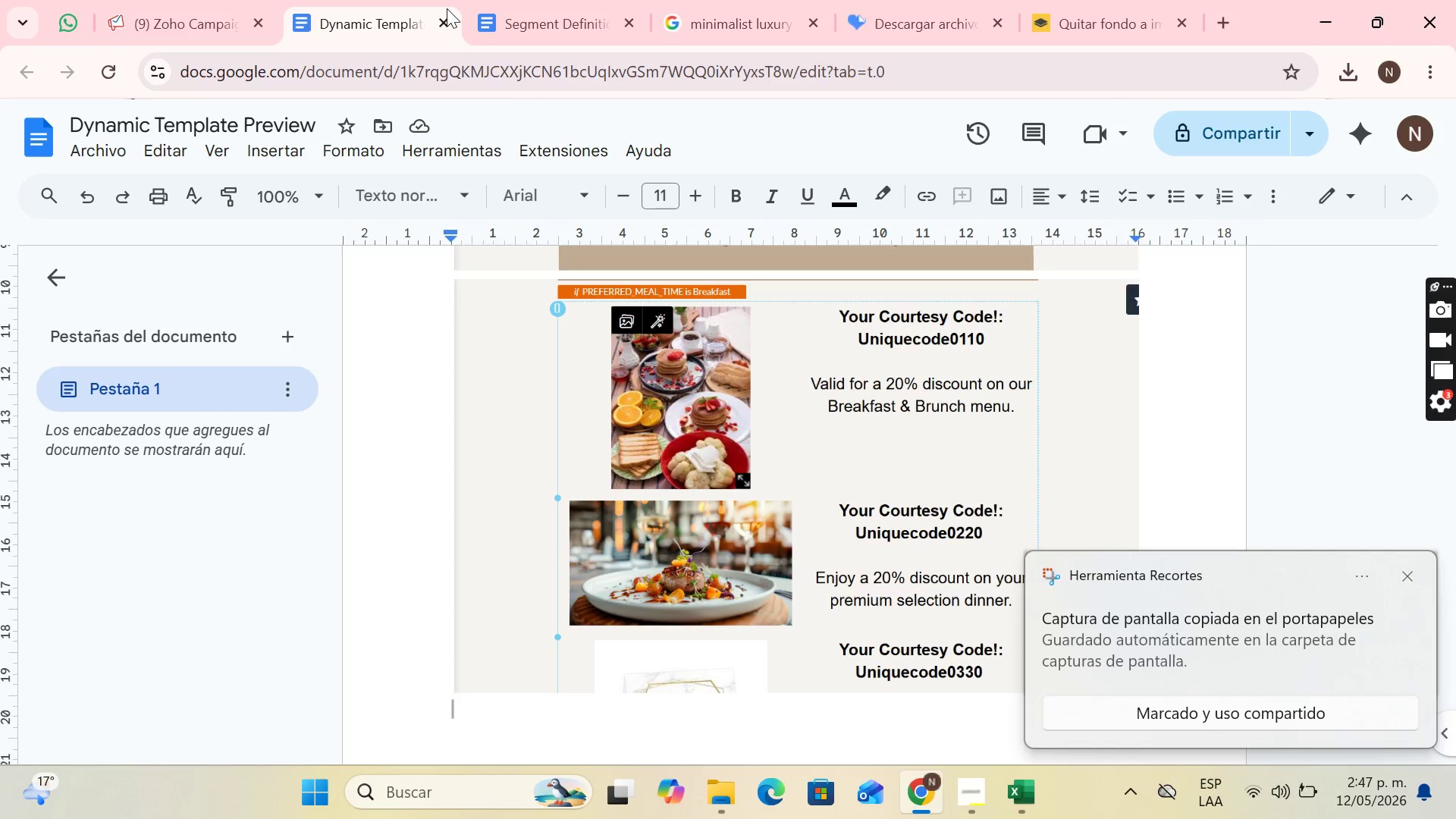 
key(Control+V)
 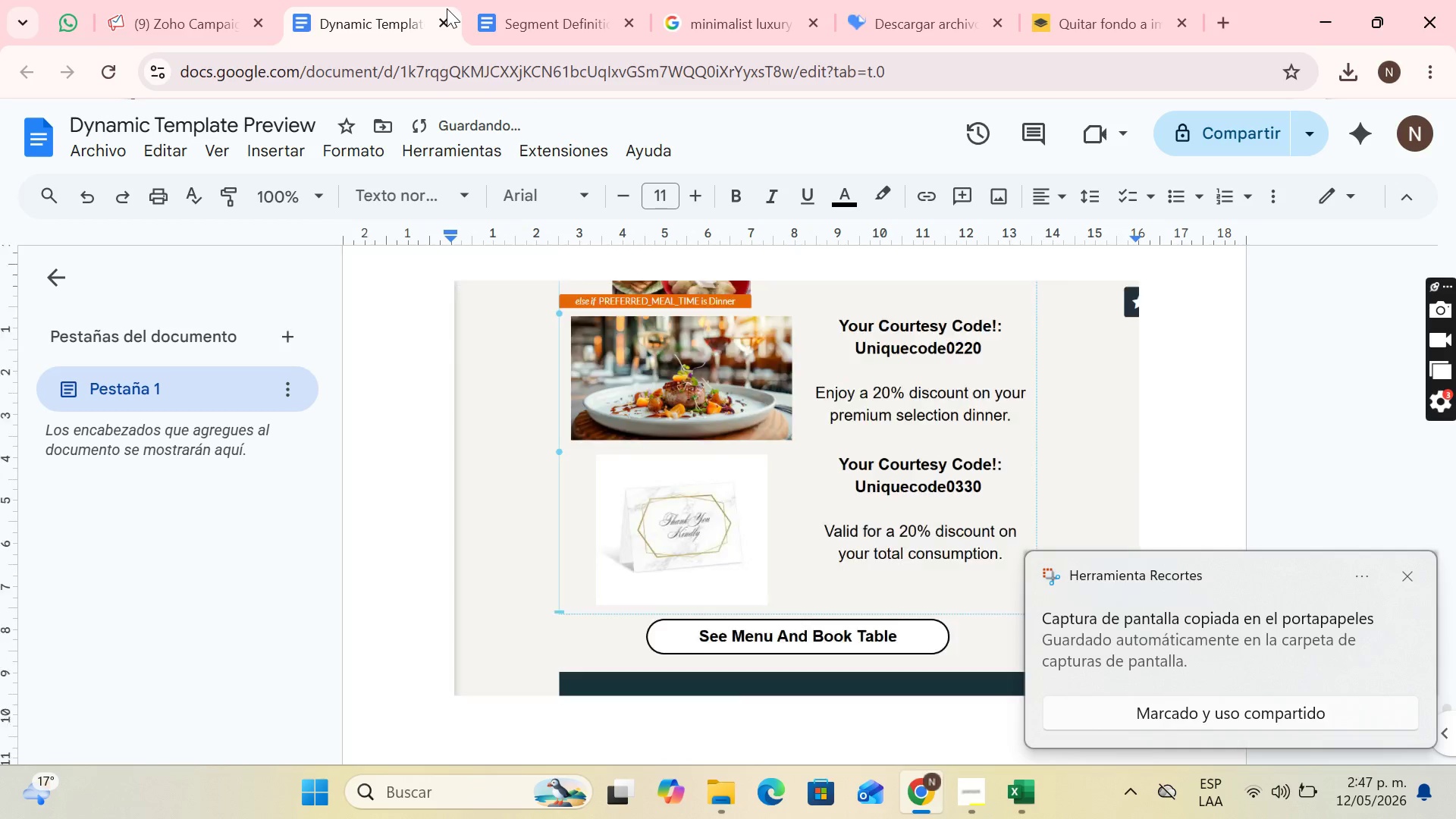 
key(Enter)
 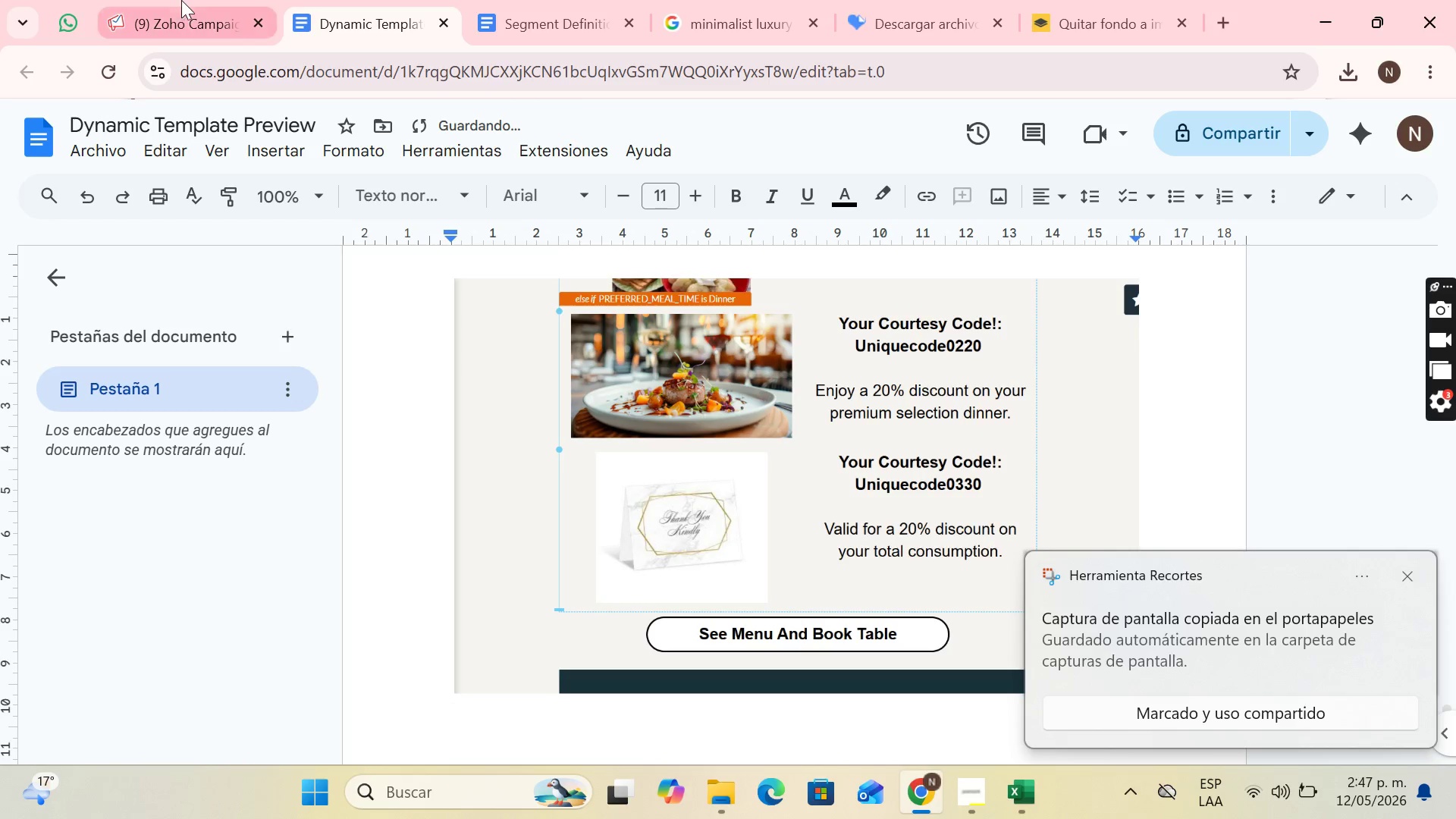 
left_click([192, 0])
 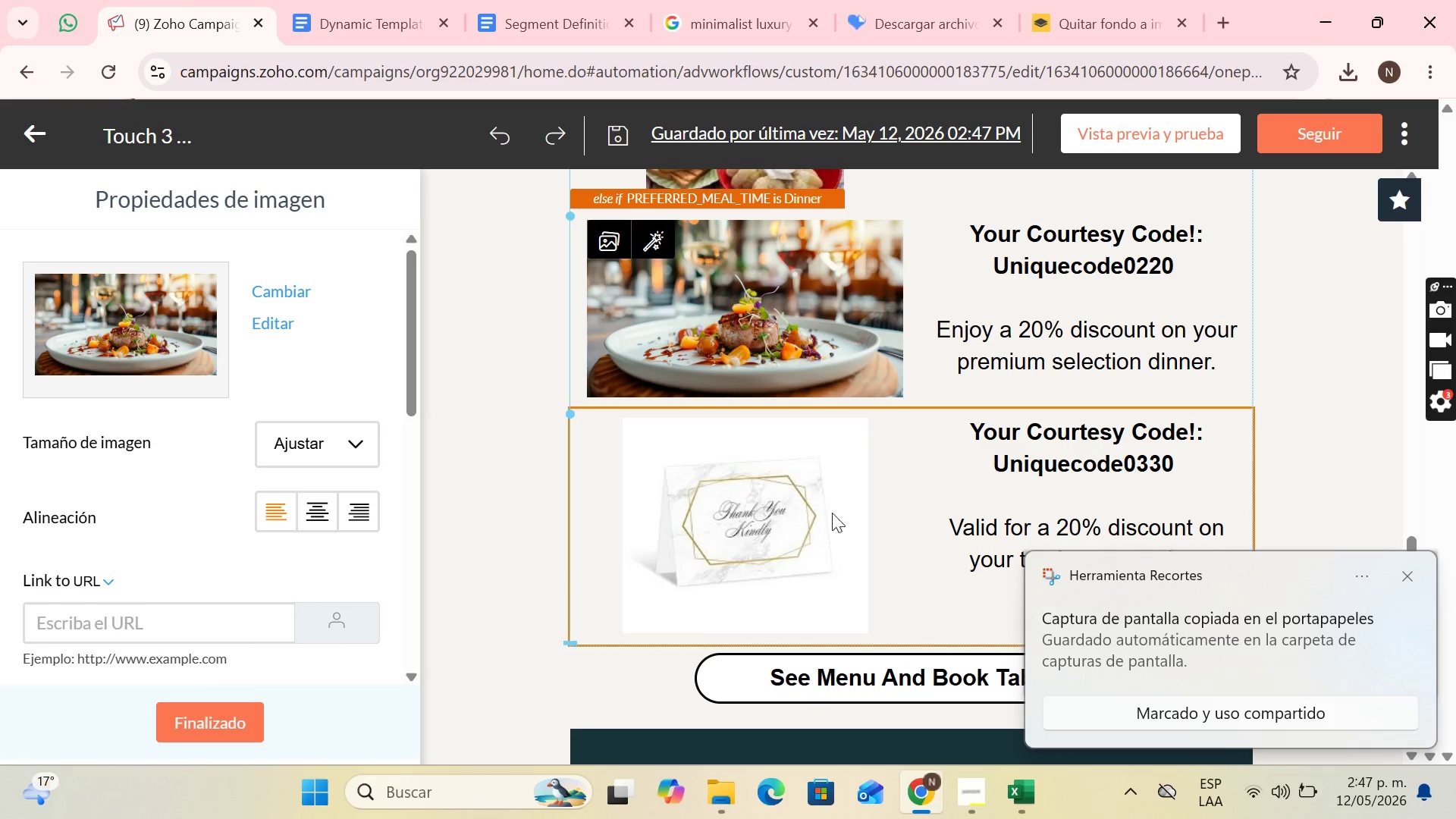 
left_click([811, 489])
 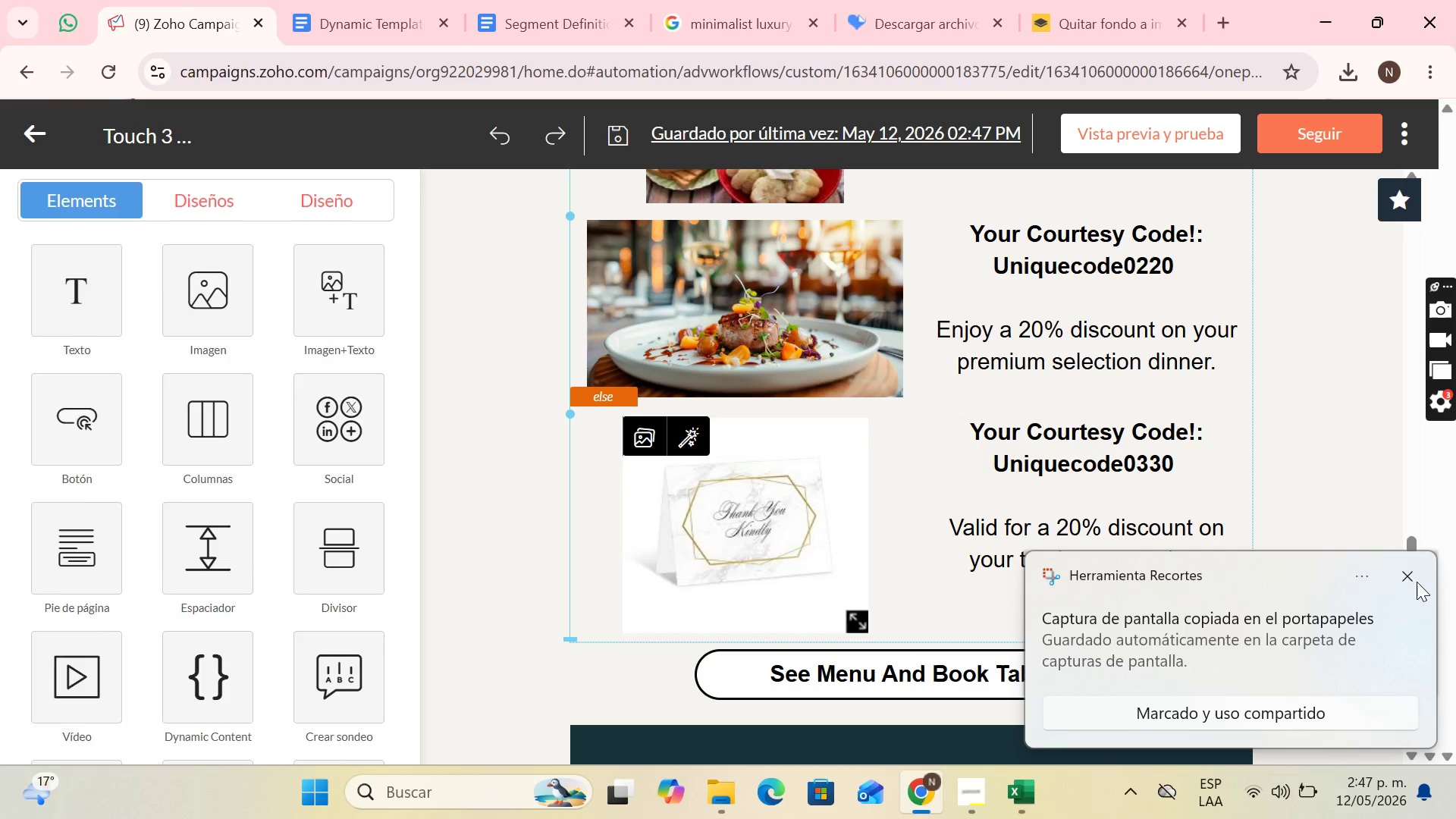 
left_click([1408, 577])
 